 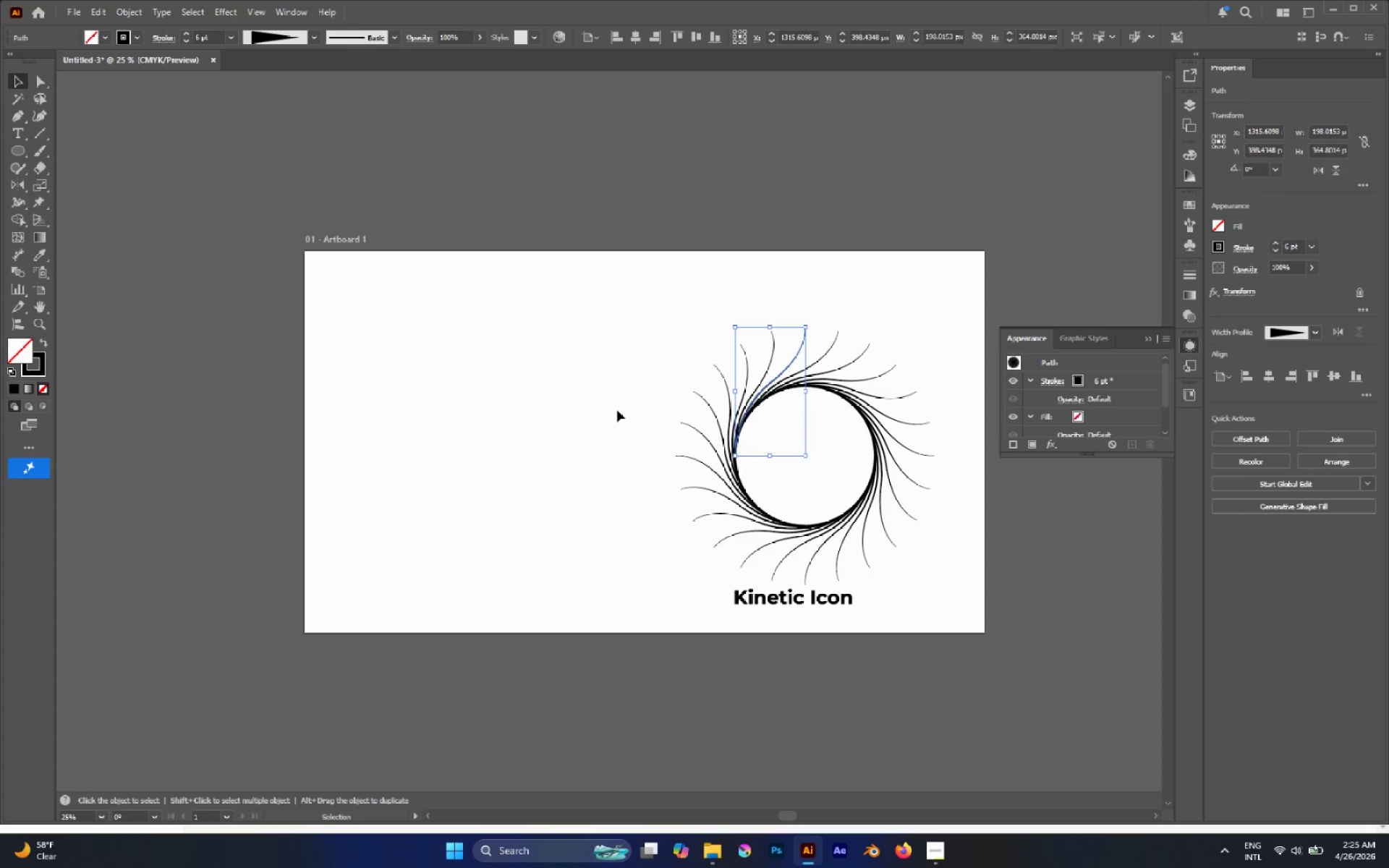 
key(M)
 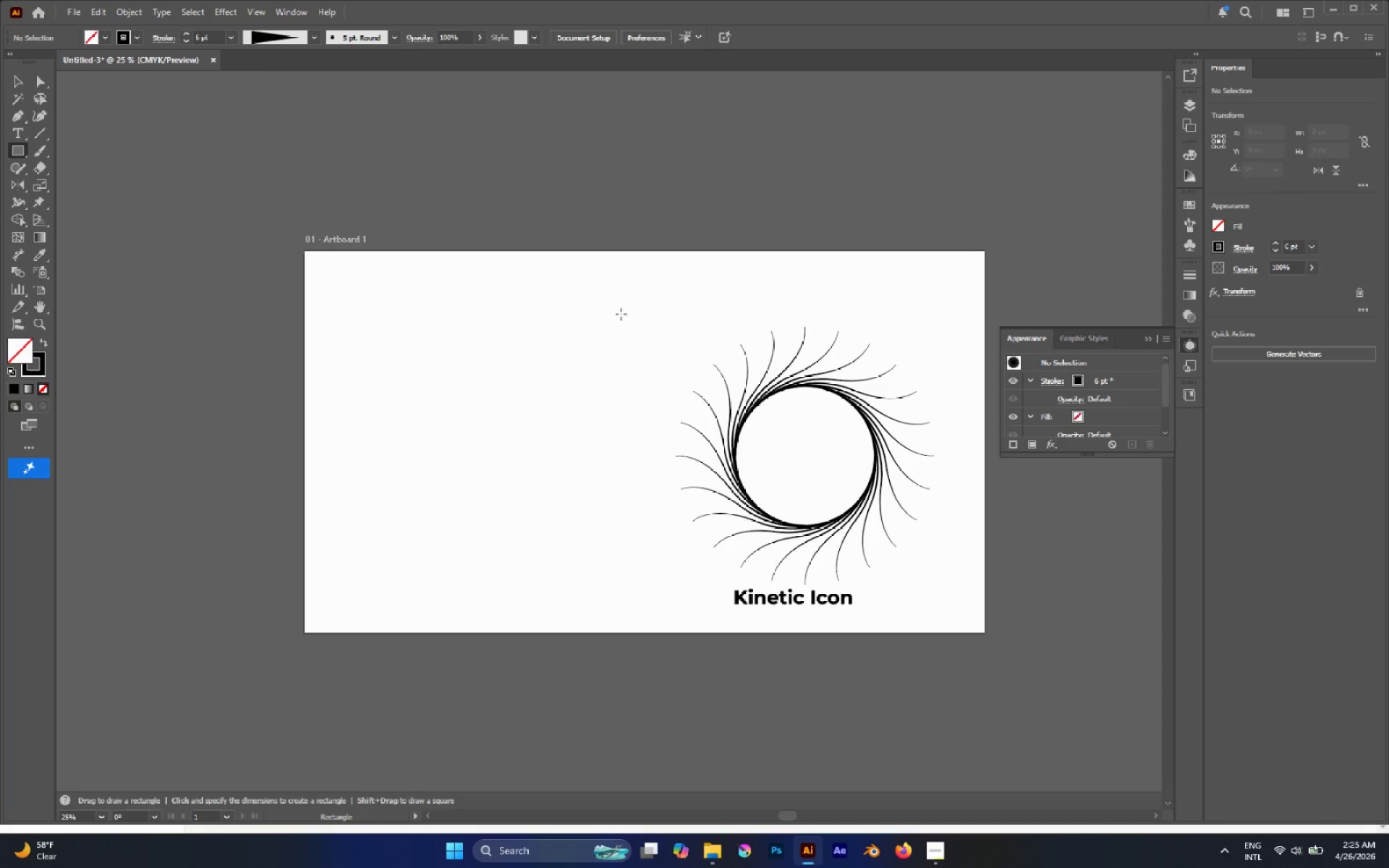 
left_click_drag(start_coordinate=[616, 293], to_coordinate=[623, 586])
 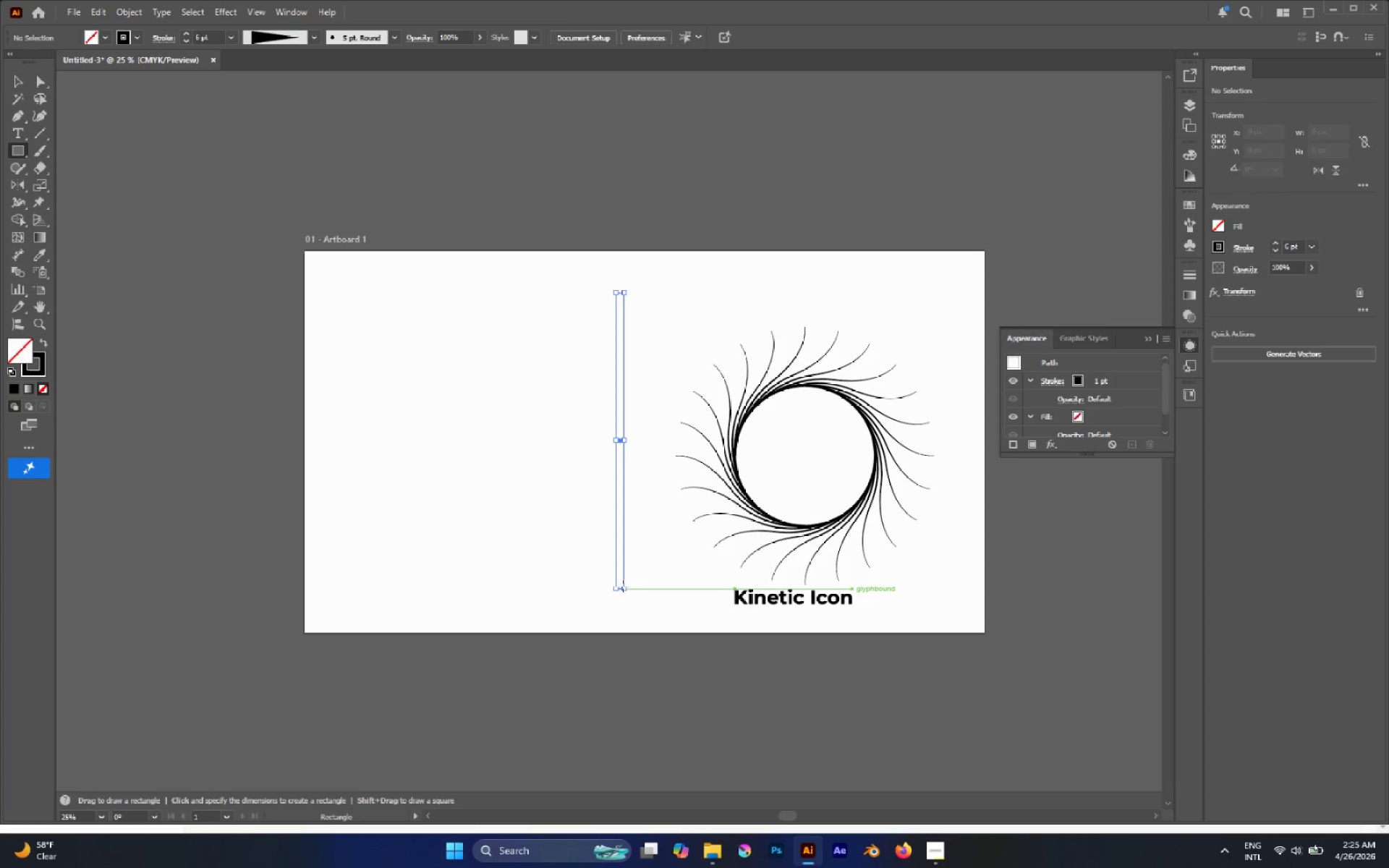 
type(Xv)
 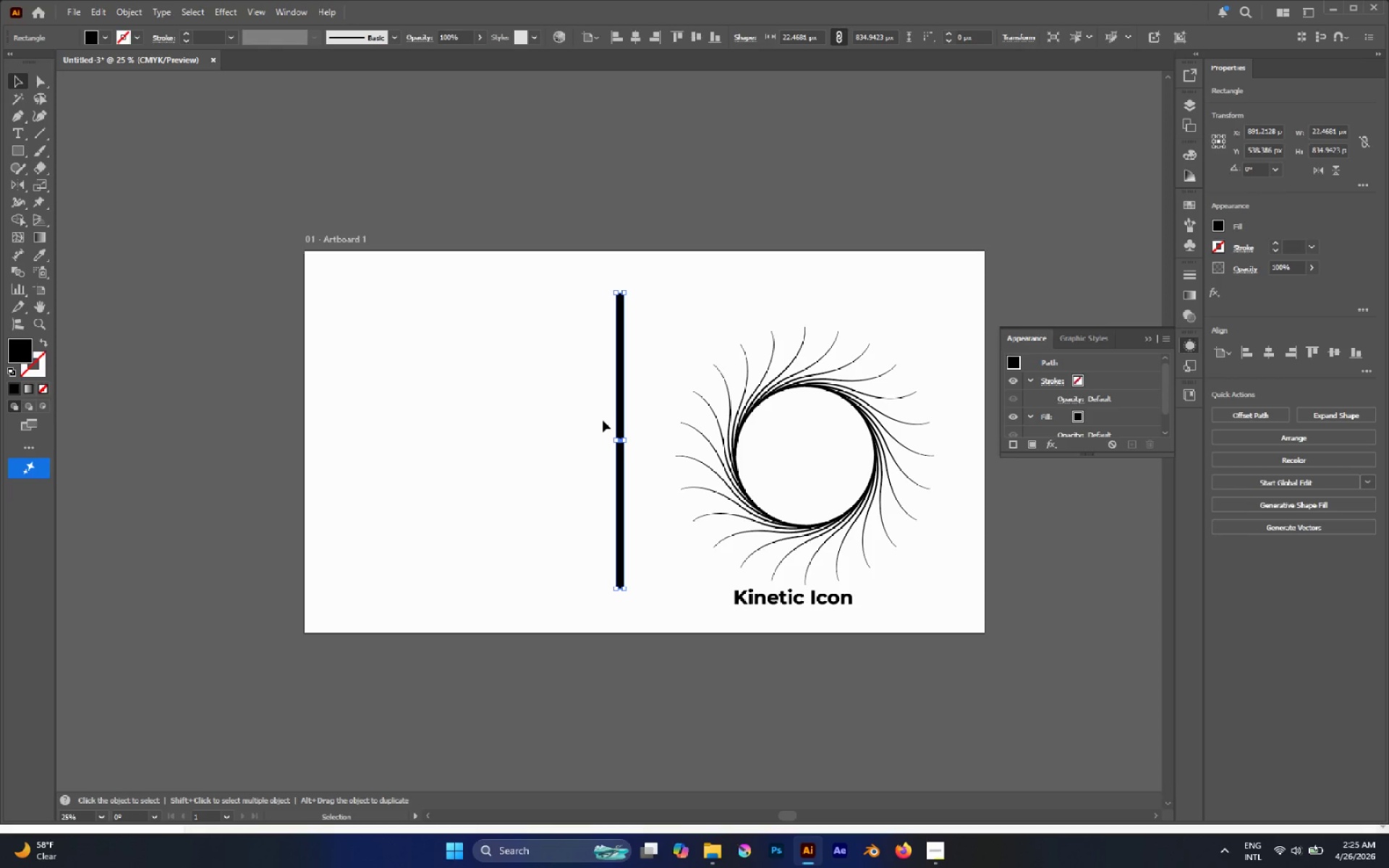 
hold_key(key=AltLeft, duration=0.67)
scroll: coordinate [629, 431], scroll_direction: up, amount: 2.0
 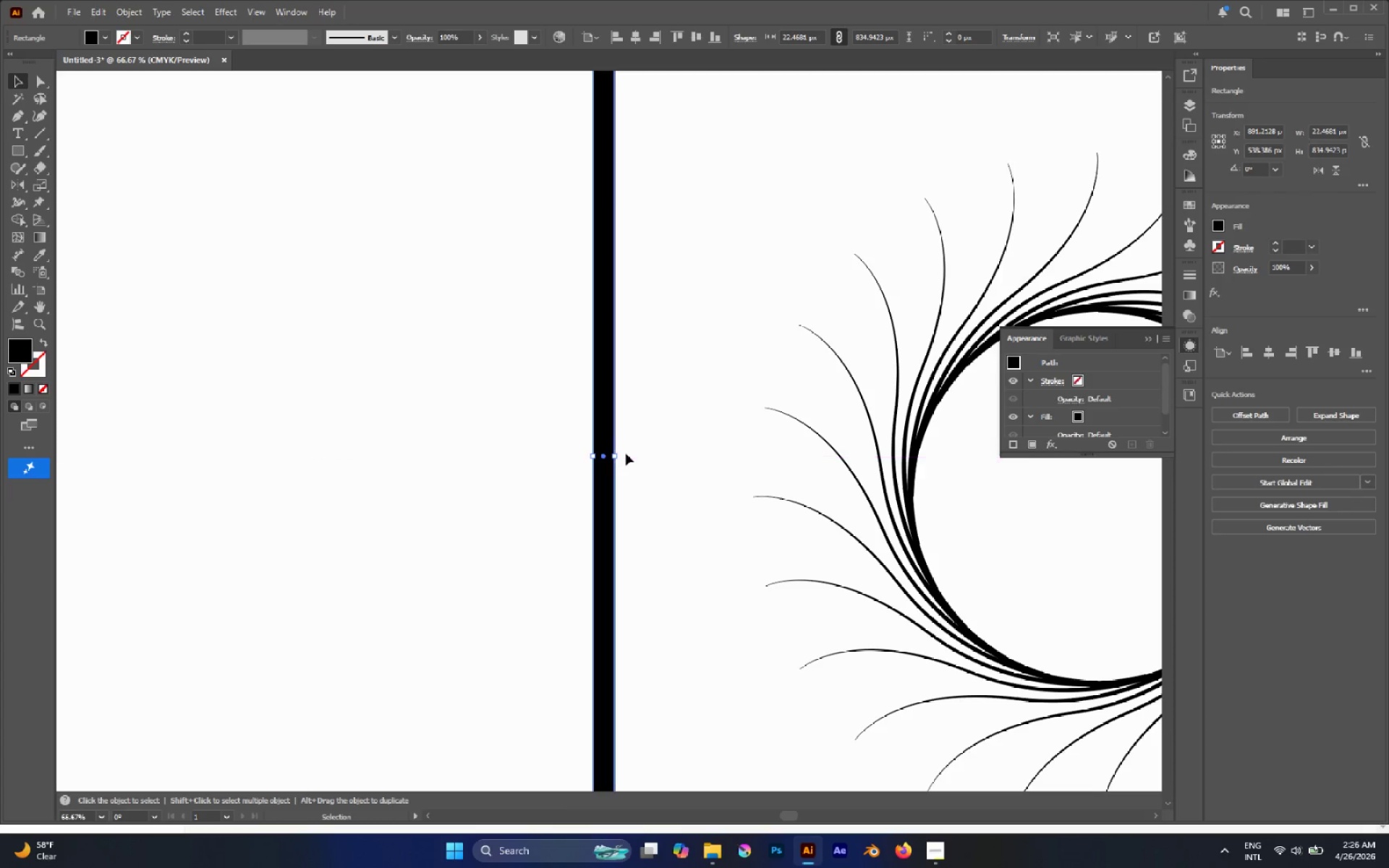 
hold_key(key=AltLeft, duration=1.36)
left_click_drag(start_coordinate=[615, 457], to_coordinate=[608, 456])
 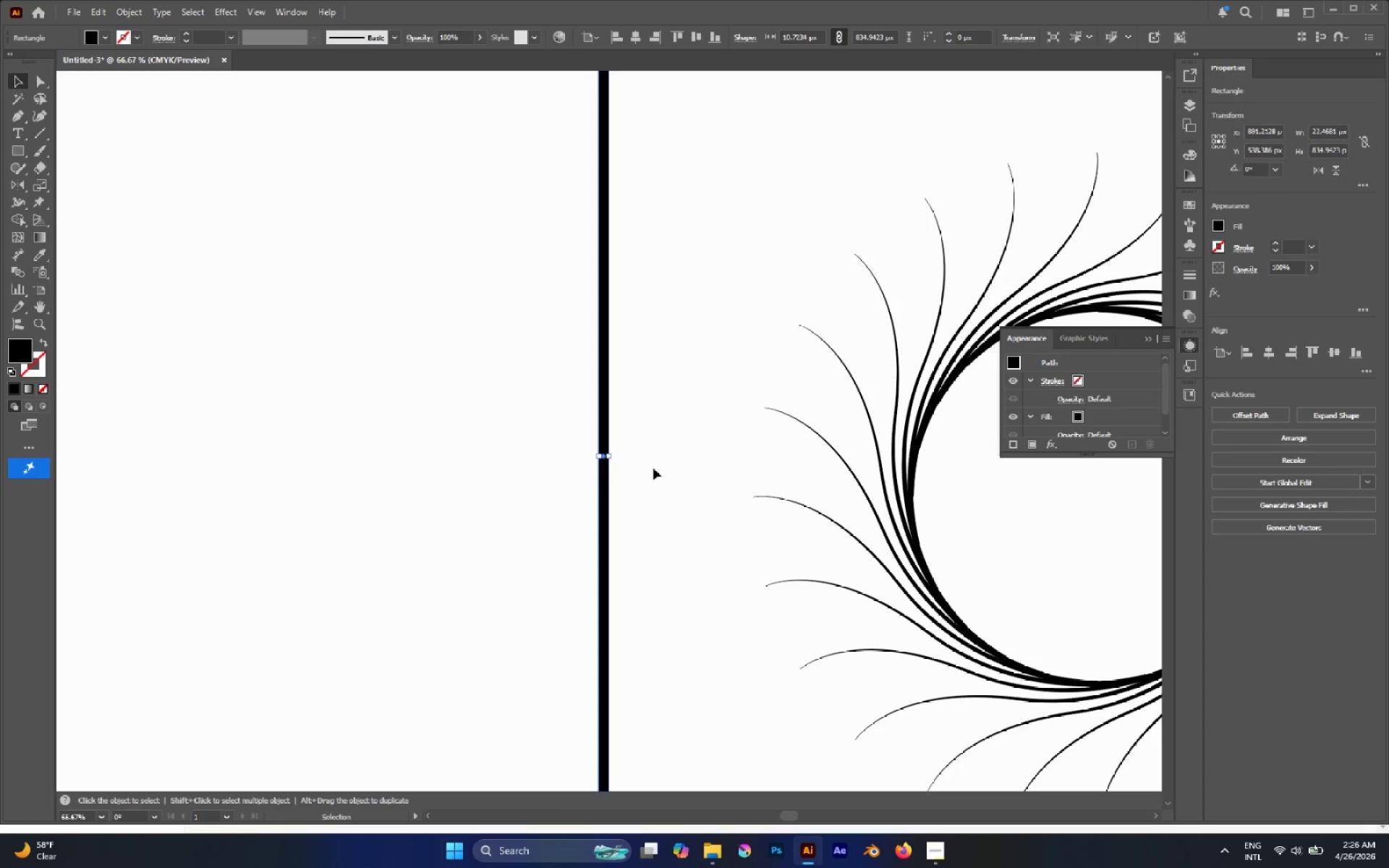 
left_click([654, 469])
 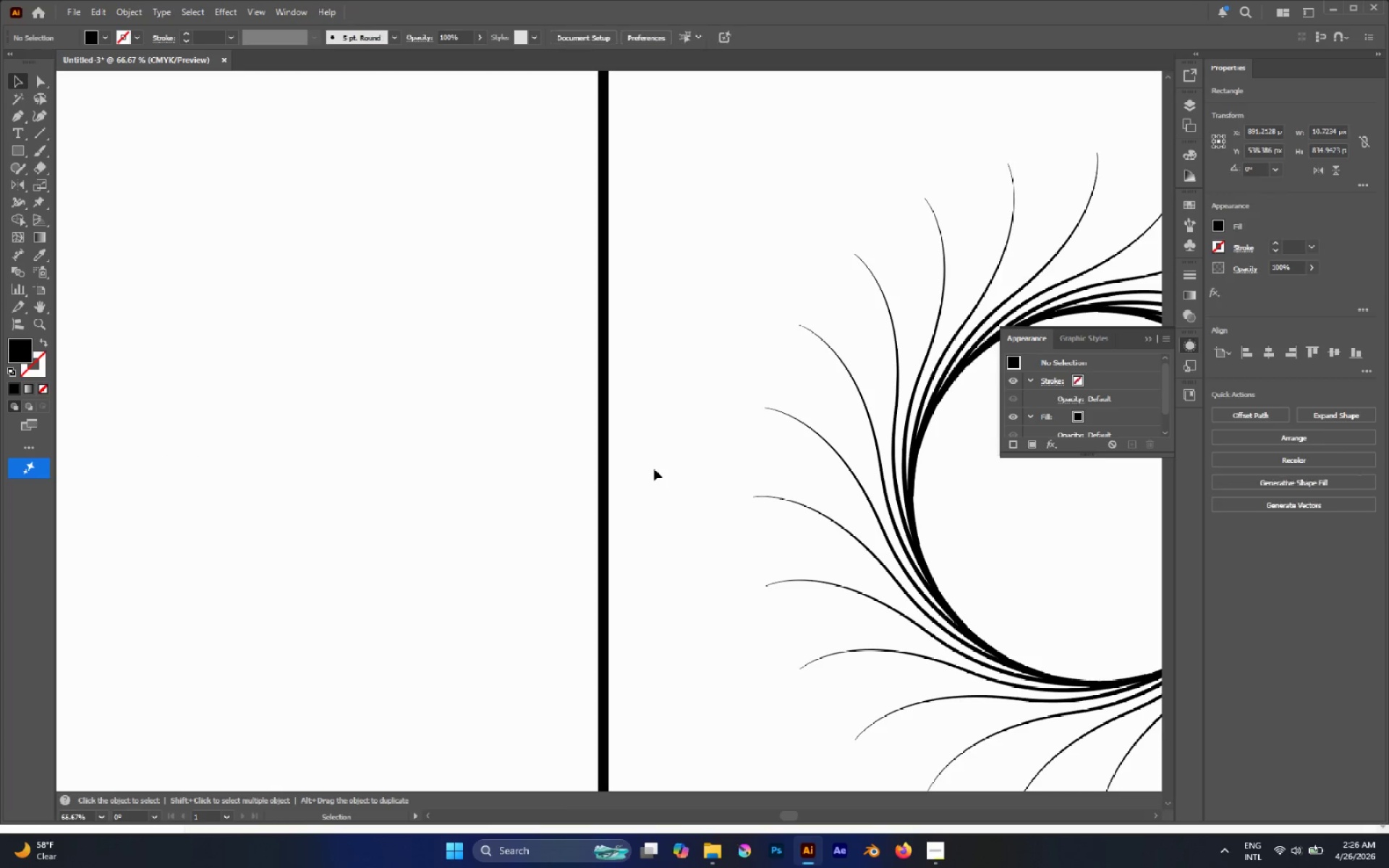 
hold_key(key=AltLeft, duration=0.5)
scroll: coordinate [654, 469], scroll_direction: down, amount: 4.0
 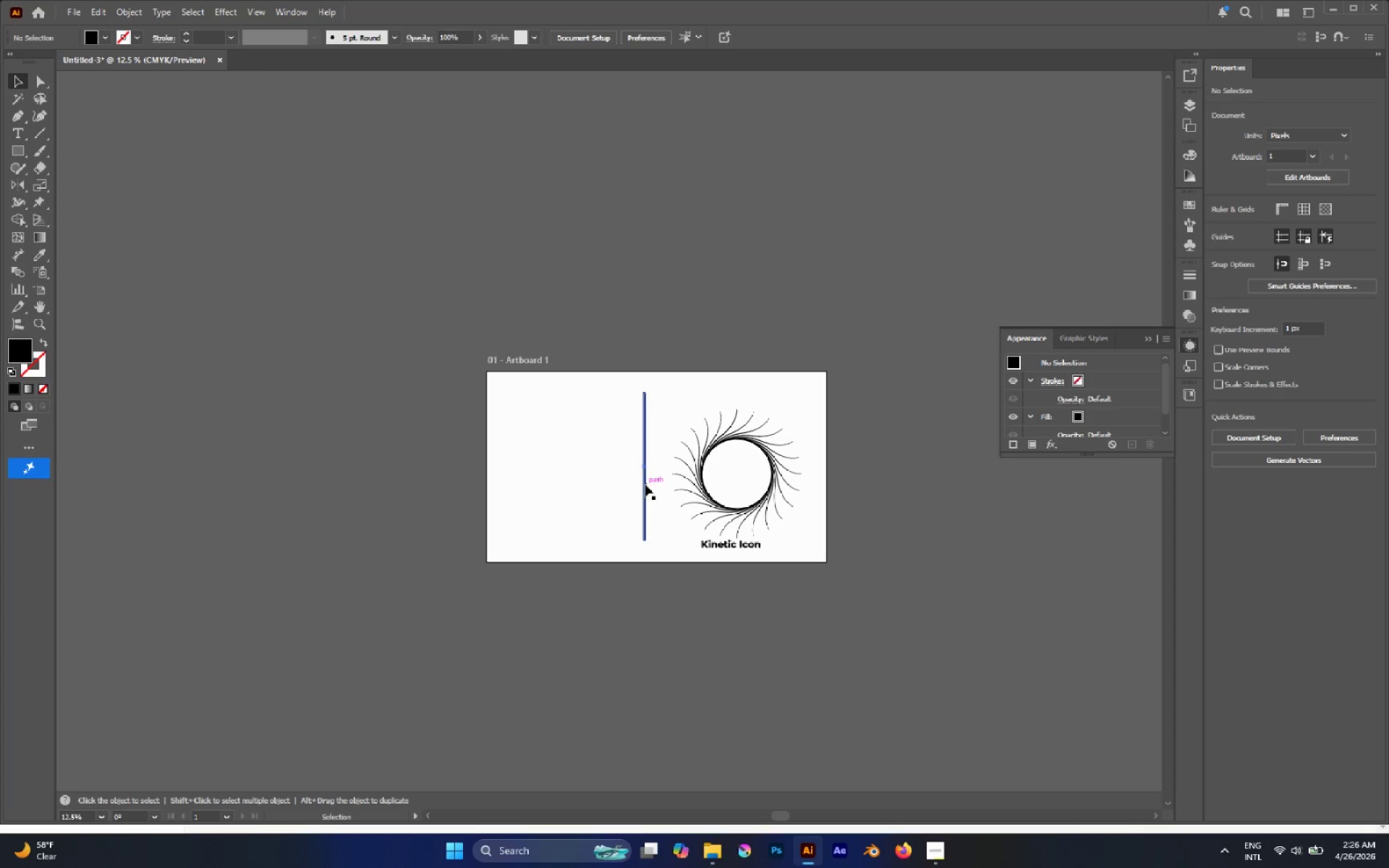 
left_click_drag(start_coordinate=[645, 485], to_coordinate=[657, 488])
 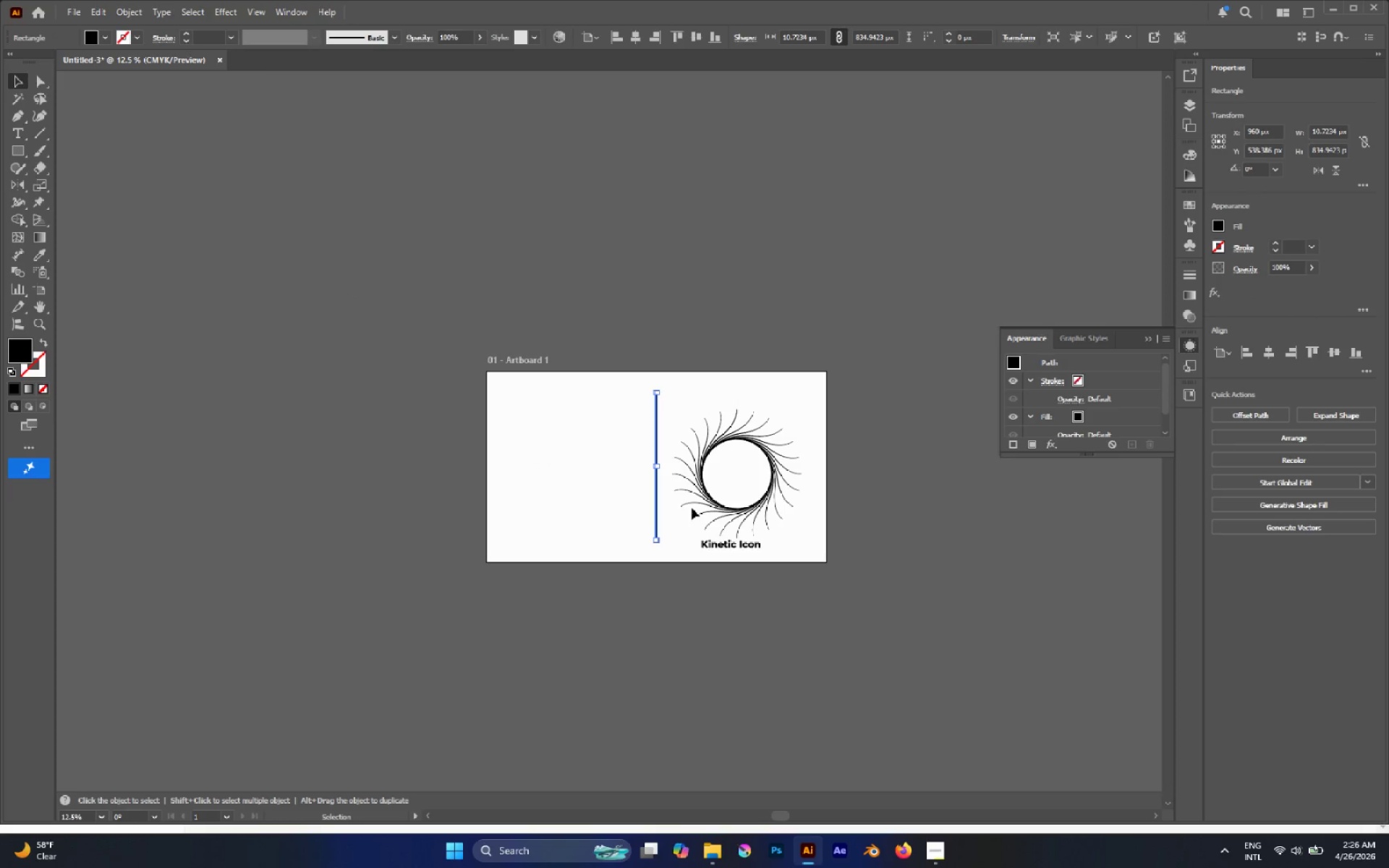 
hold_key(key=ShiftLeft, duration=0.91)
 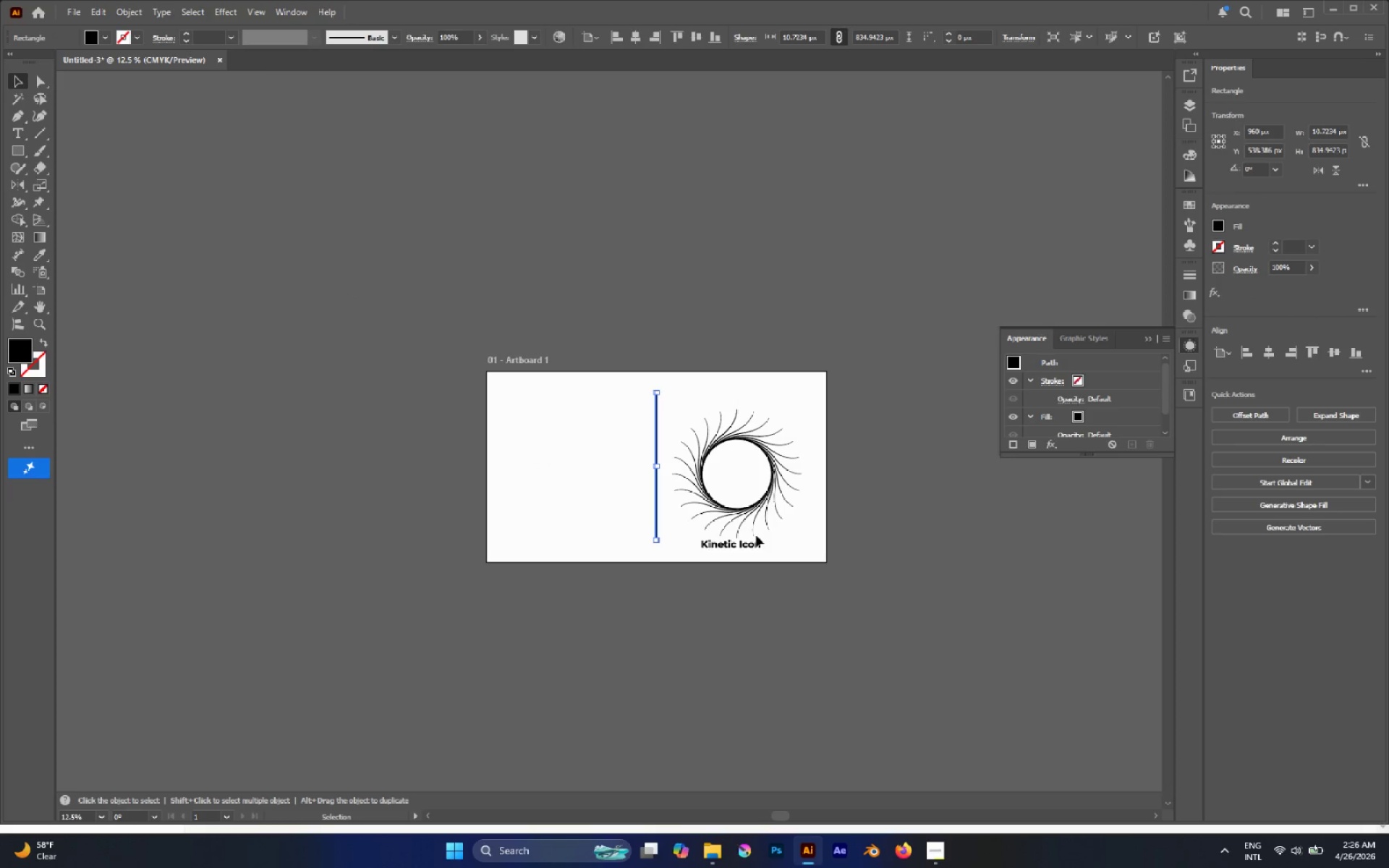 
left_click([757, 535])
 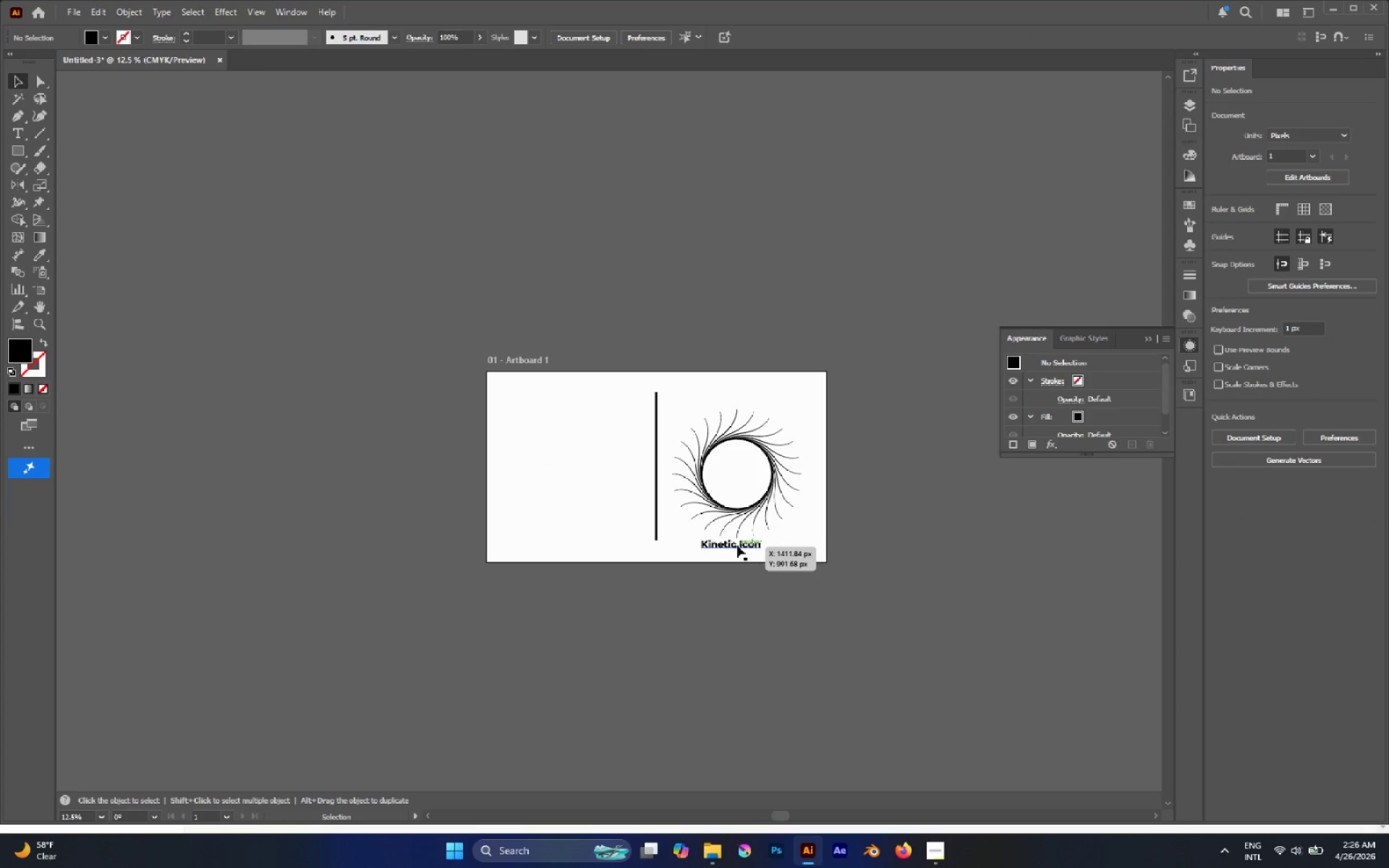 
left_click_drag(start_coordinate=[737, 545], to_coordinate=[701, 393])
 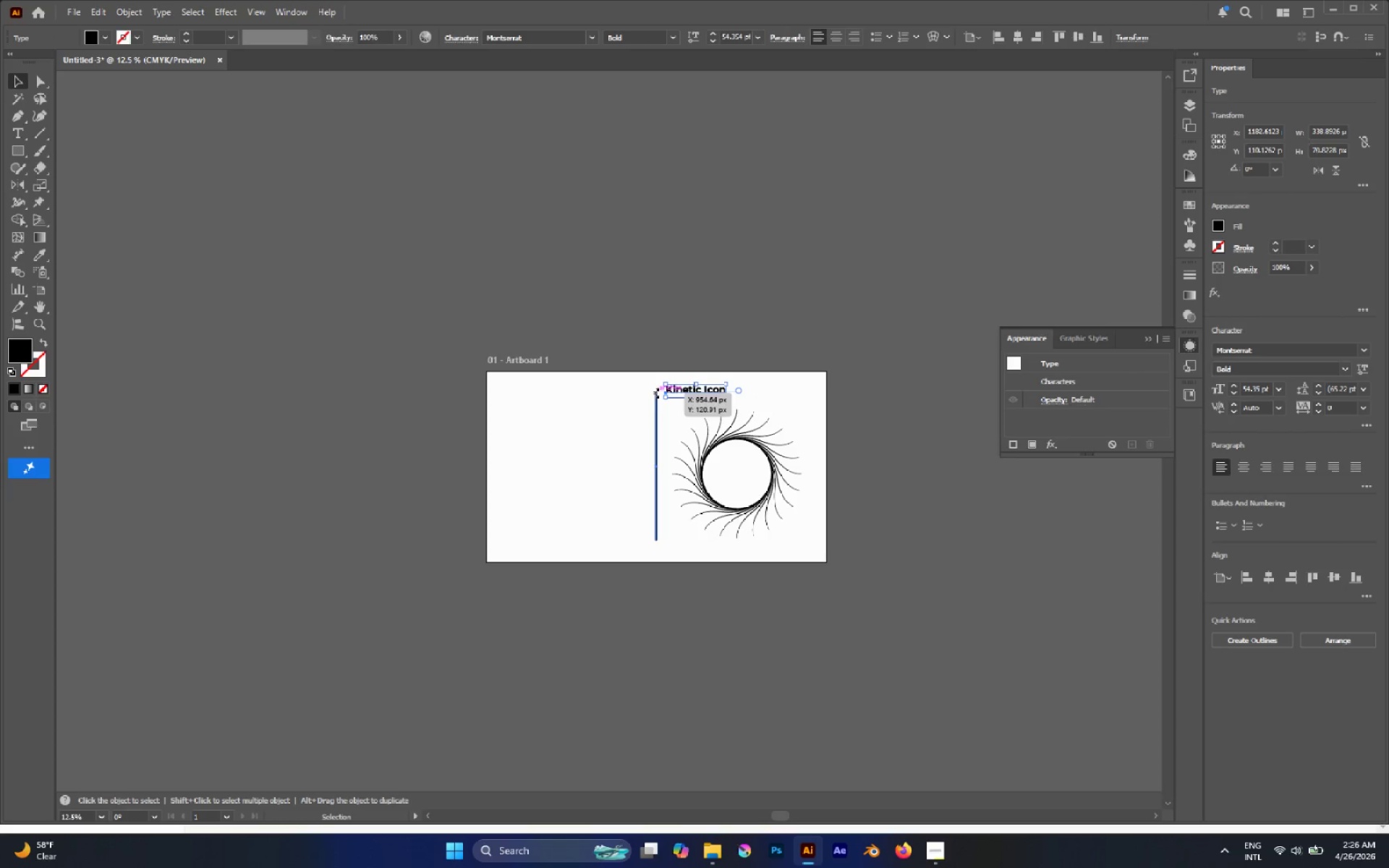 
key(A)
 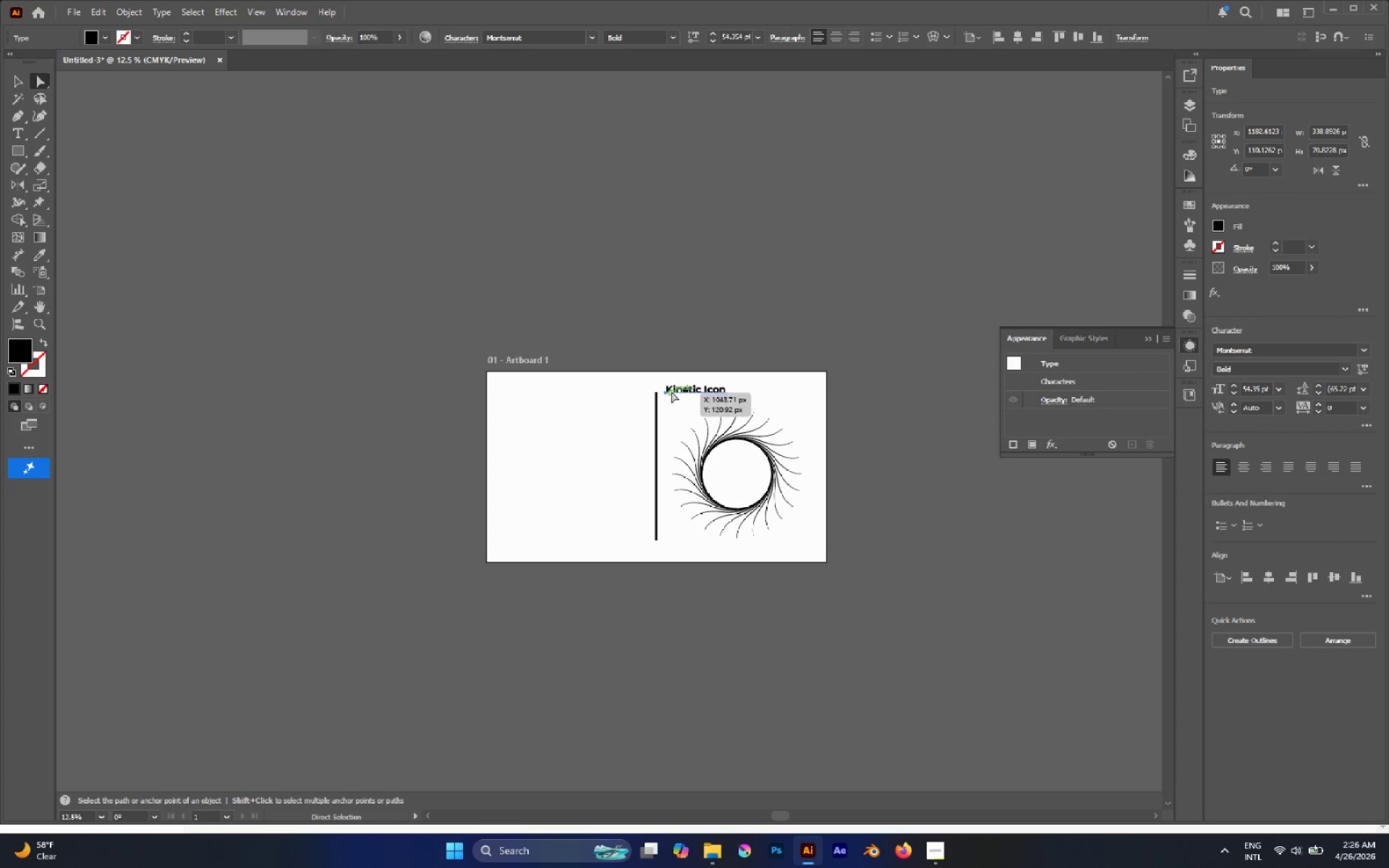 
hold_key(key=AltLeft, duration=0.38)
 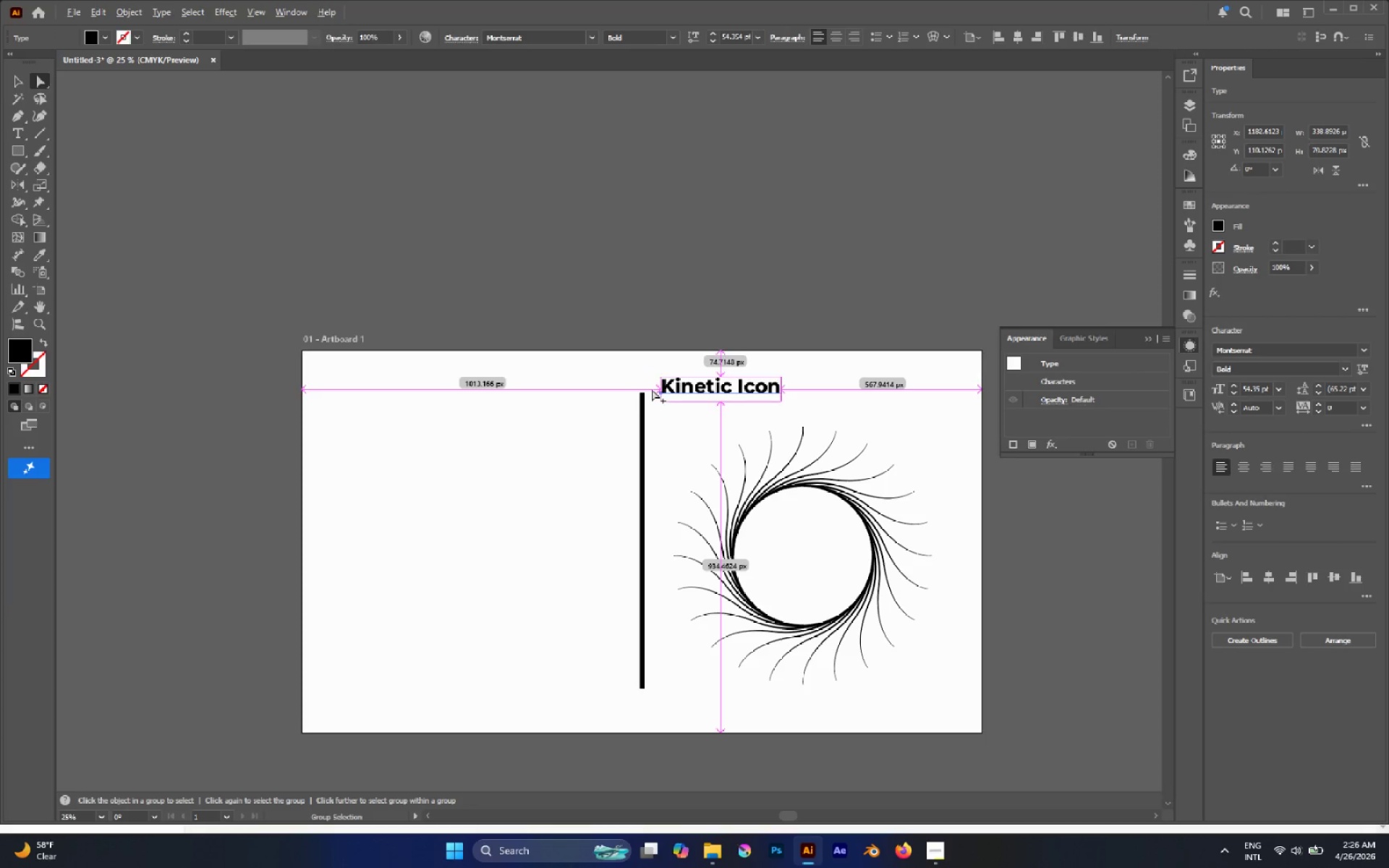 
hold_key(key=AltLeft, duration=1.17)
 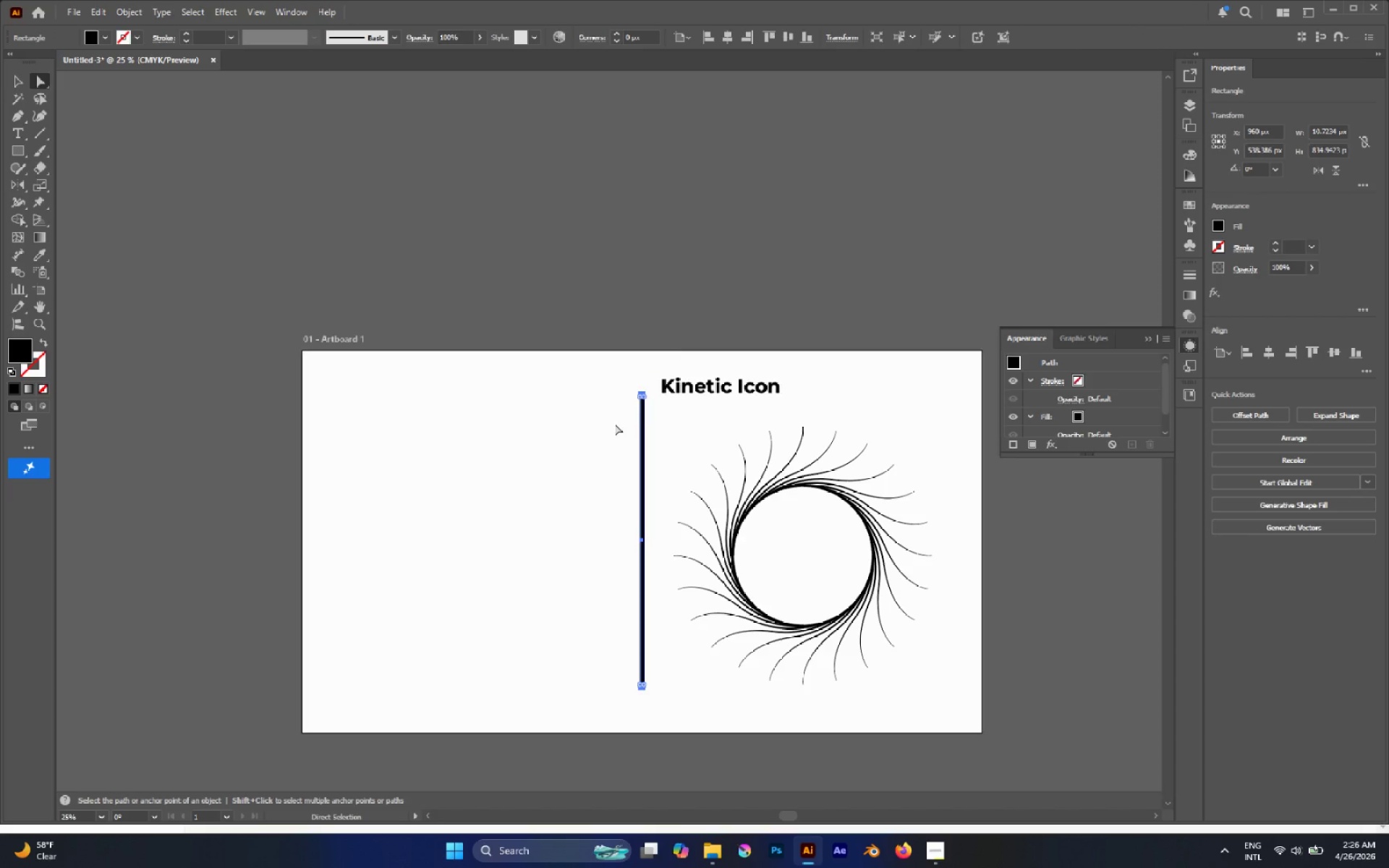 
scroll: coordinate [671, 391], scroll_direction: up, amount: 1.0
 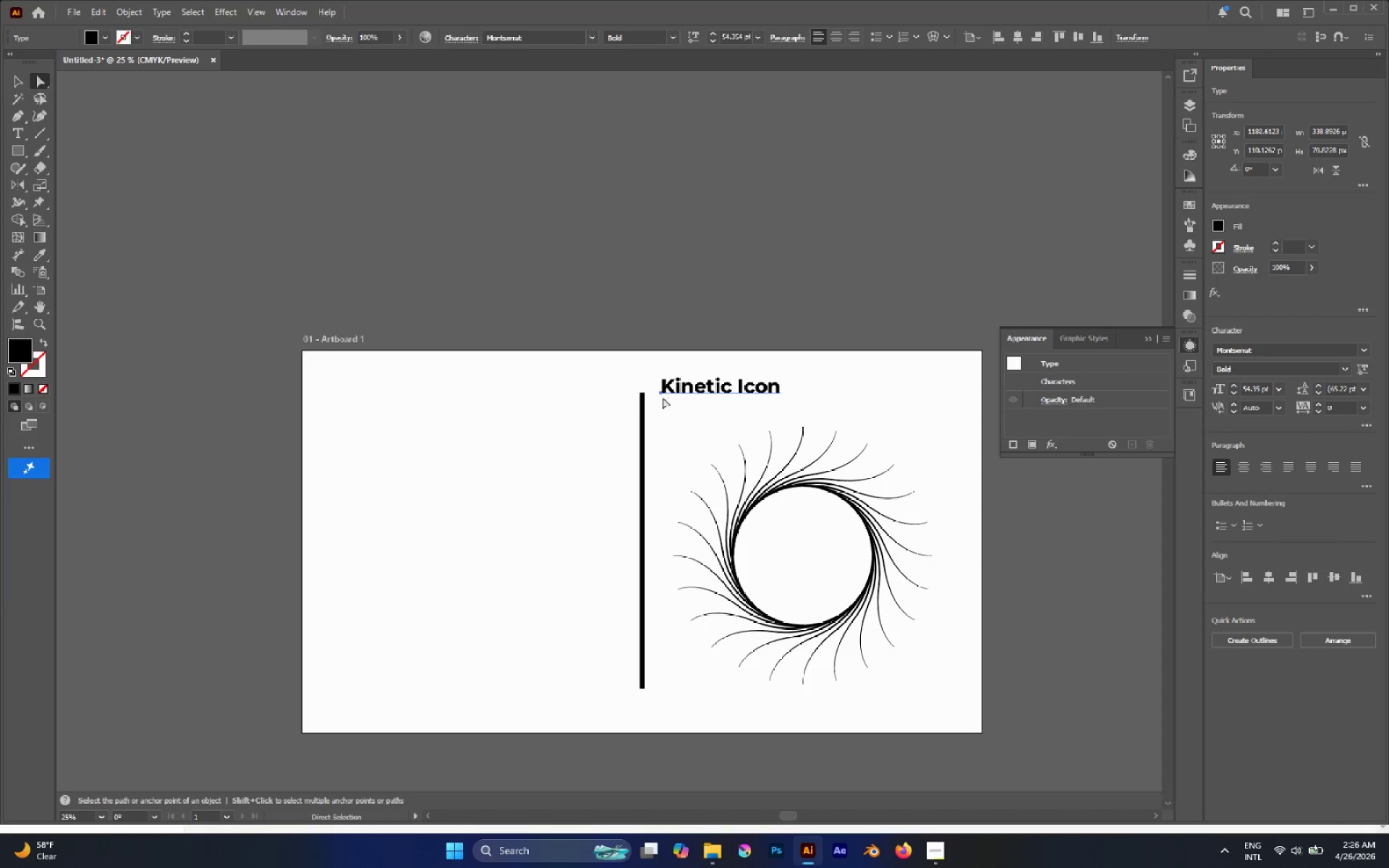 
left_click_drag(start_coordinate=[649, 388], to_coordinate=[624, 427])
 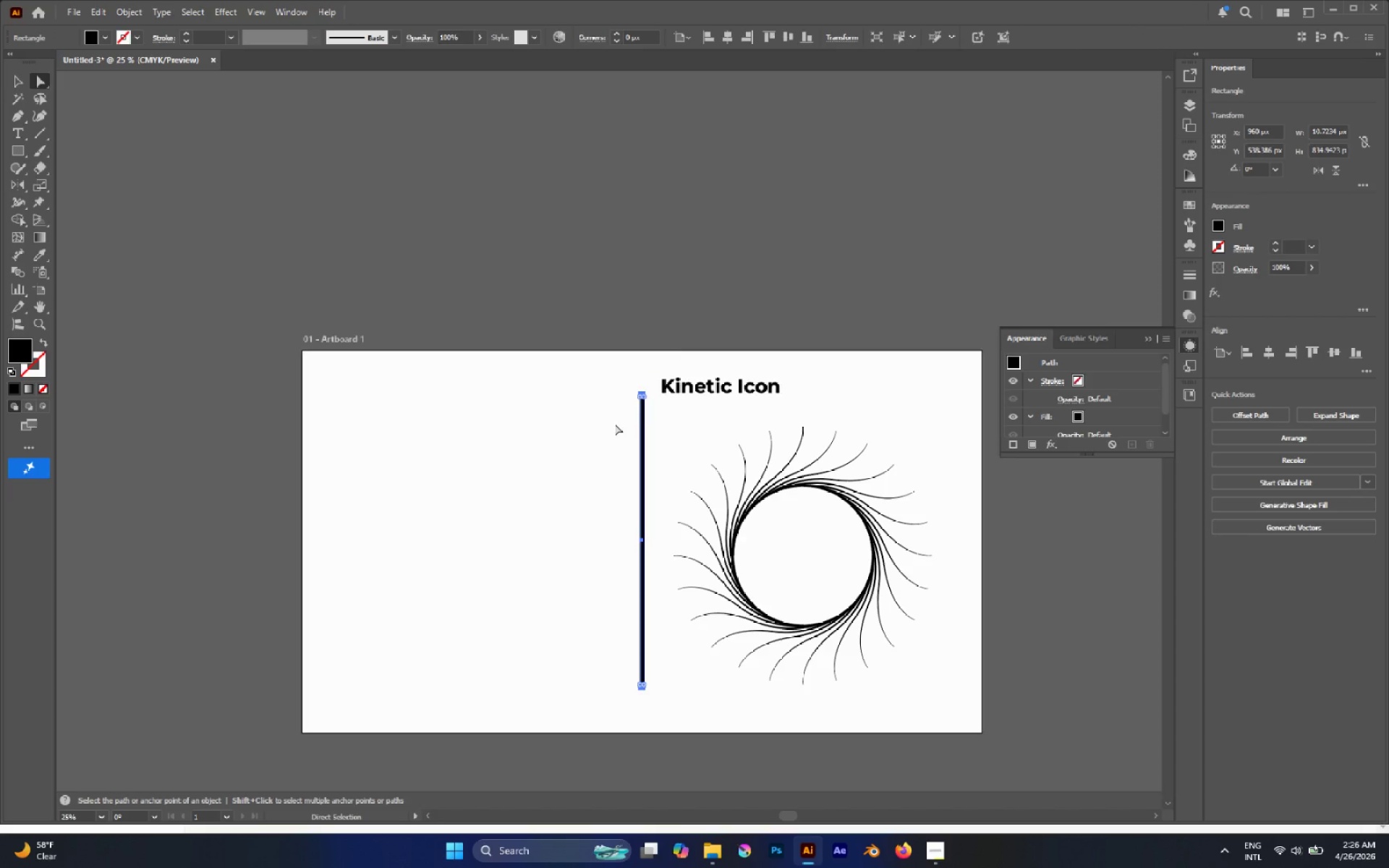 
key(V)
 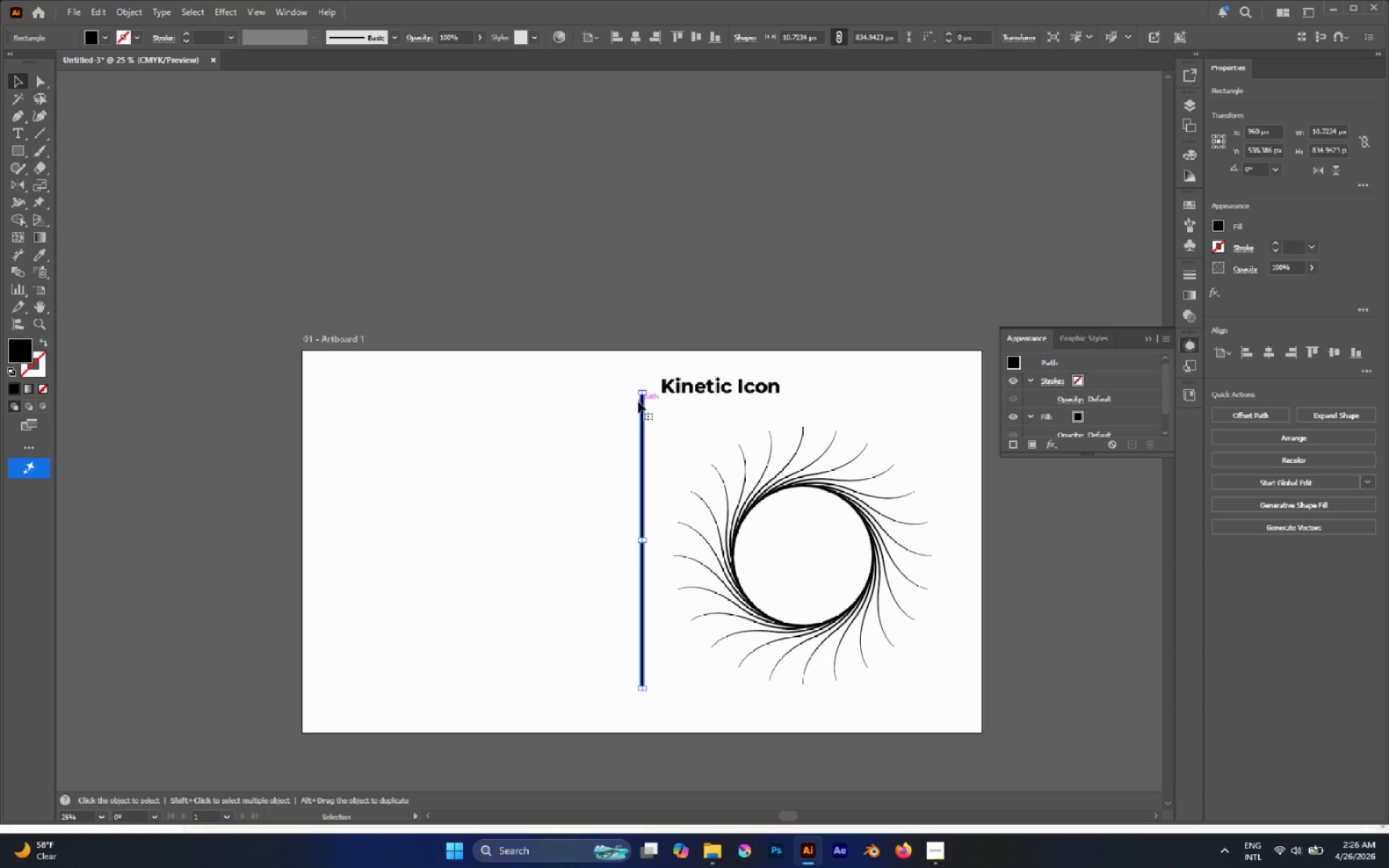 
hold_key(key=AltLeft, duration=0.78)
scroll: coordinate [640, 396], scroll_direction: up, amount: 5.0
 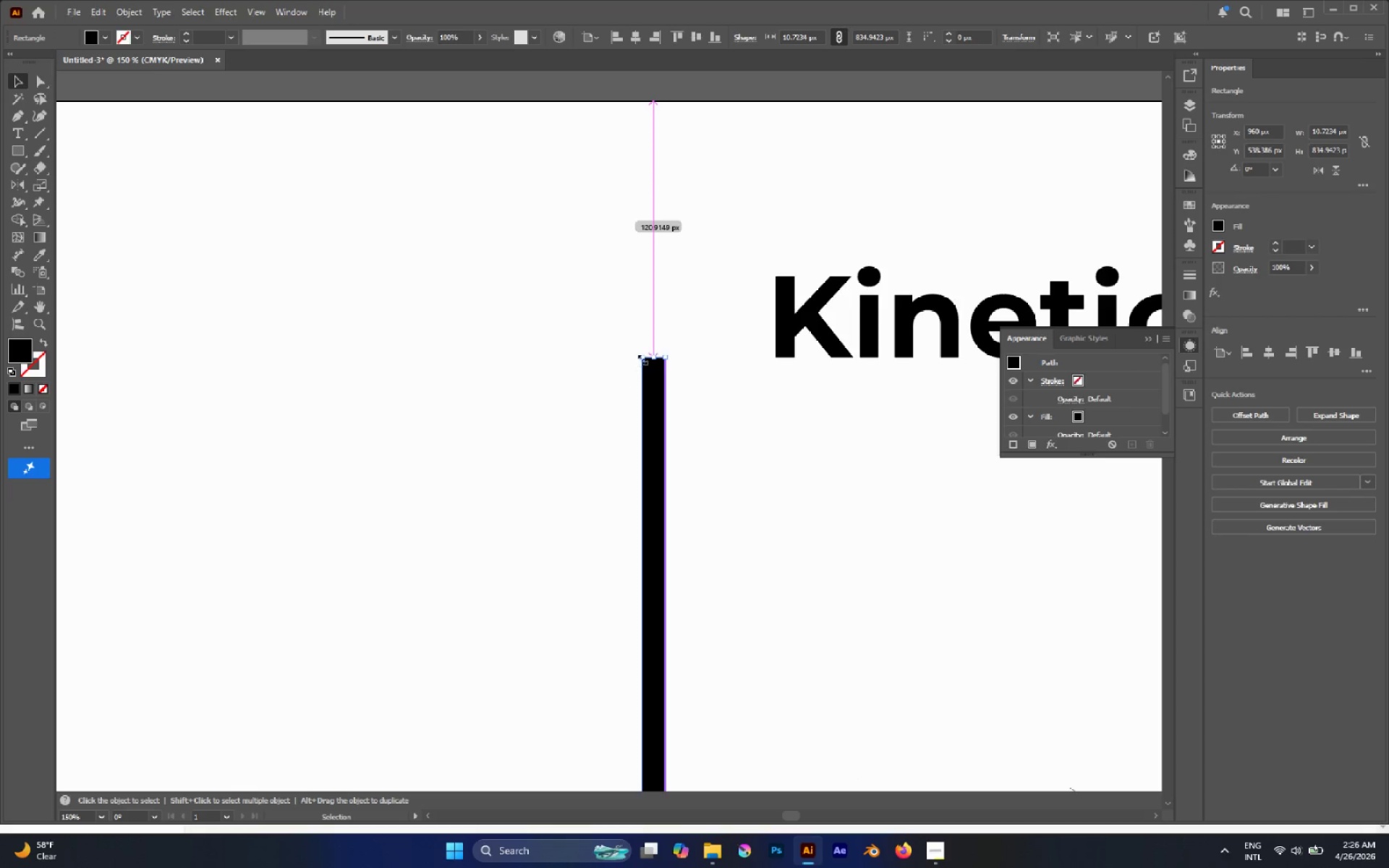 
hold_key(key=AltLeft, duration=2.23)
scroll: coordinate [658, 358], scroll_direction: up, amount: 2.0
 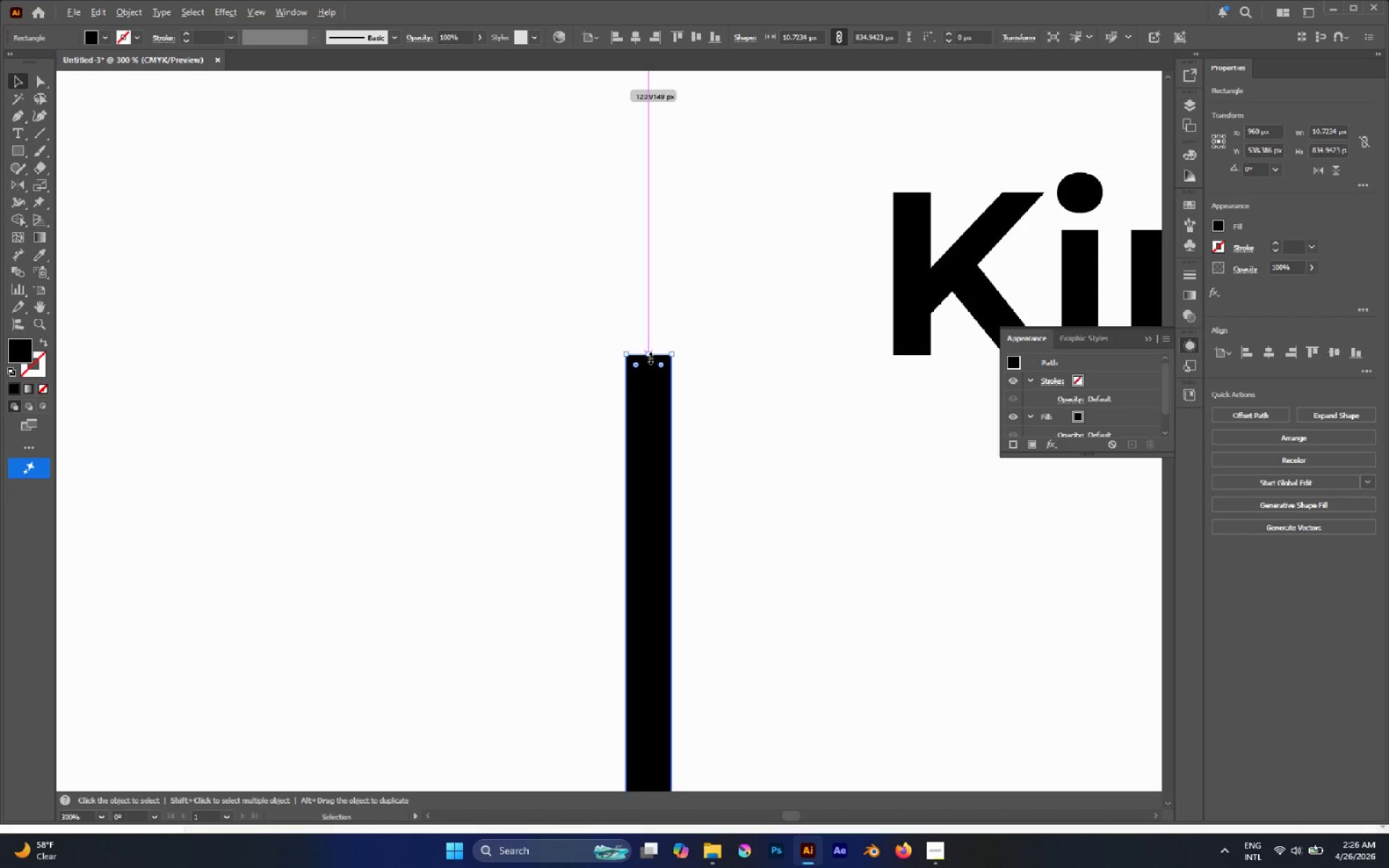 
left_click_drag(start_coordinate=[649, 357], to_coordinate=[638, 451])
 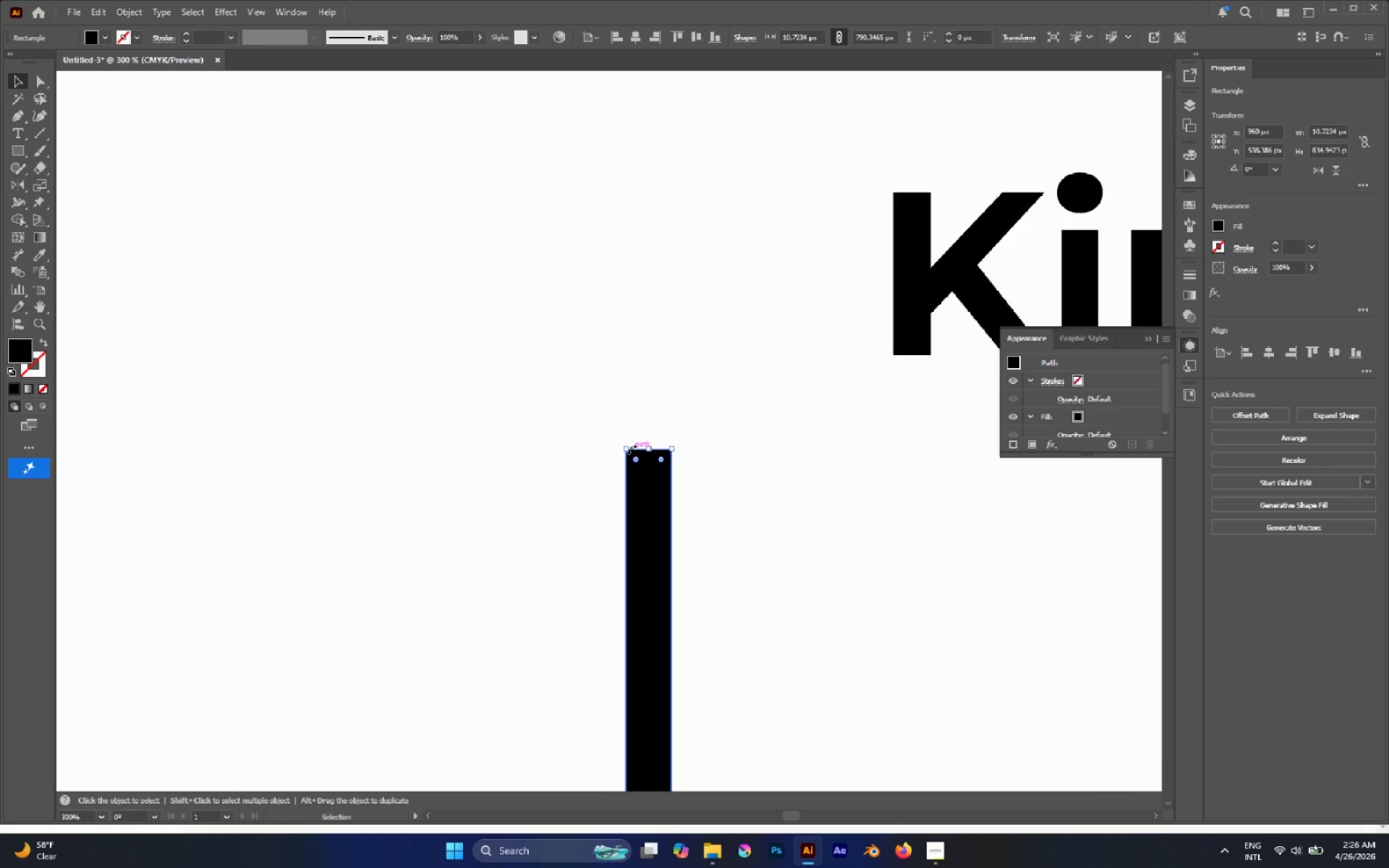 
hold_key(key=AltLeft, duration=0.31)
scroll: coordinate [632, 449], scroll_direction: down, amount: 1.0
 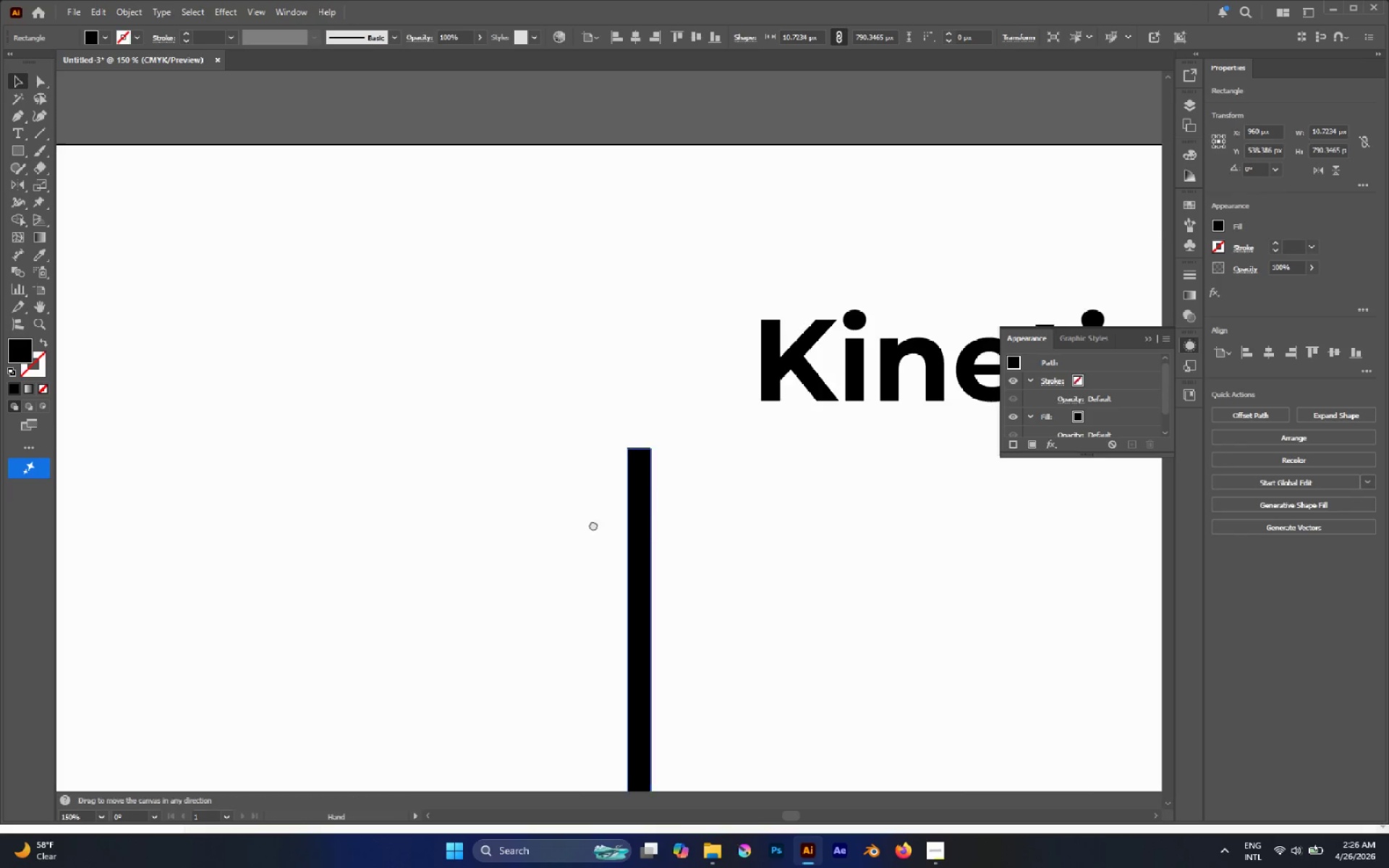 
hold_key(key=AltLeft, duration=0.36)
scroll: coordinate [622, 305], scroll_direction: down, amount: 3.0
 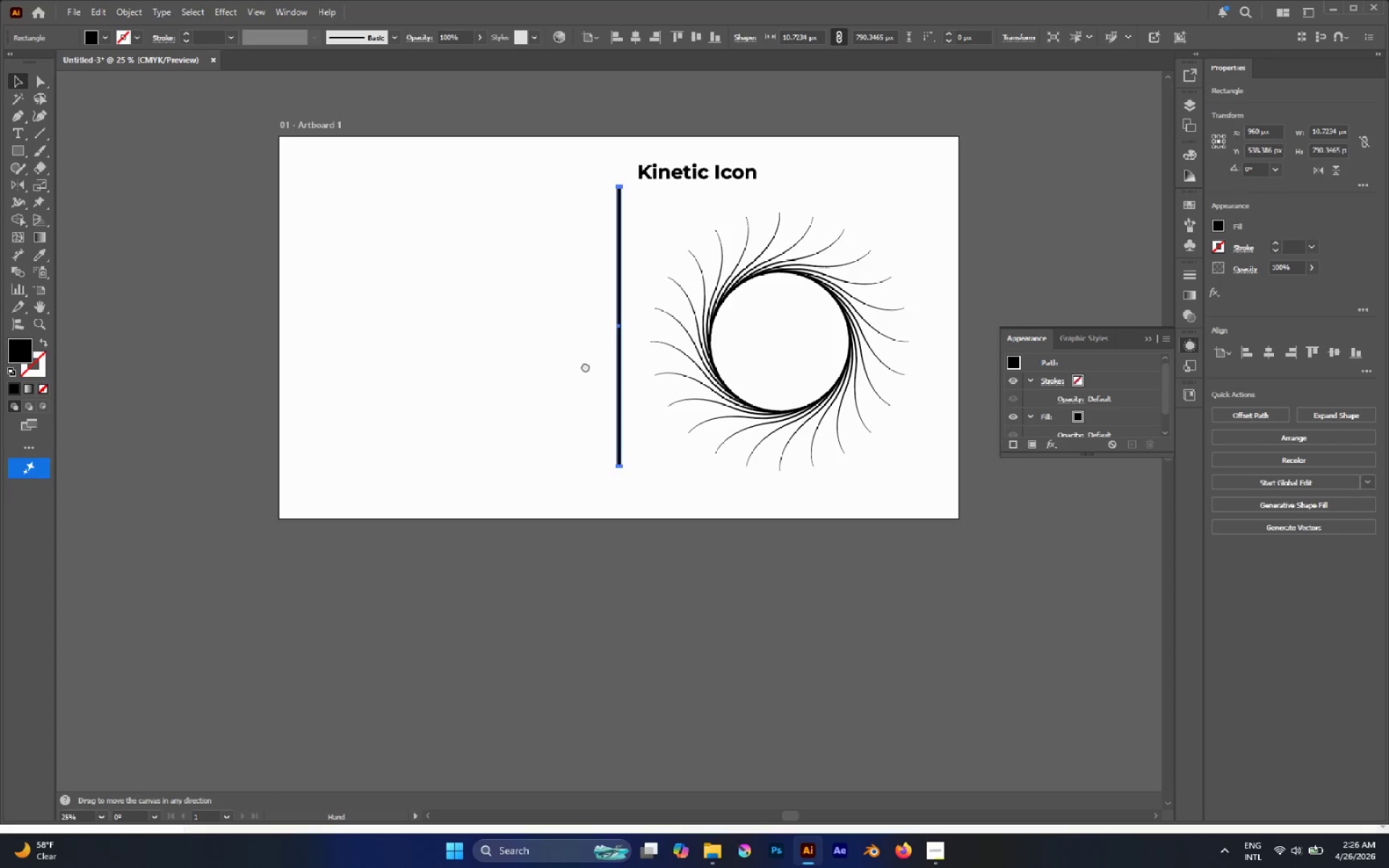 
hold_key(key=AltLeft, duration=0.55)
scroll: coordinate [651, 328], scroll_direction: up, amount: 4.0
 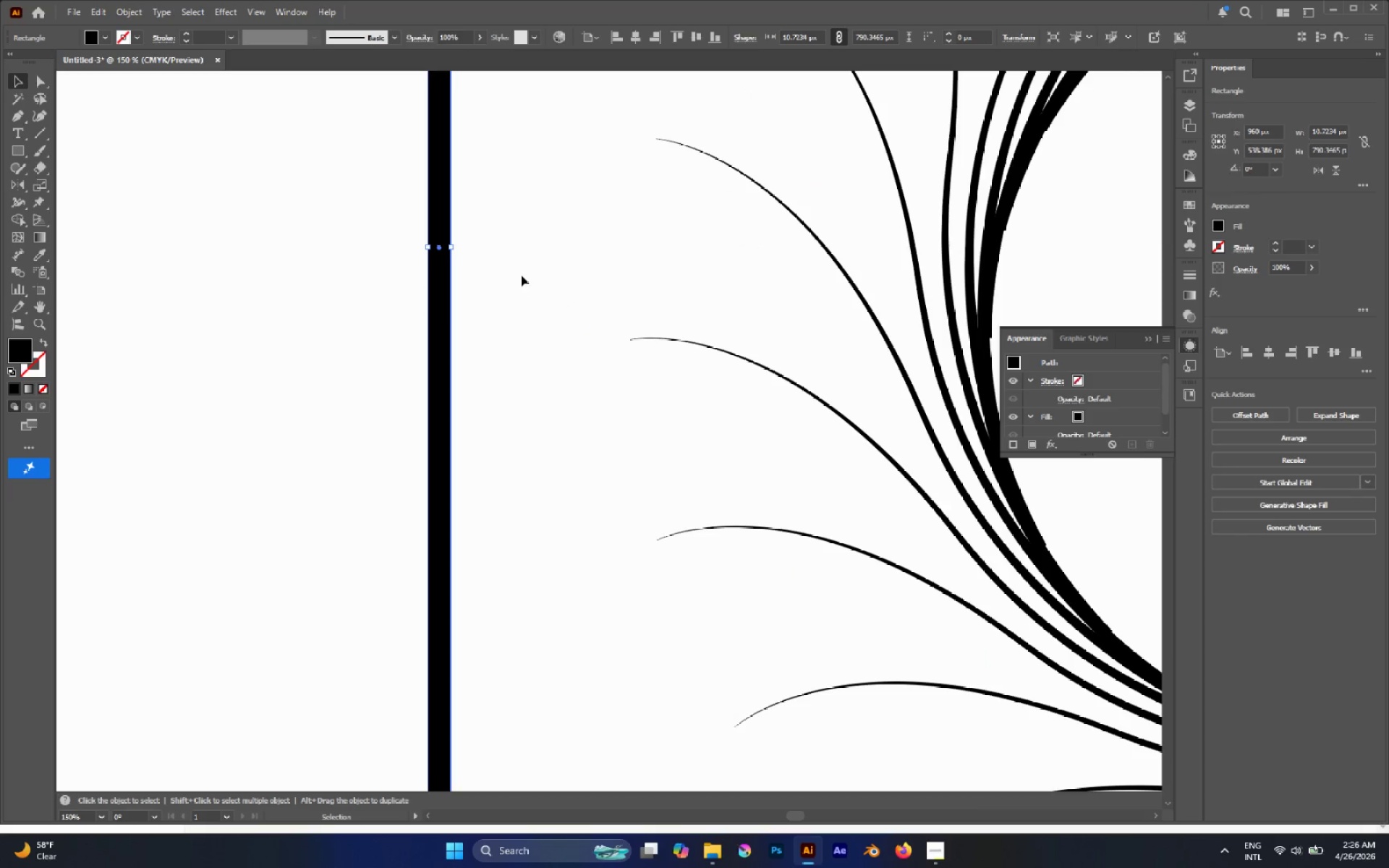 
hold_key(key=AltLeft, duration=1.06)
 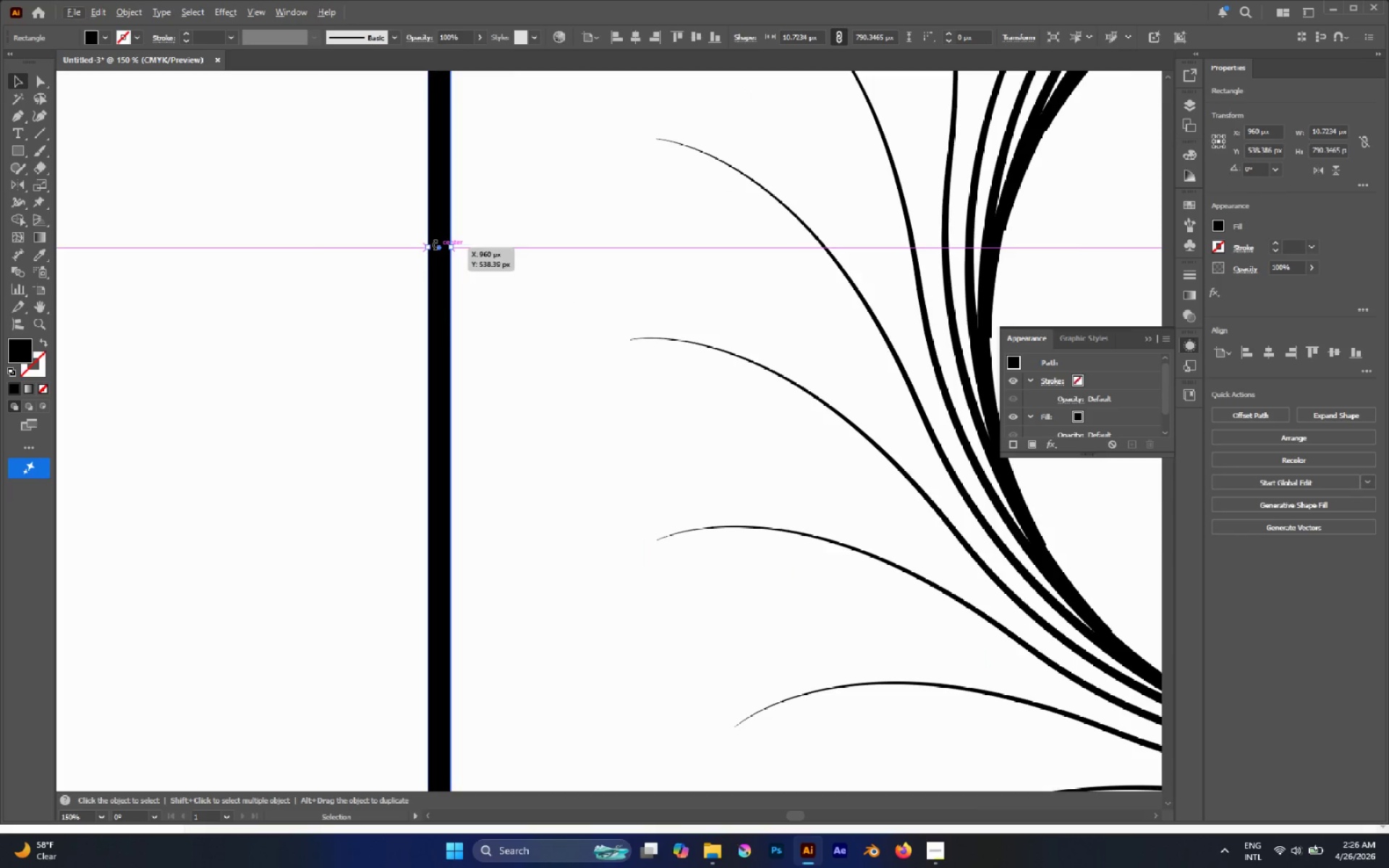 
hold_key(key=AltLeft, duration=0.45)
scroll: coordinate [430, 244], scroll_direction: up, amount: 3.0
 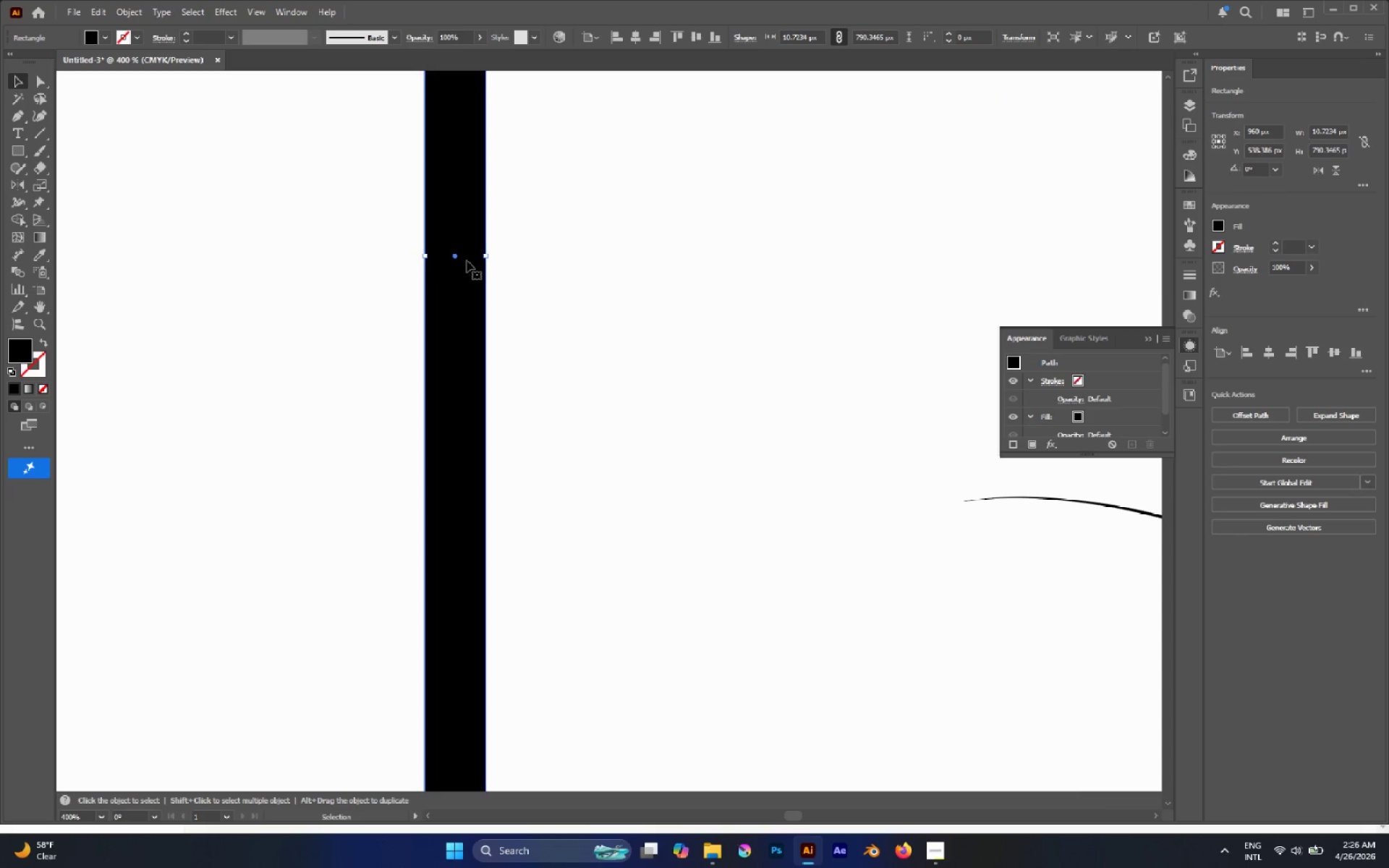 
hold_key(key=AltLeft, duration=1.34)
left_click_drag(start_coordinate=[488, 258], to_coordinate=[469, 258])
 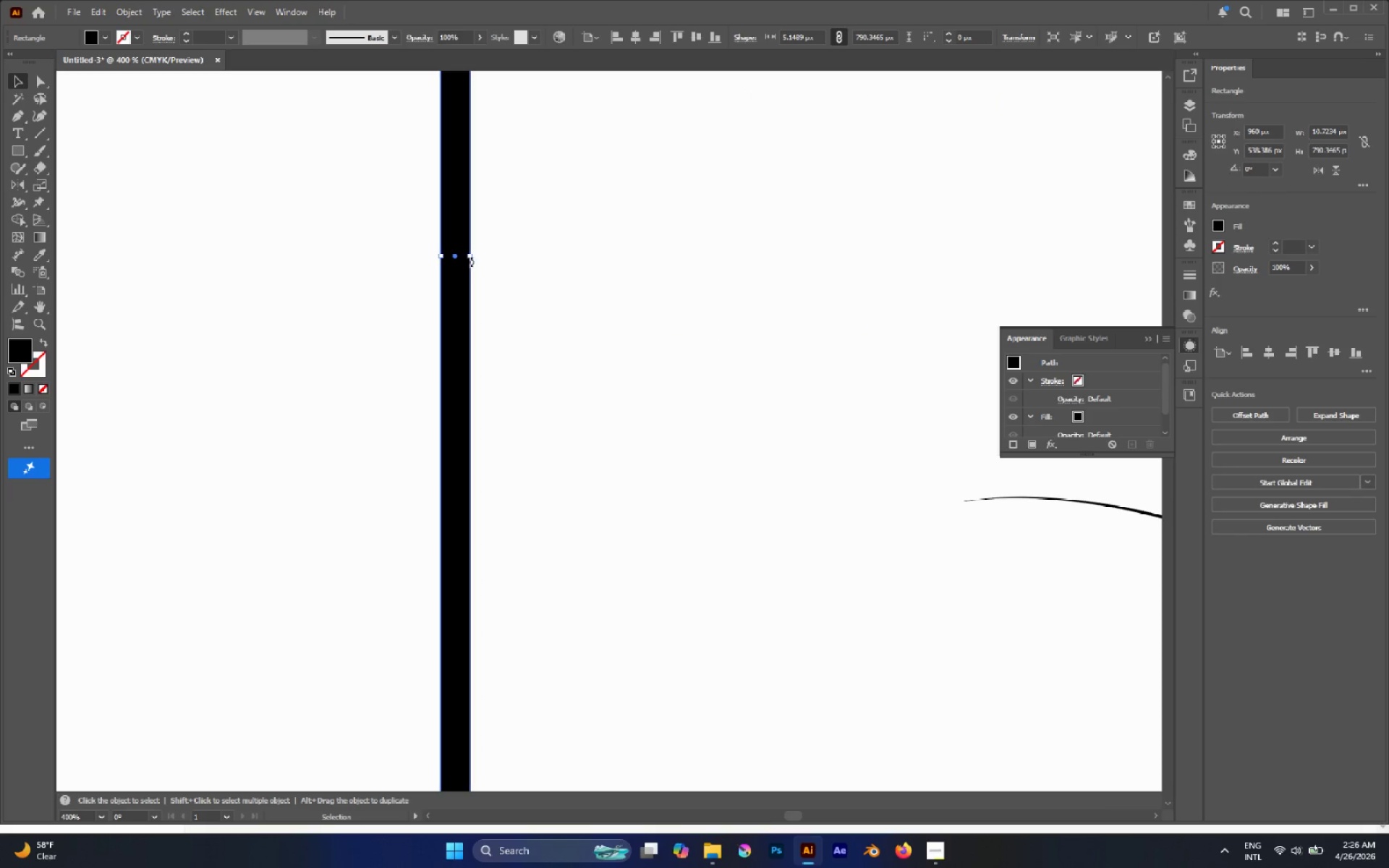 
hold_key(key=AltLeft, duration=0.62)
 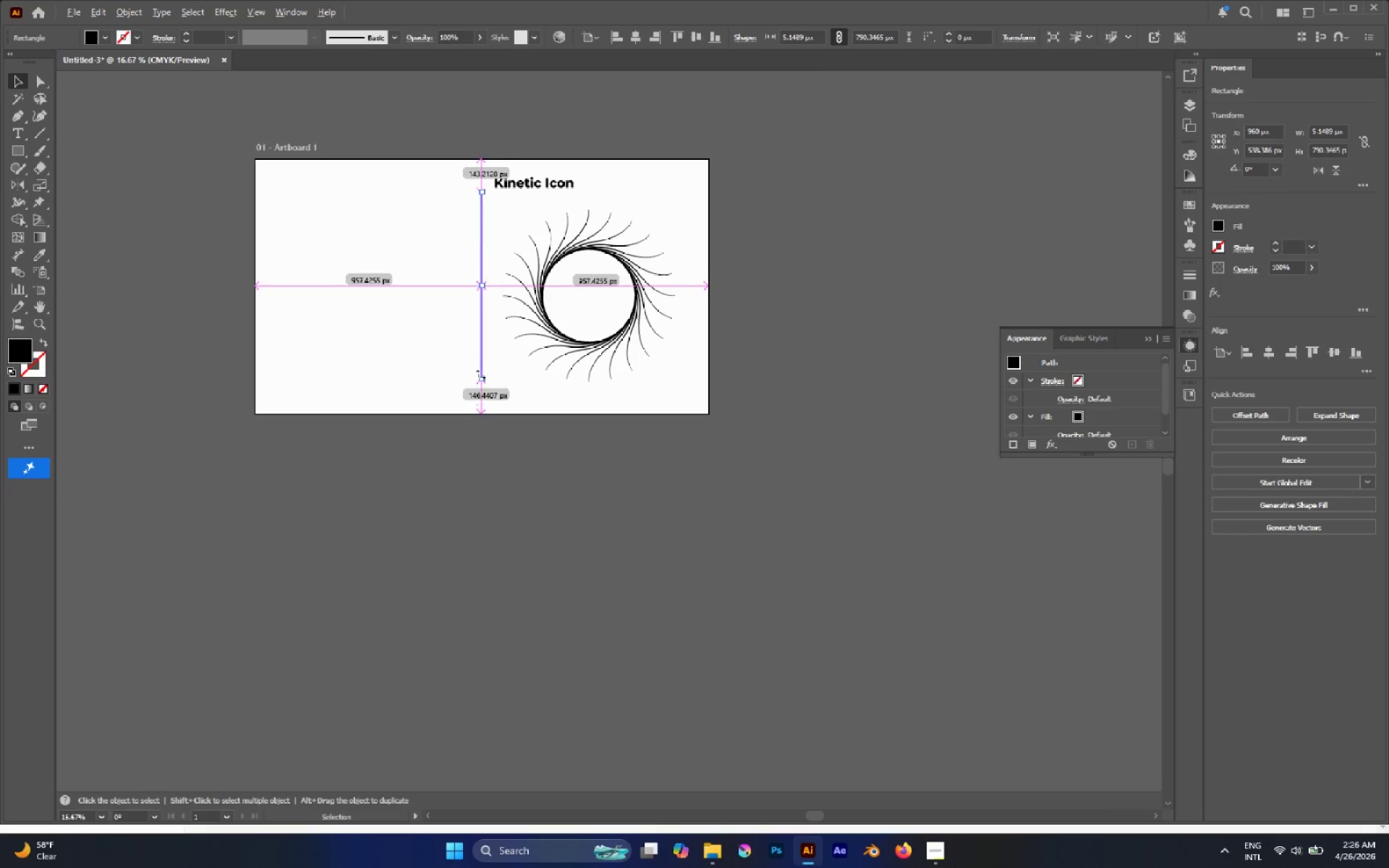 
hold_key(key=AltLeft, duration=1.0)
 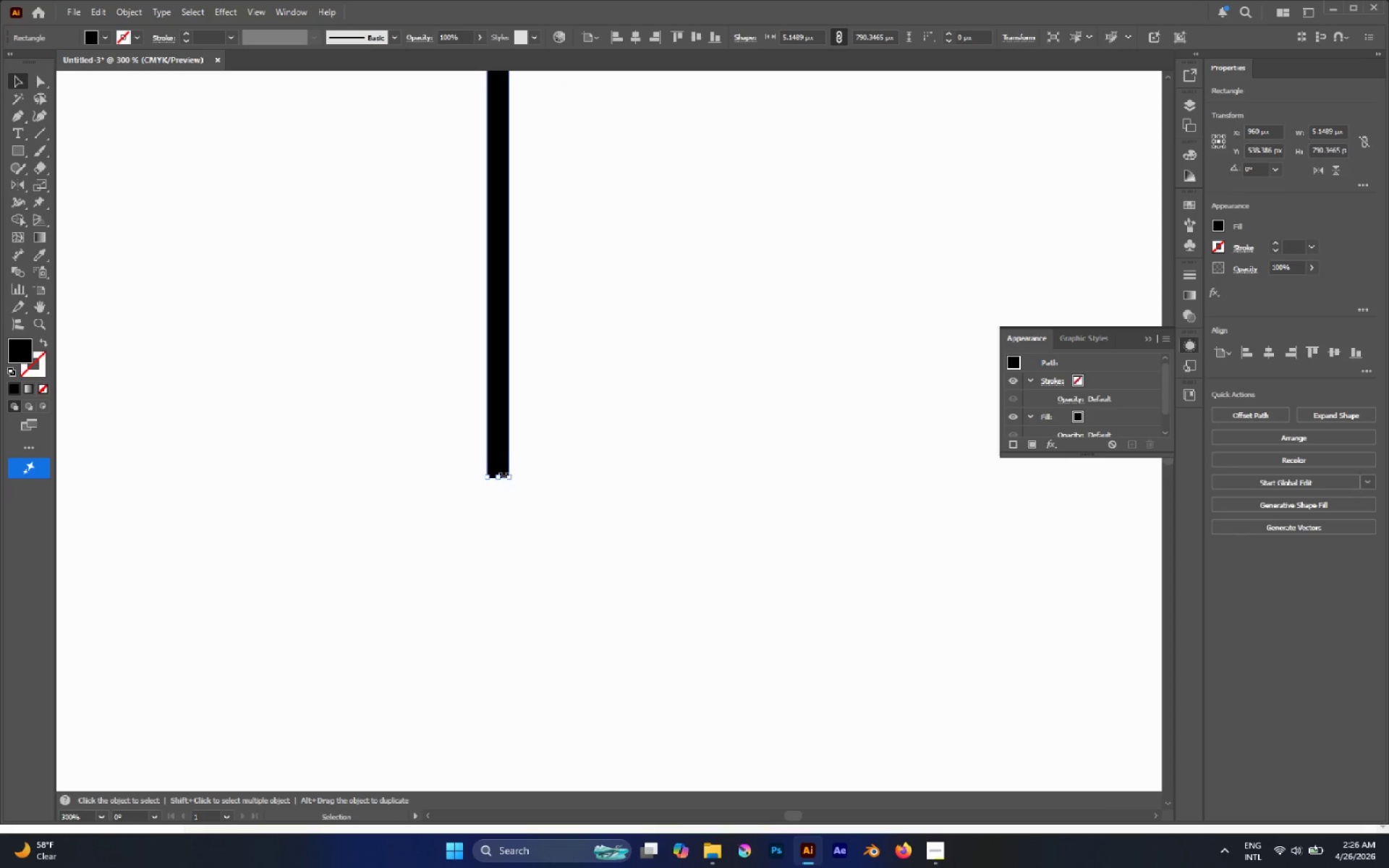 
scroll: coordinate [483, 287], scroll_direction: down, amount: 6.0
 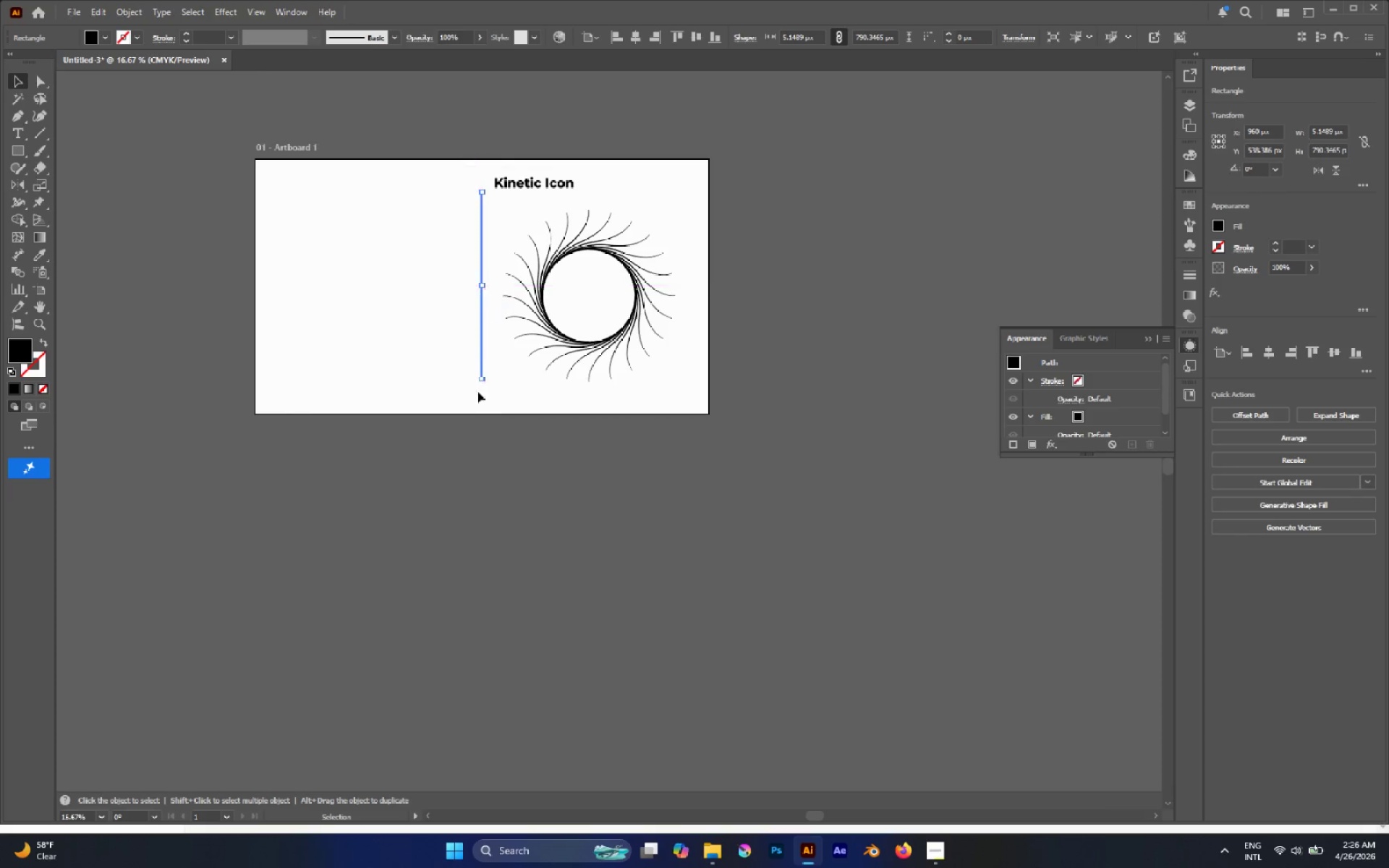 
scroll: coordinate [478, 402], scroll_direction: up, amount: 7.0
 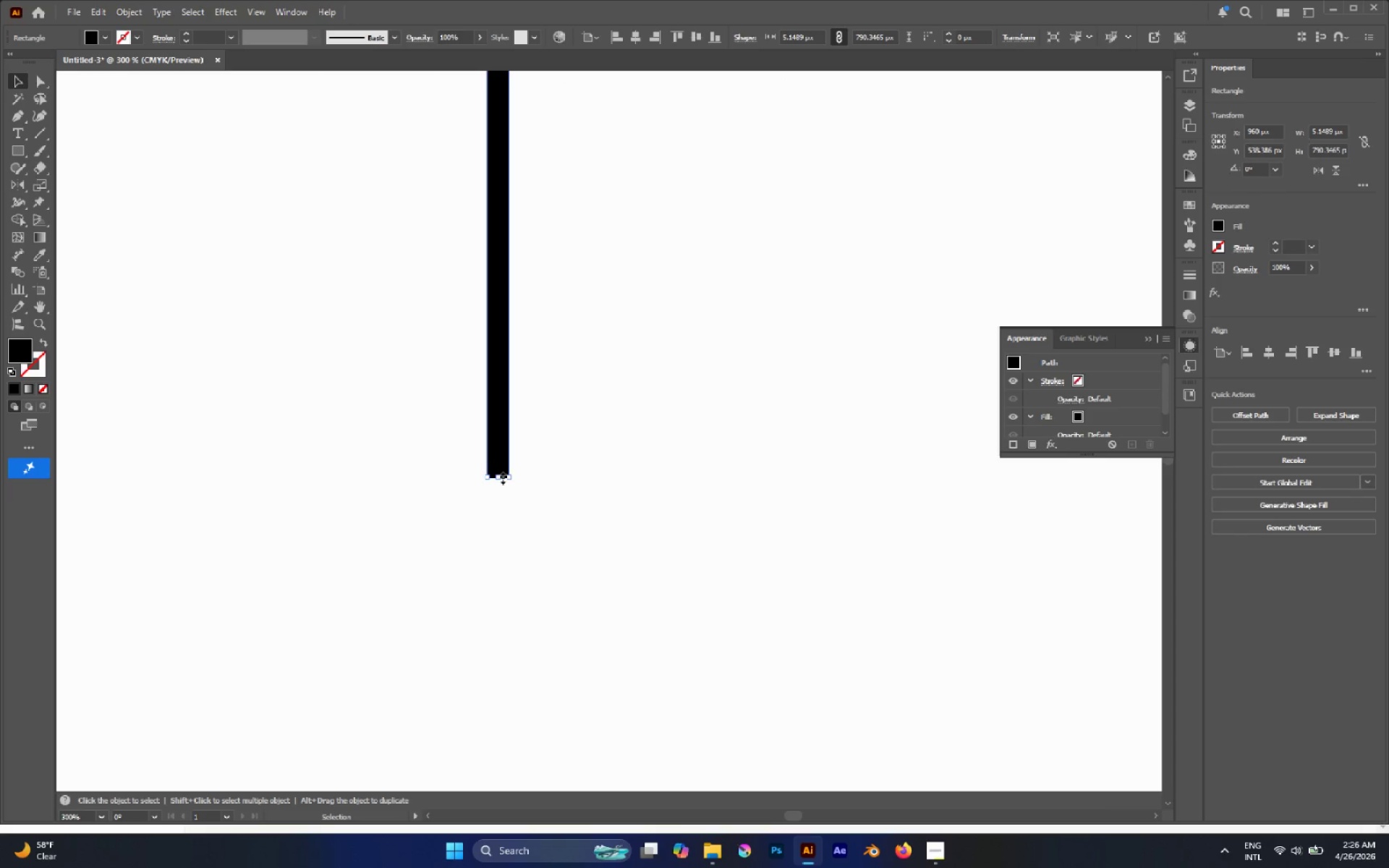 
left_click_drag(start_coordinate=[500, 478], to_coordinate=[656, 797])
 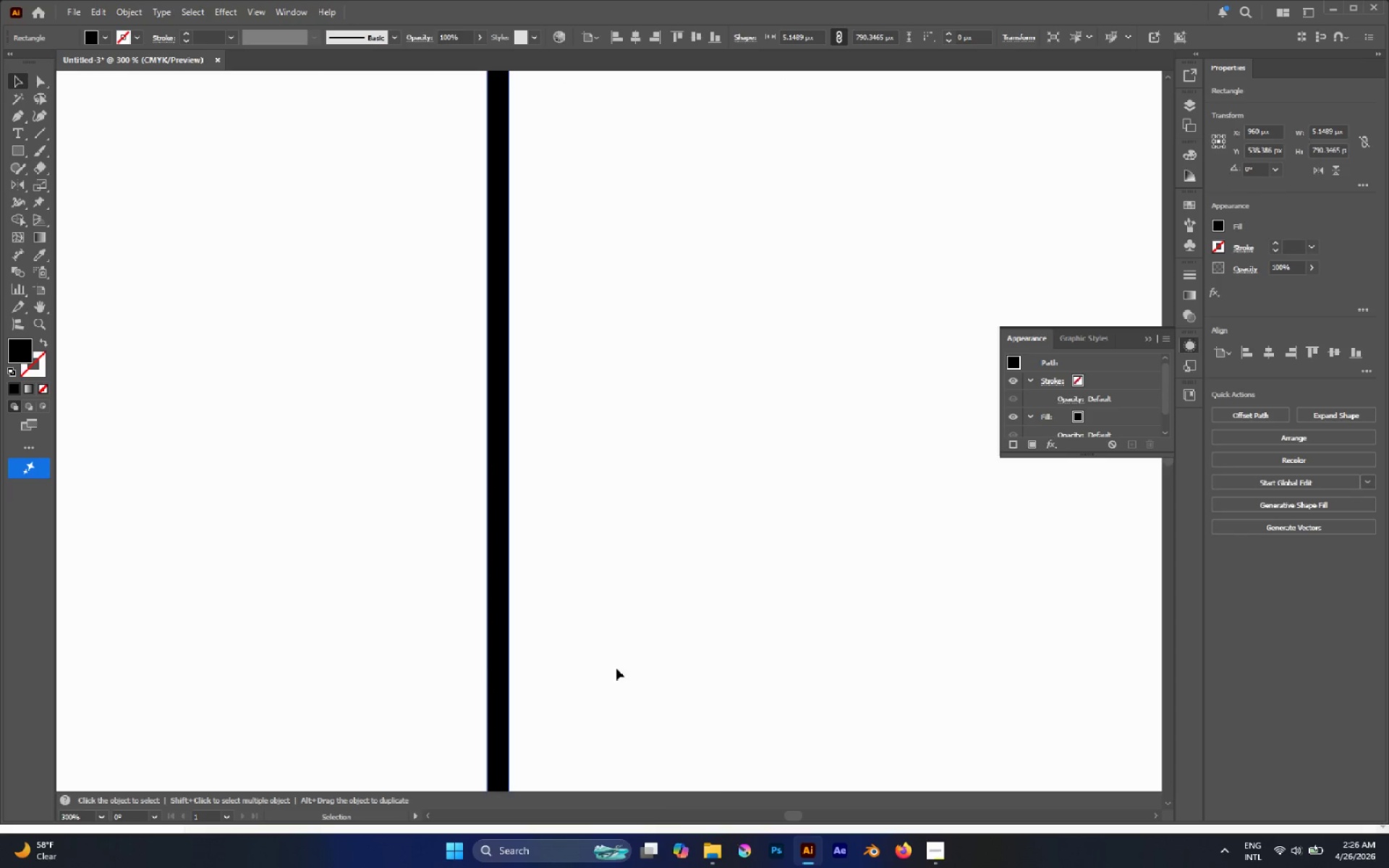 
hold_key(key=AltLeft, duration=0.77)
scroll: coordinate [613, 638], scroll_direction: down, amount: 6.0
 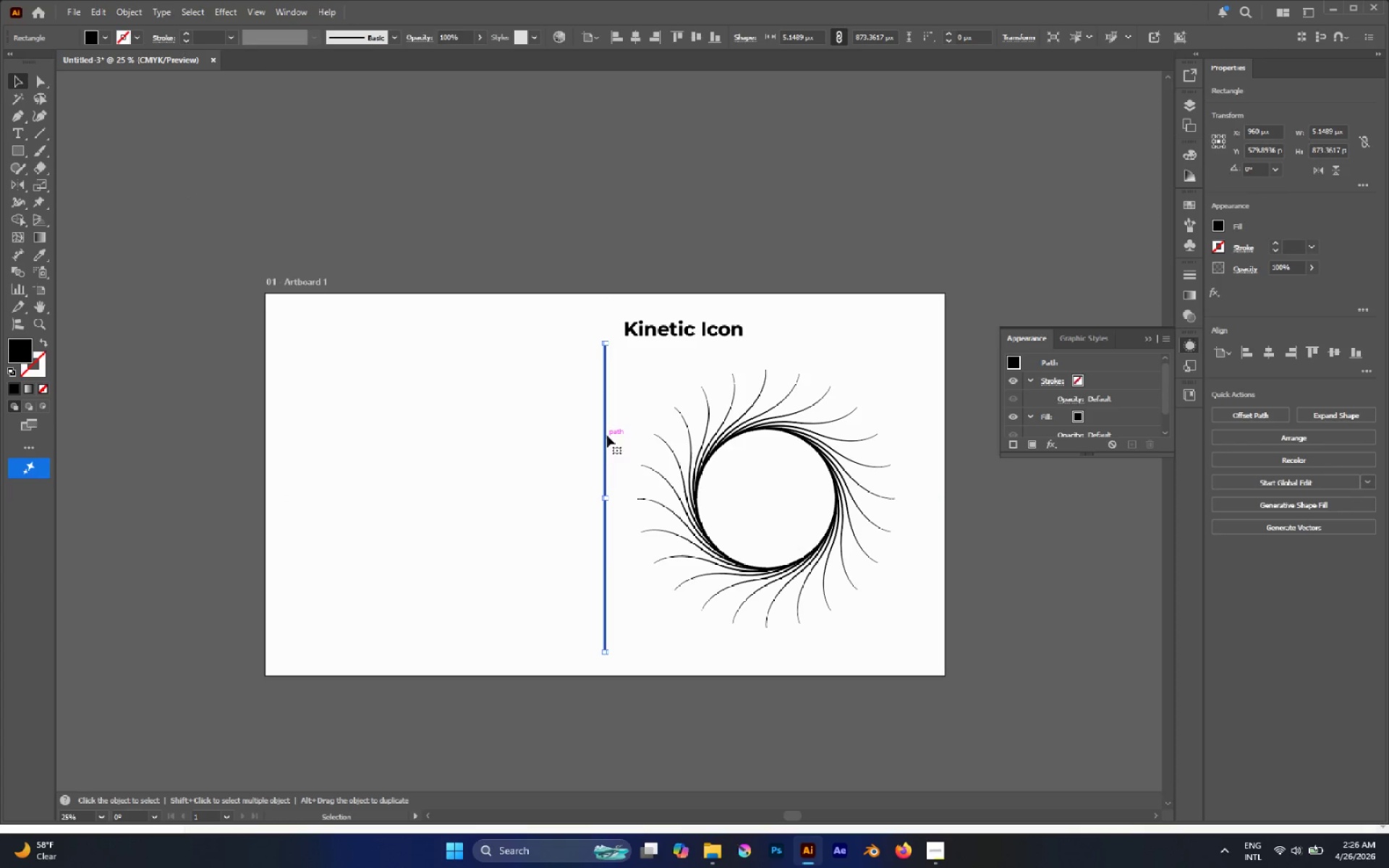 
left_click([644, 421])
 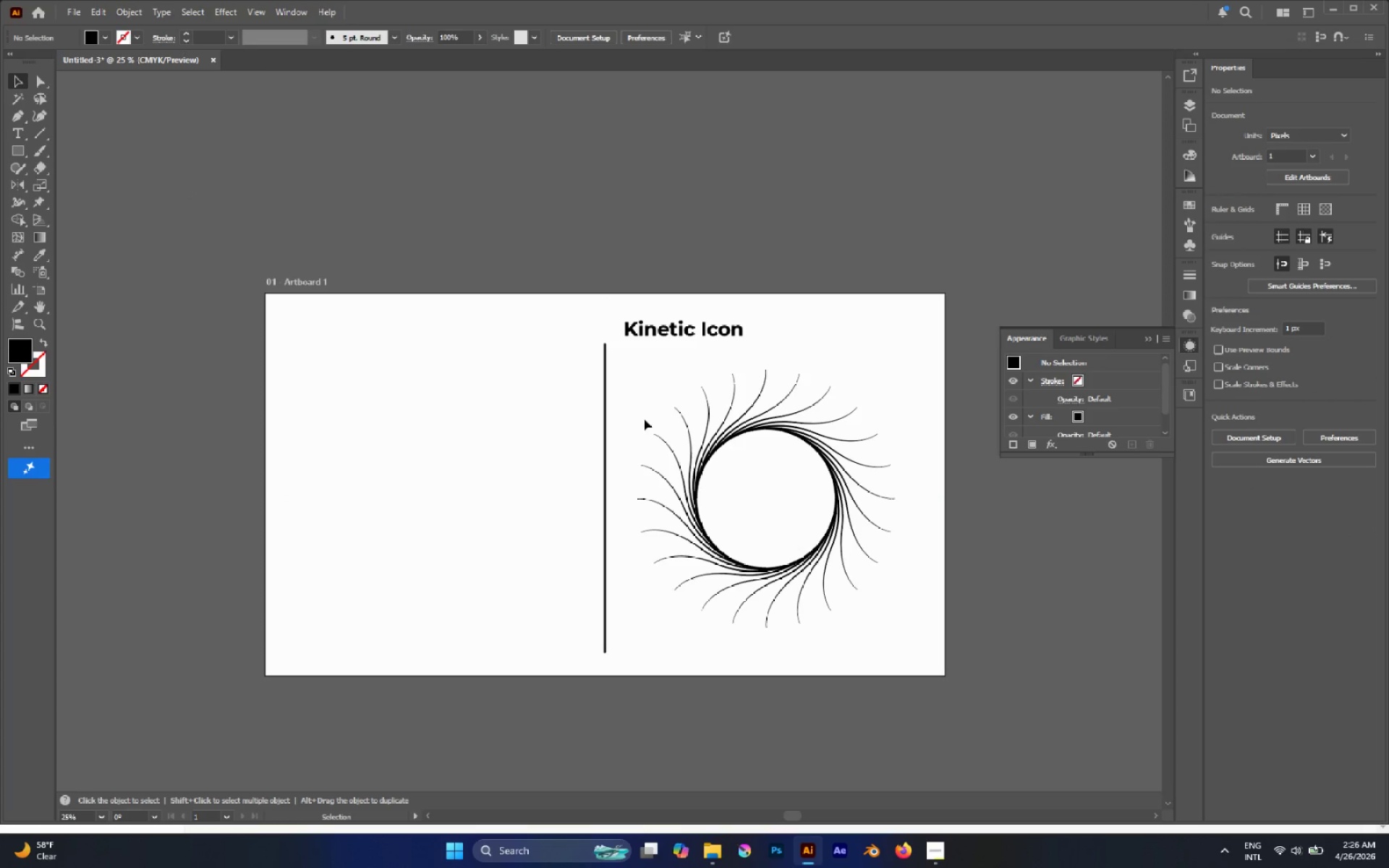 
left_click_drag(start_coordinate=[644, 418], to_coordinate=[781, 524])
 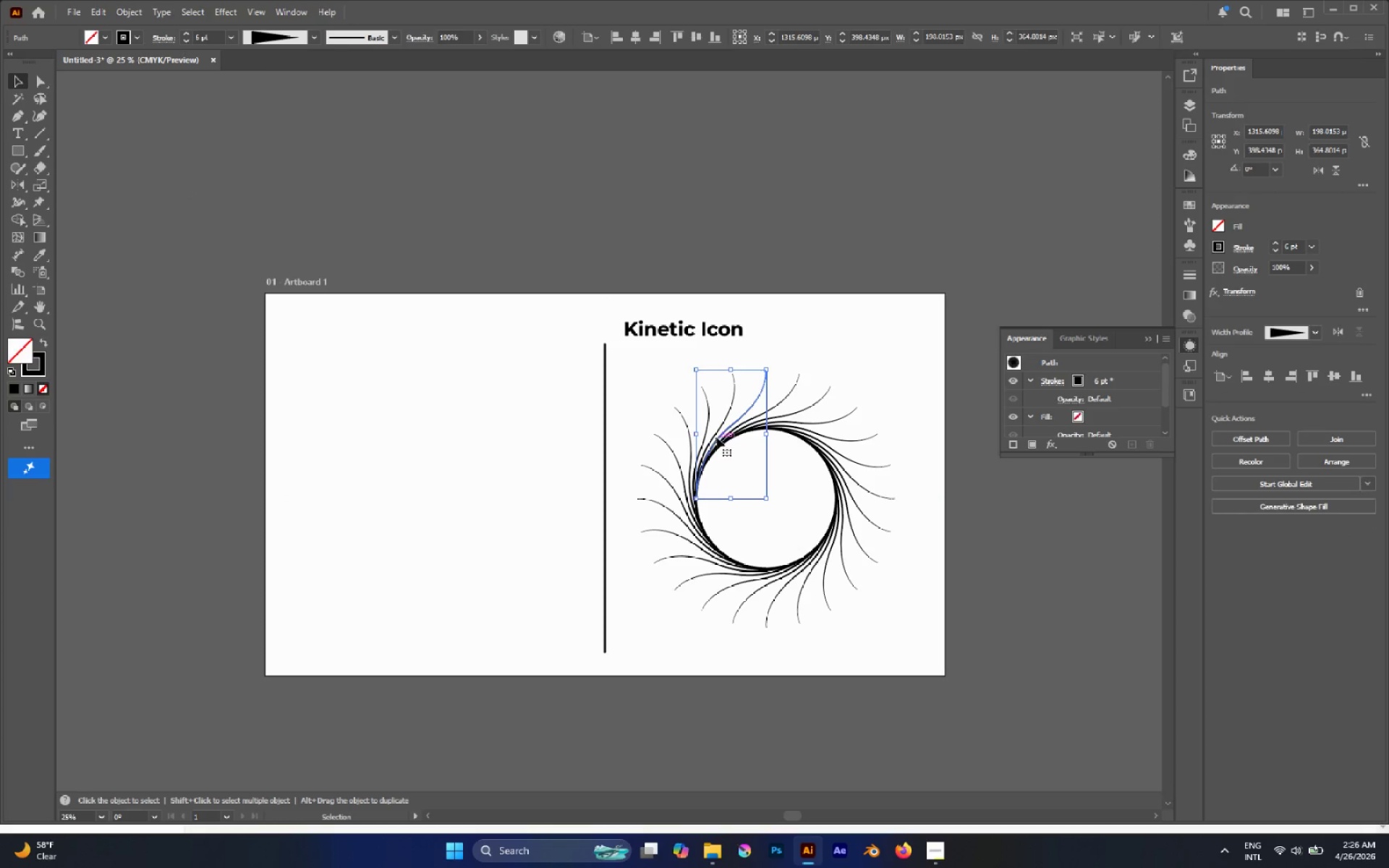 
left_click_drag(start_coordinate=[719, 437], to_coordinate=[729, 441])
 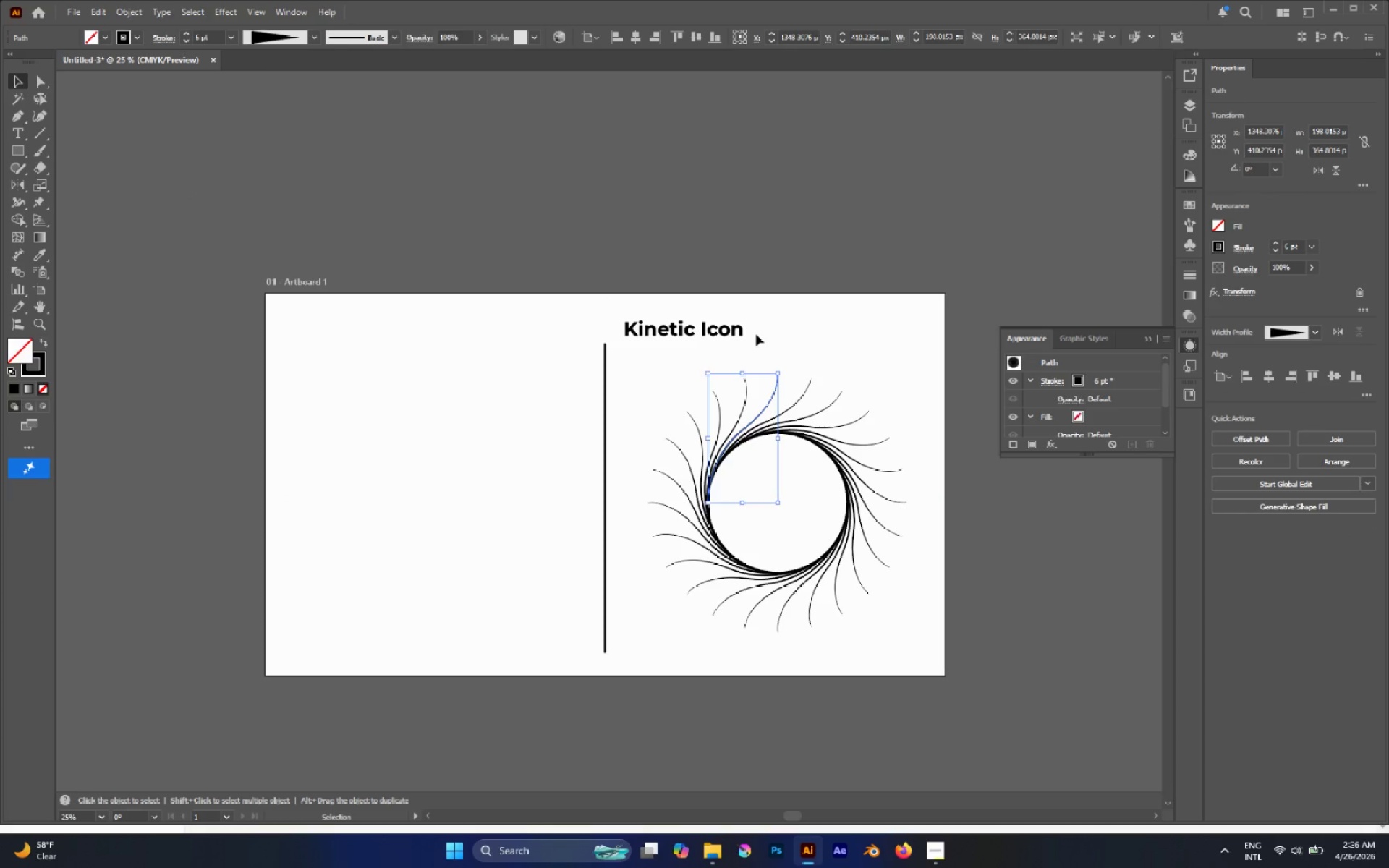 
hold_key(key=CapsLock, duration=0.77)
 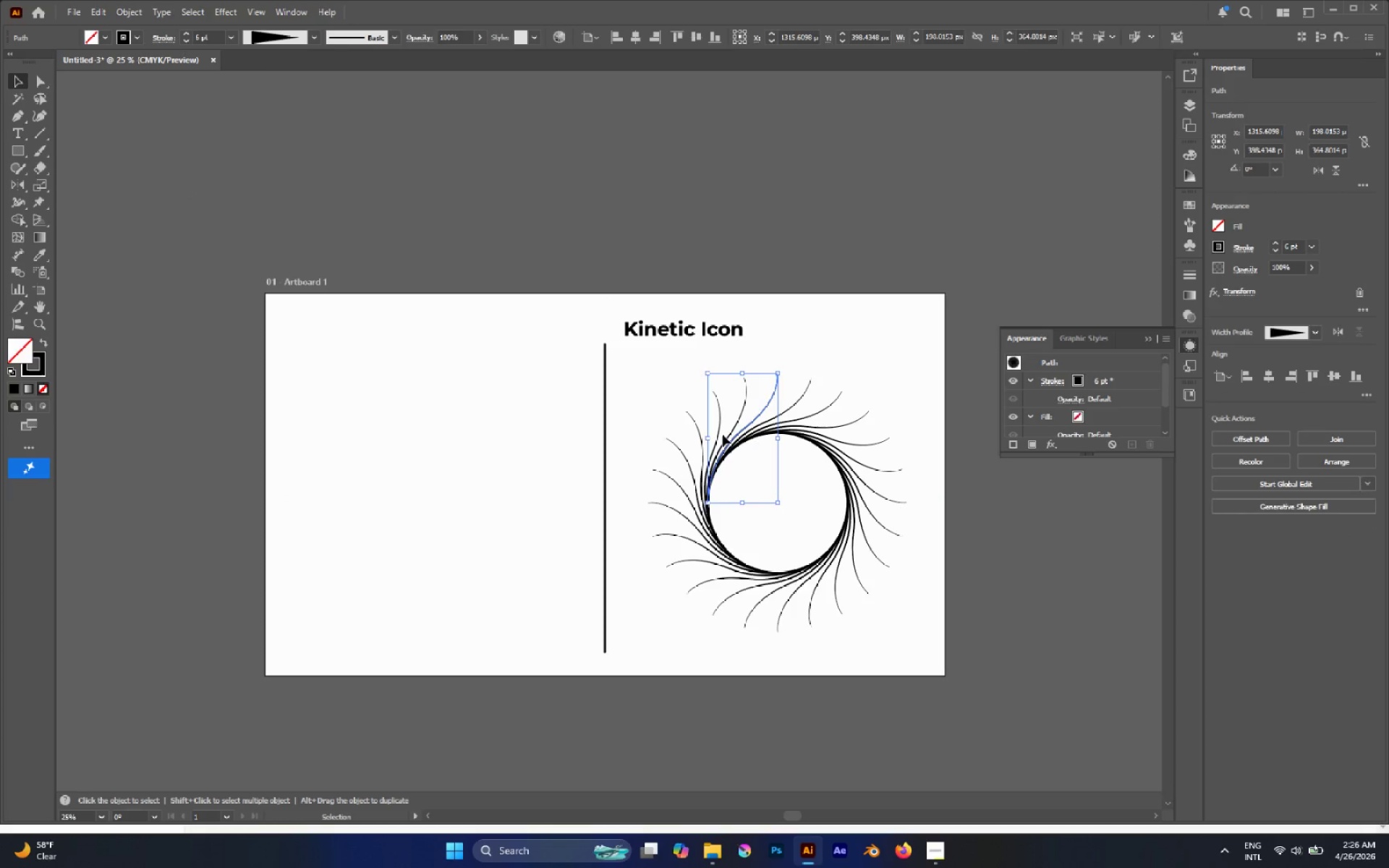 
left_click([756, 334])
 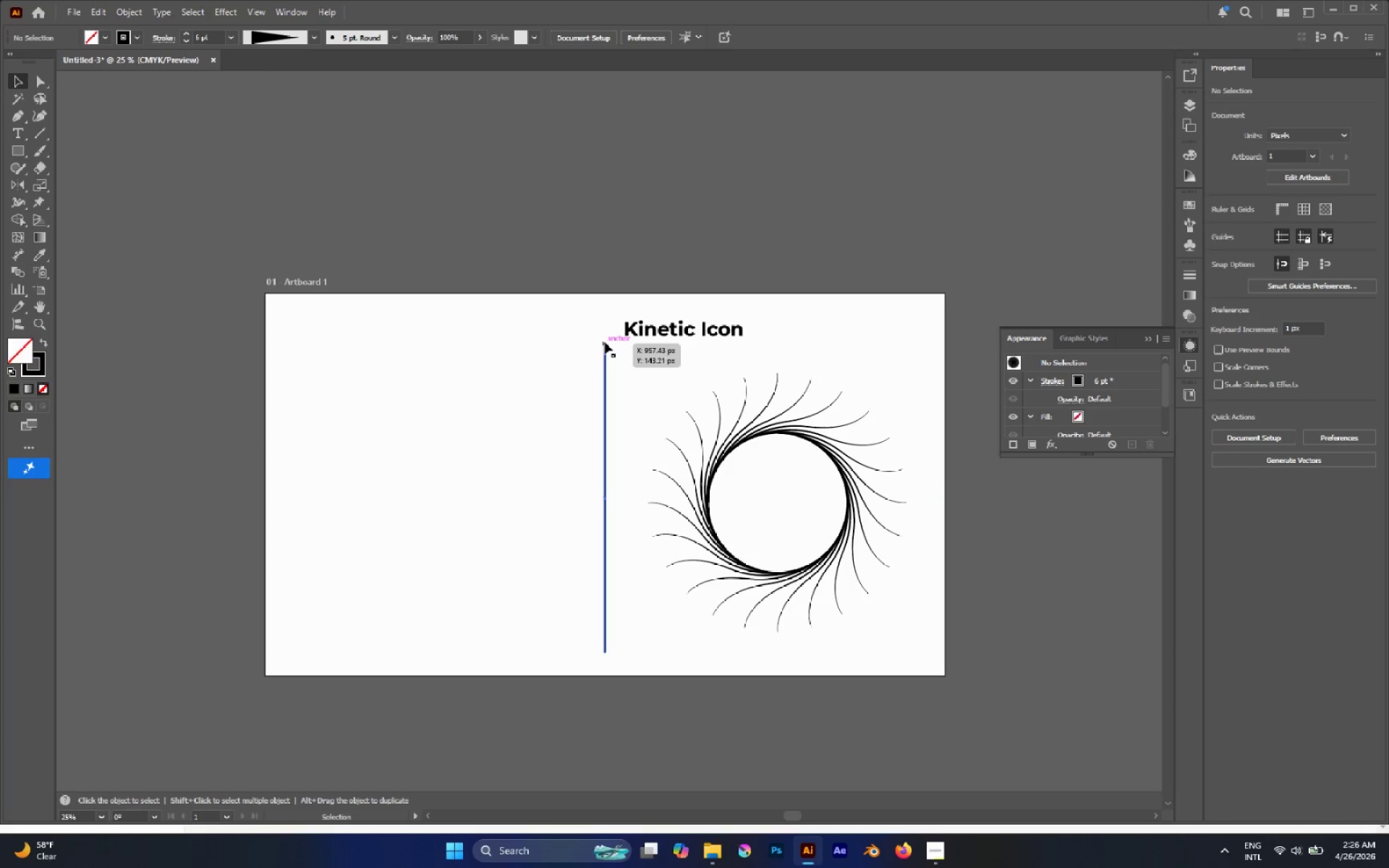 
key(A)
 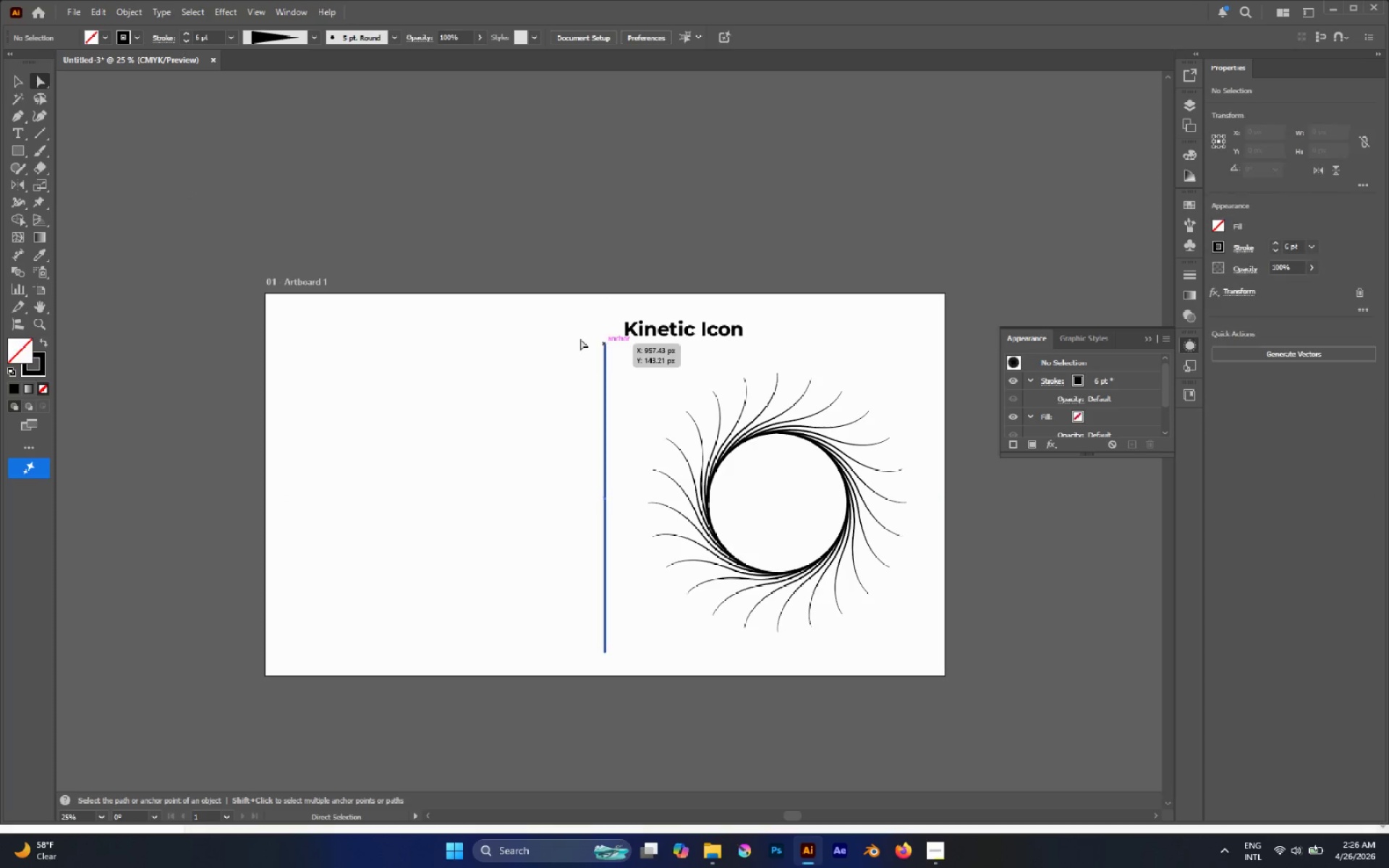 
left_click_drag(start_coordinate=[580, 339], to_coordinate=[611, 357])
 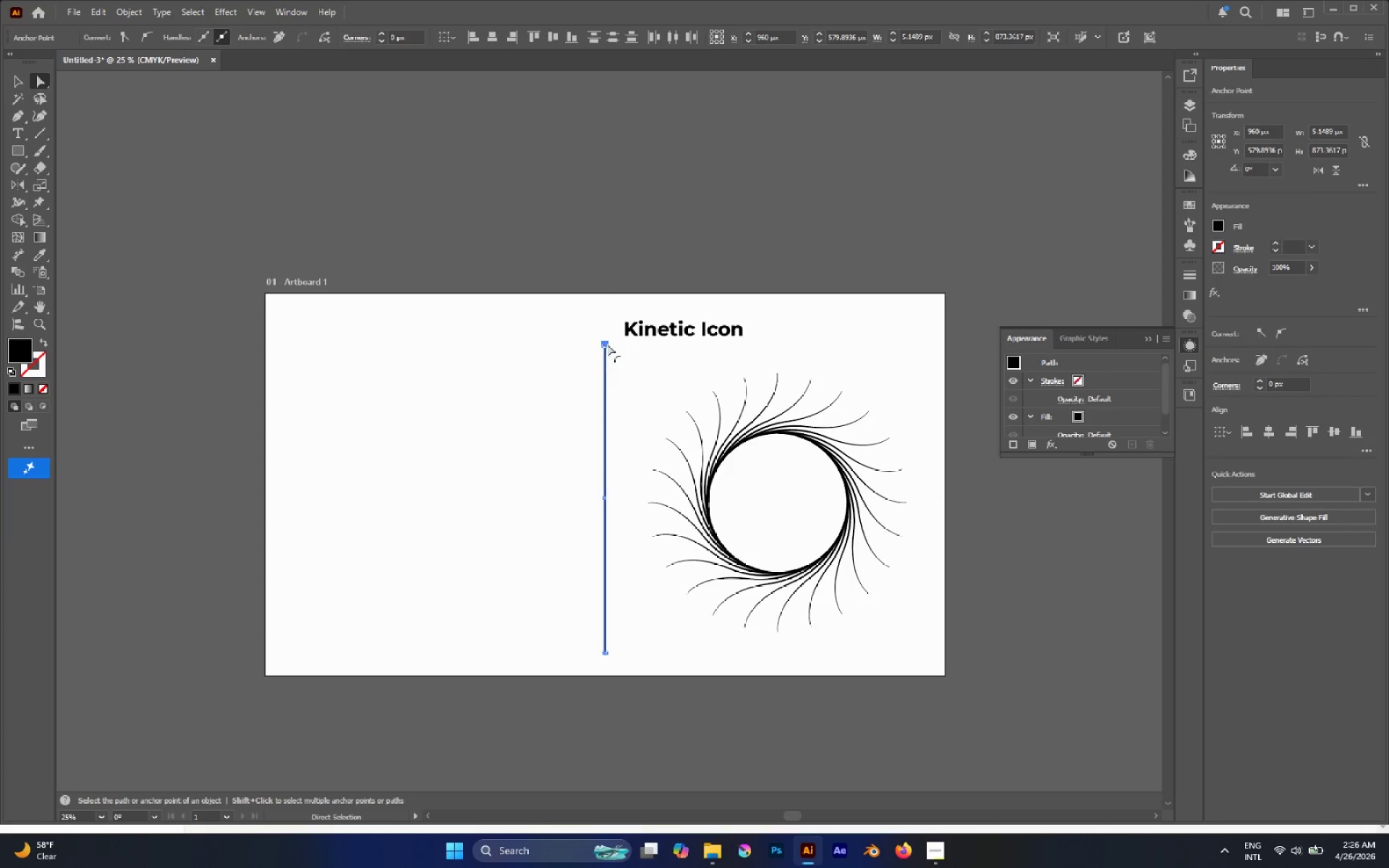 
left_click_drag(start_coordinate=[608, 344], to_coordinate=[608, 370])
 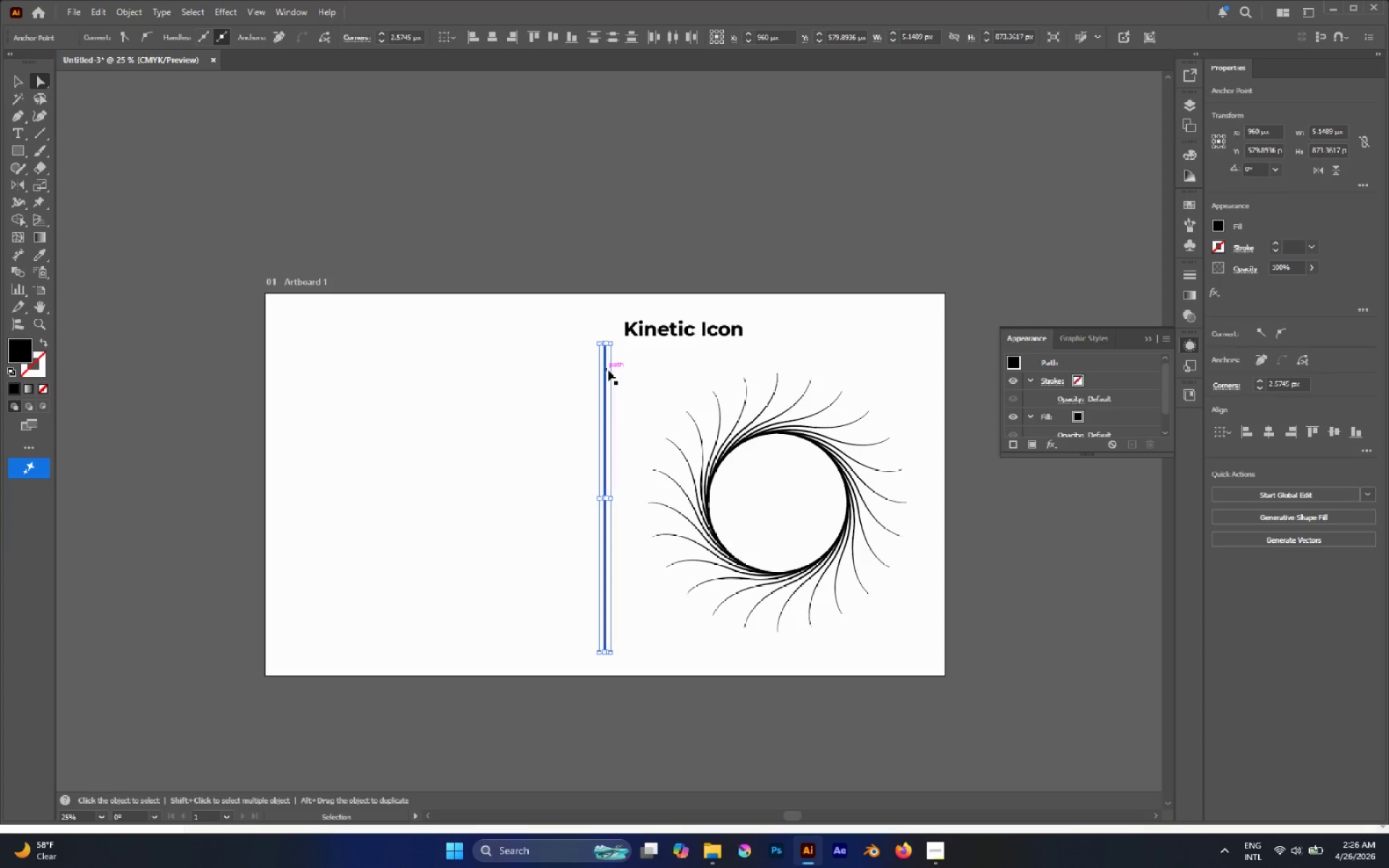 
hold_key(key=ShiftLeft, duration=2.81)
 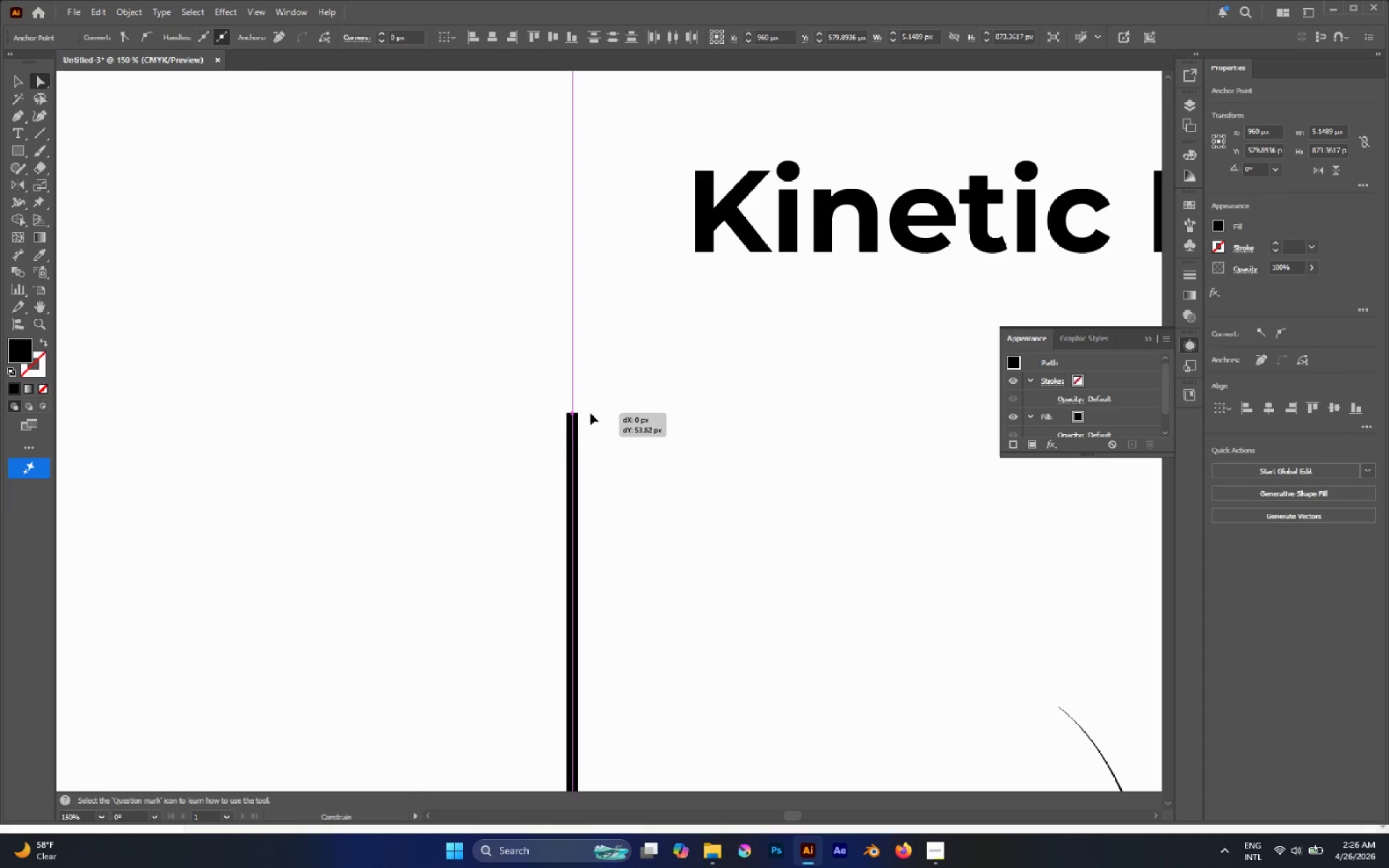 
key(Control+Z)
 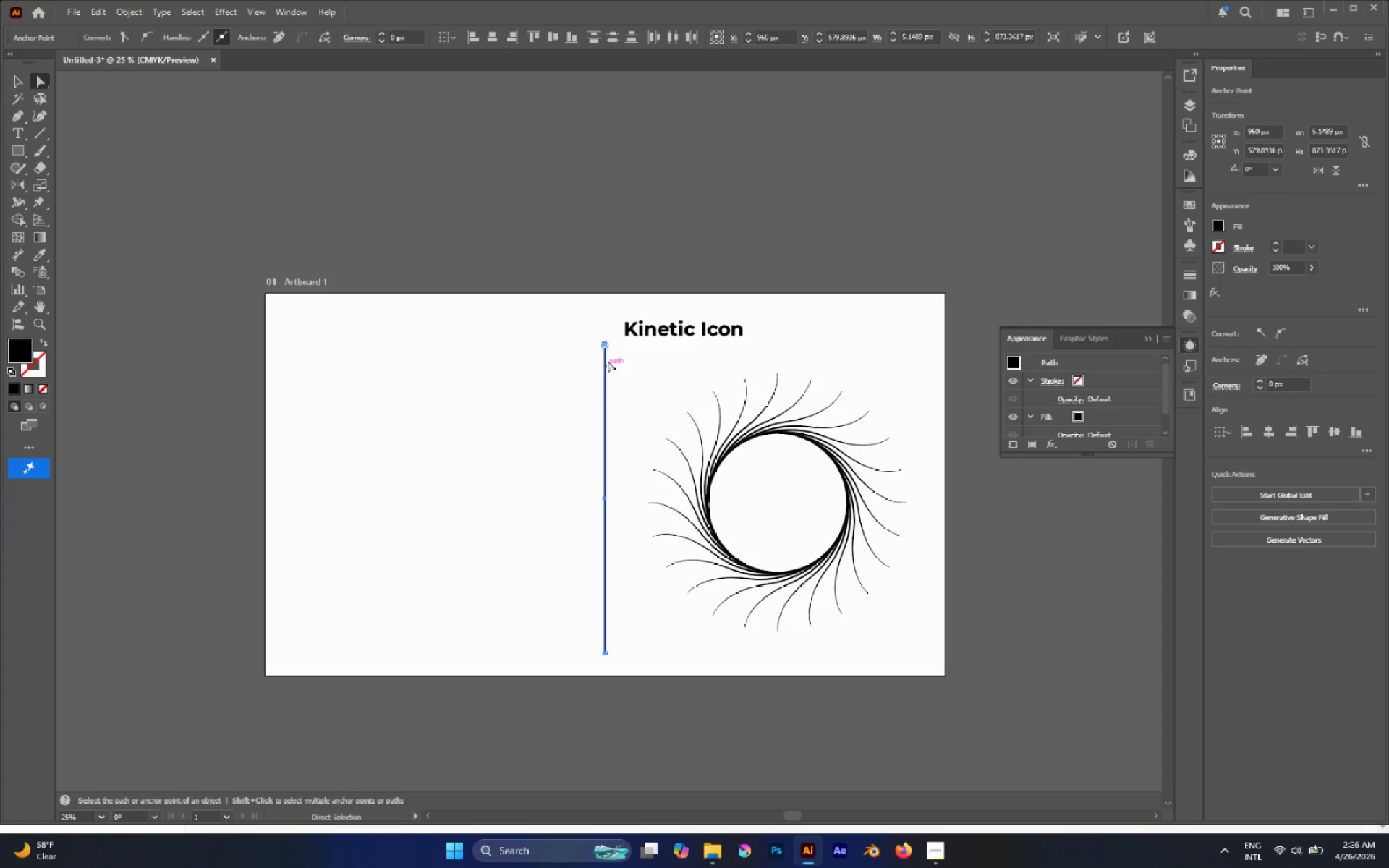 
hold_key(key=AltLeft, duration=0.45)
scroll: coordinate [611, 352], scroll_direction: up, amount: 4.0
 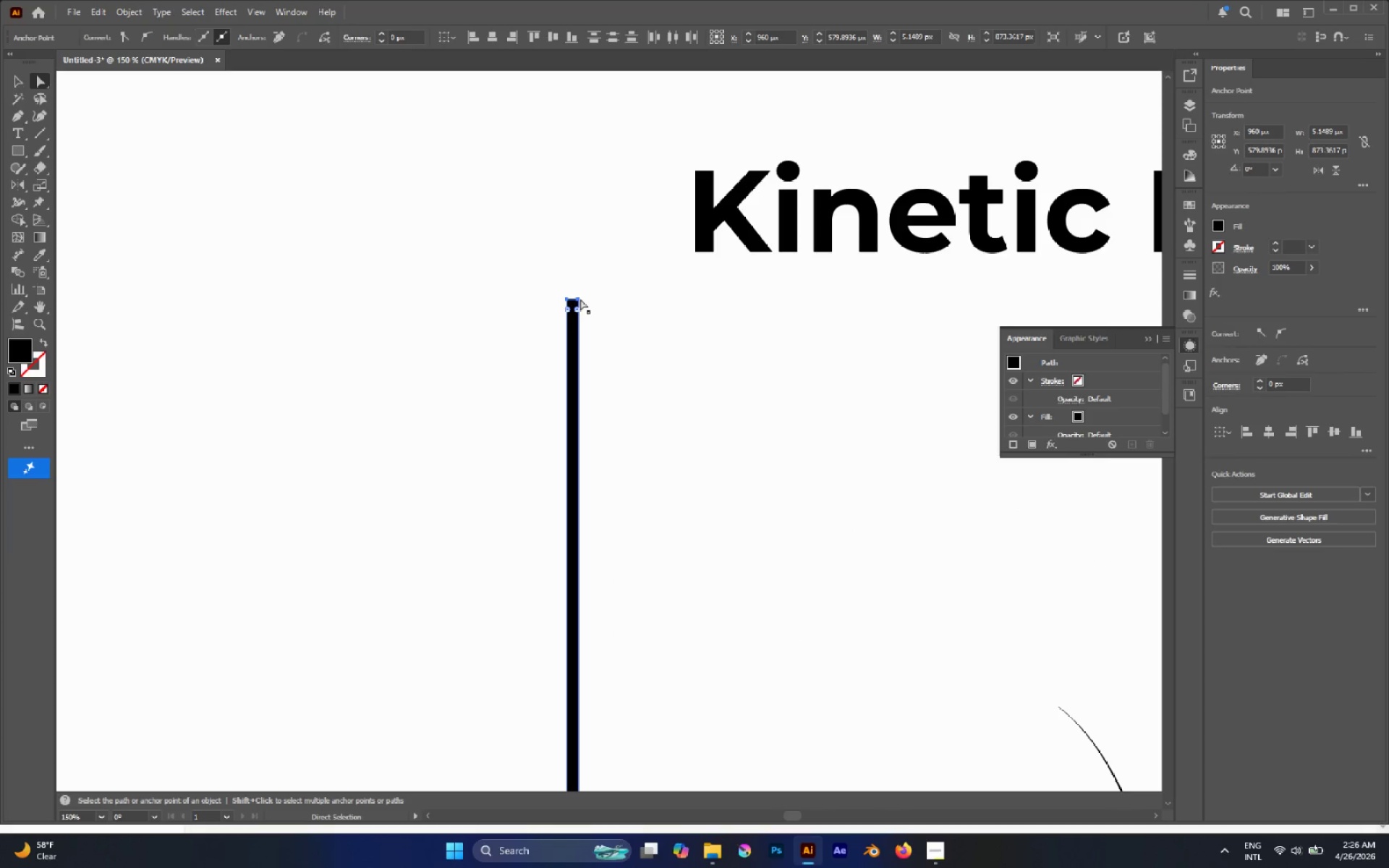 
left_click_drag(start_coordinate=[580, 299], to_coordinate=[590, 413])
 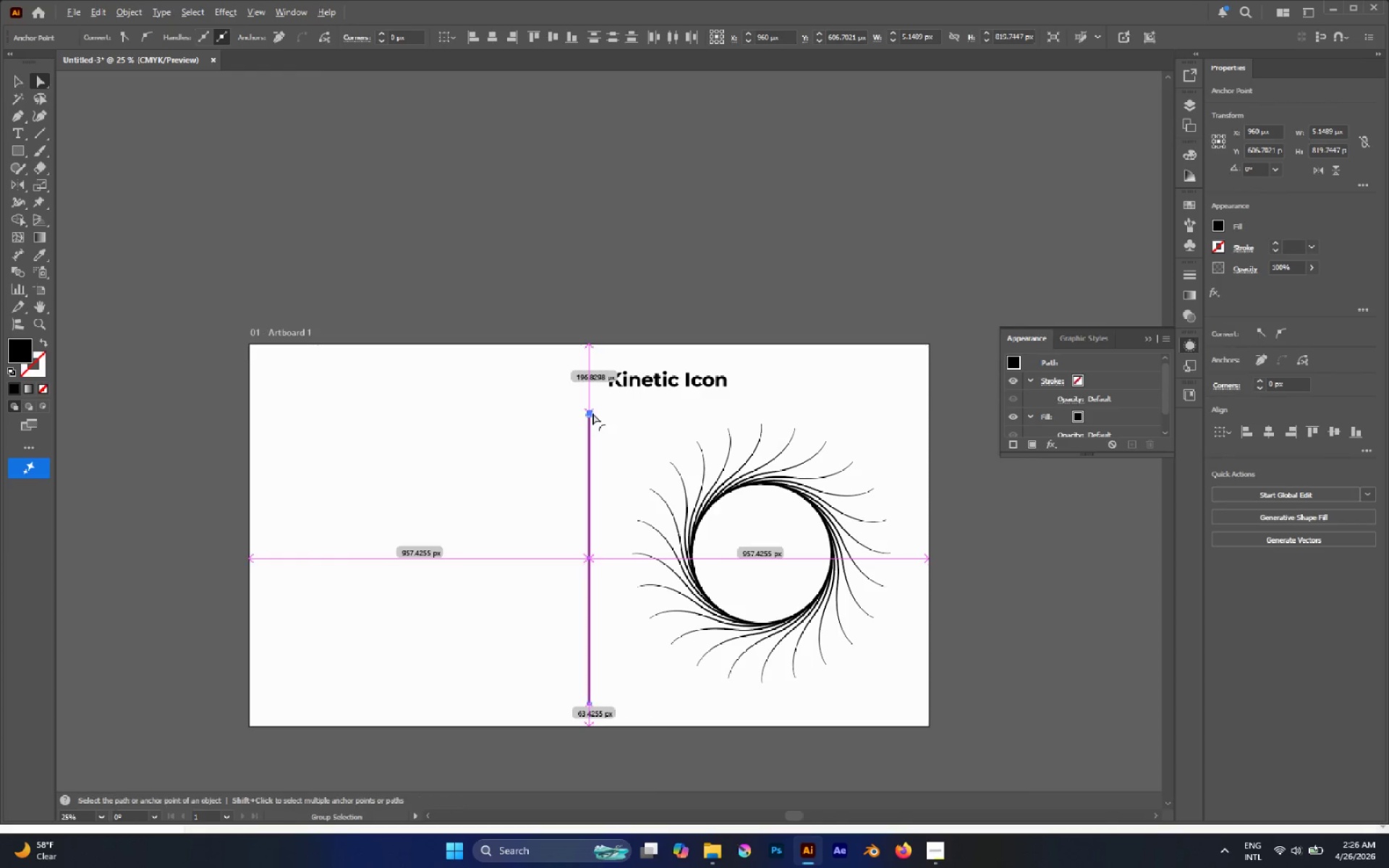 
hold_key(key=ShiftLeft, duration=0.77)
 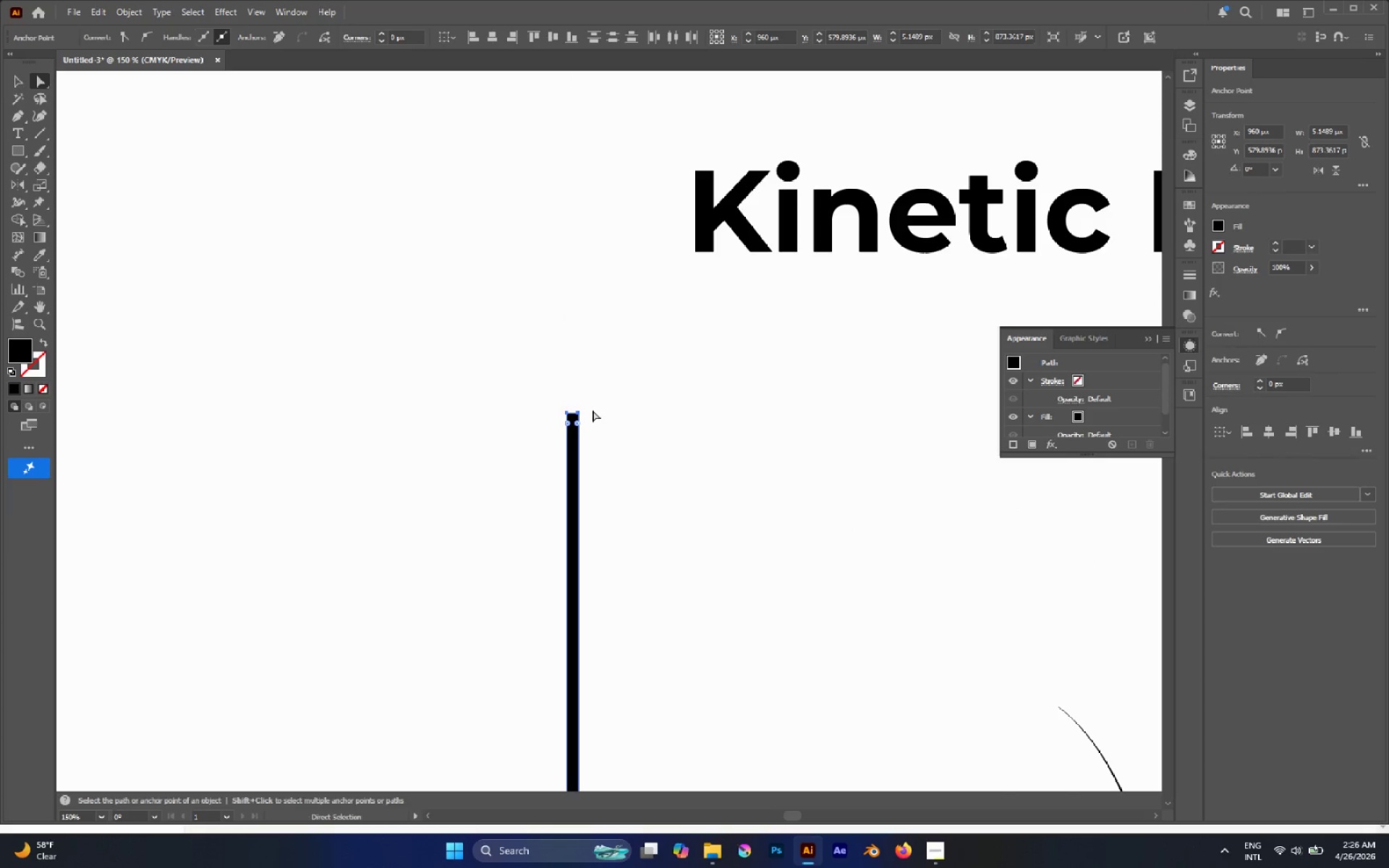 
hold_key(key=AltLeft, duration=0.41)
 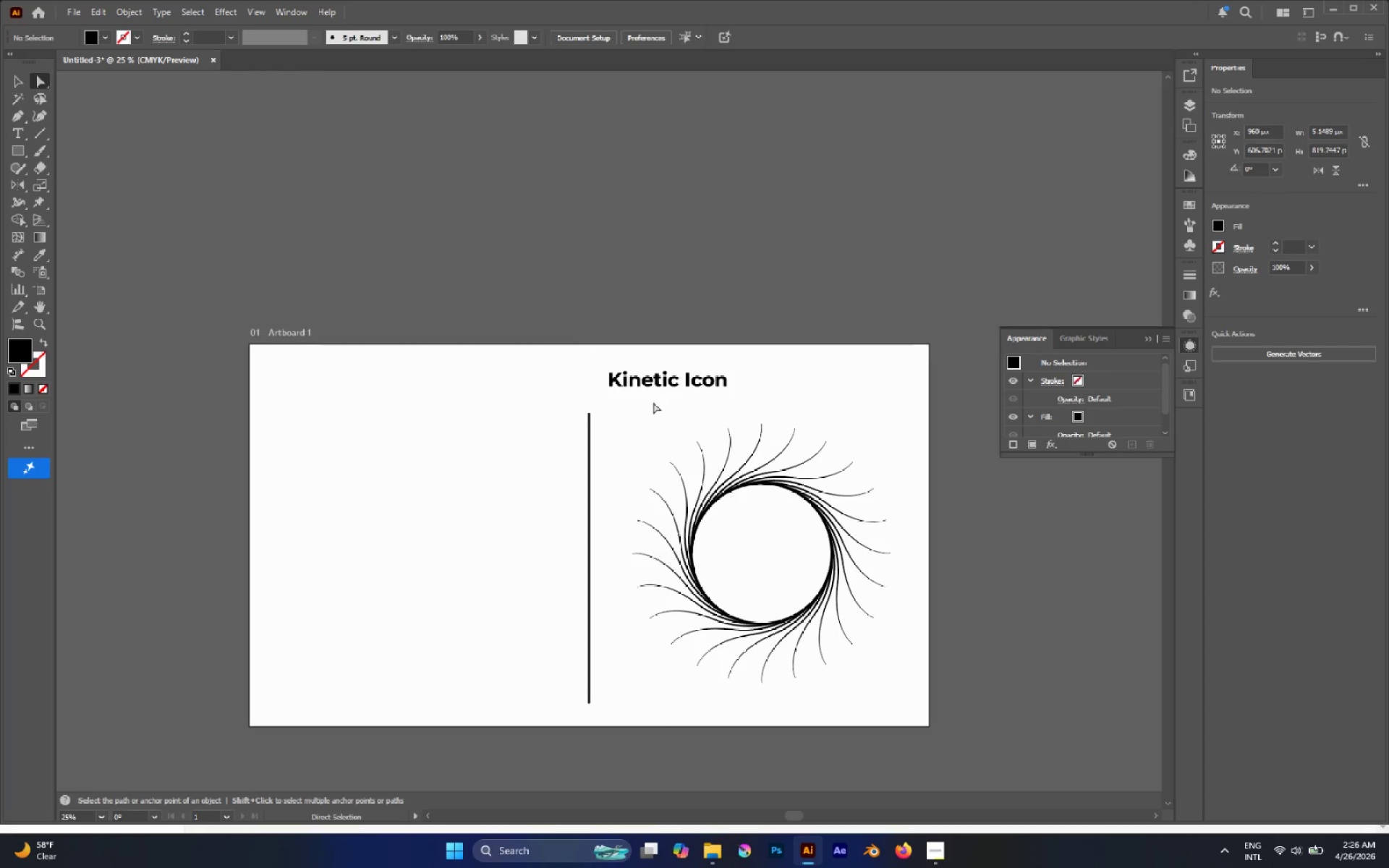 
left_click([655, 425])
 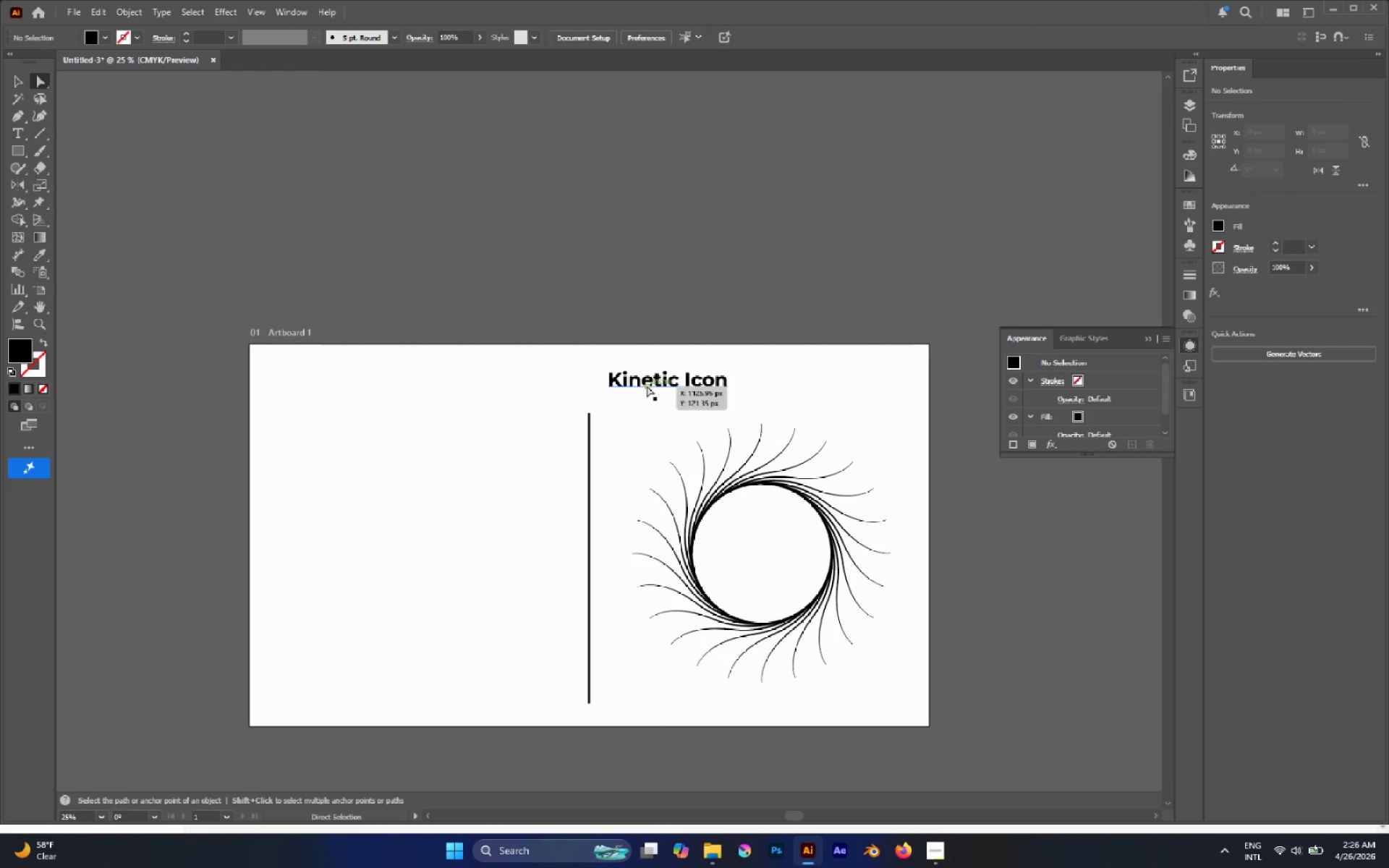 
scroll: coordinate [592, 413], scroll_direction: down, amount: 4.0
 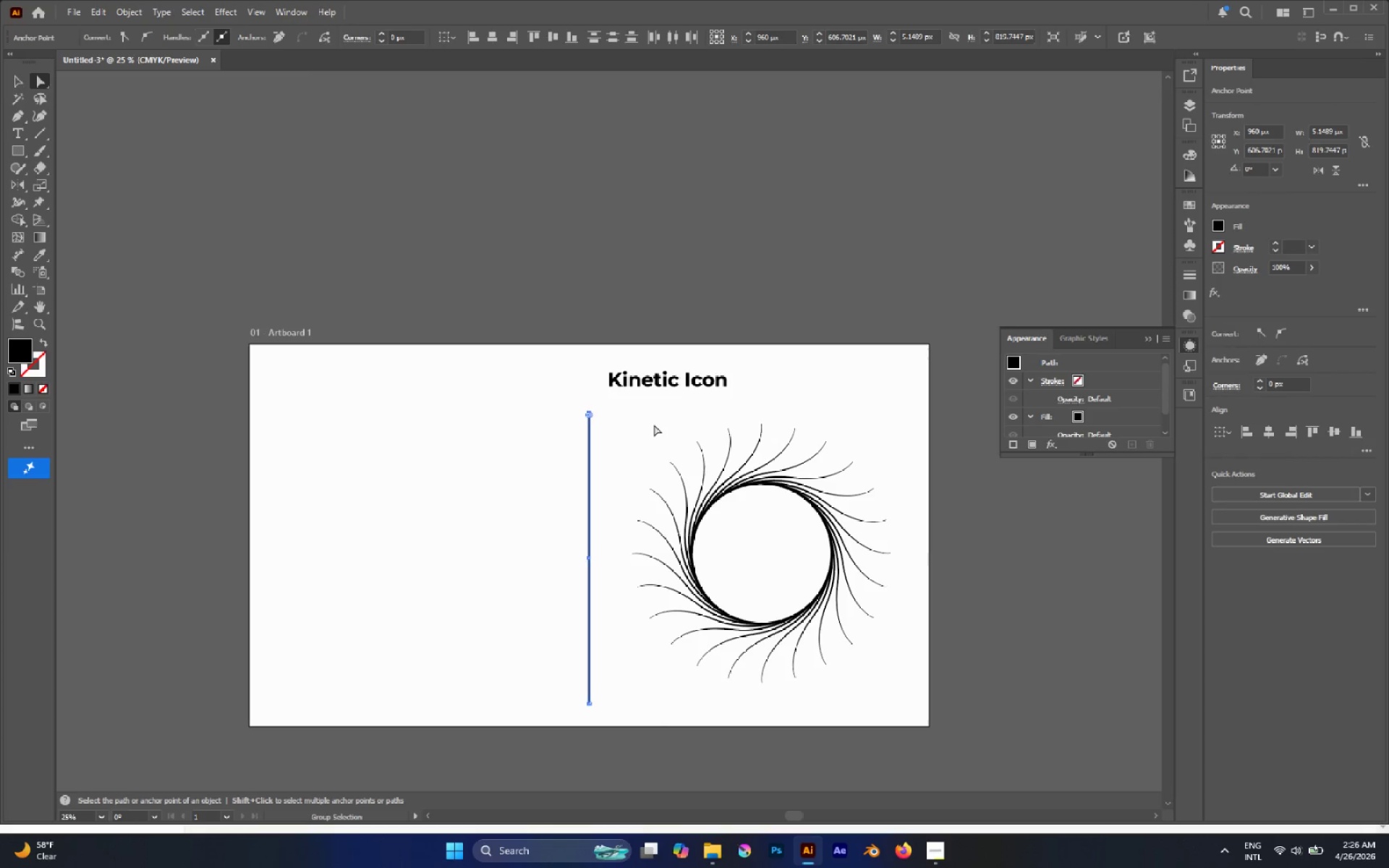 
left_click_drag(start_coordinate=[647, 386], to_coordinate=[649, 407])
 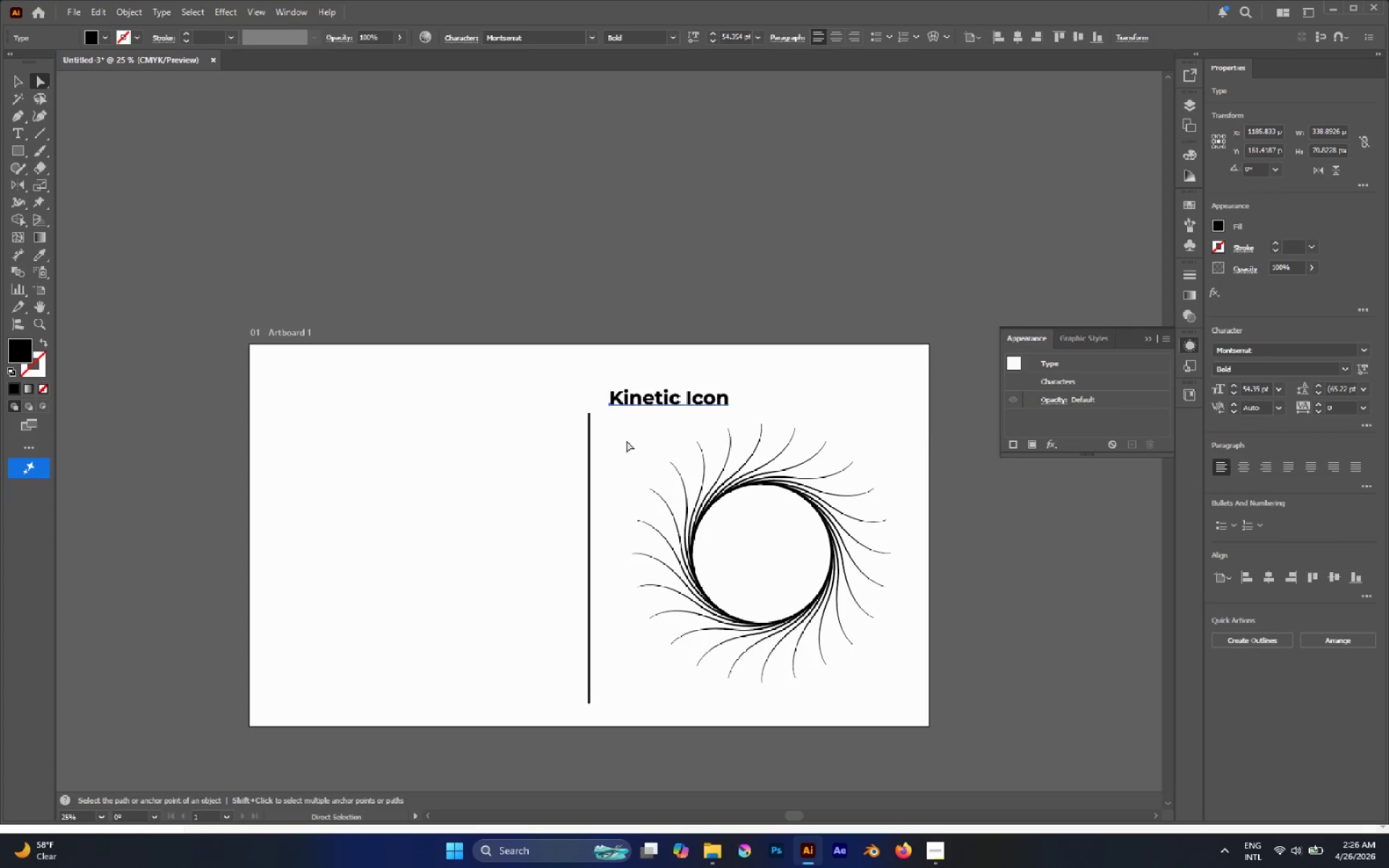 
hold_key(key=CapsLock, duration=1.5)
 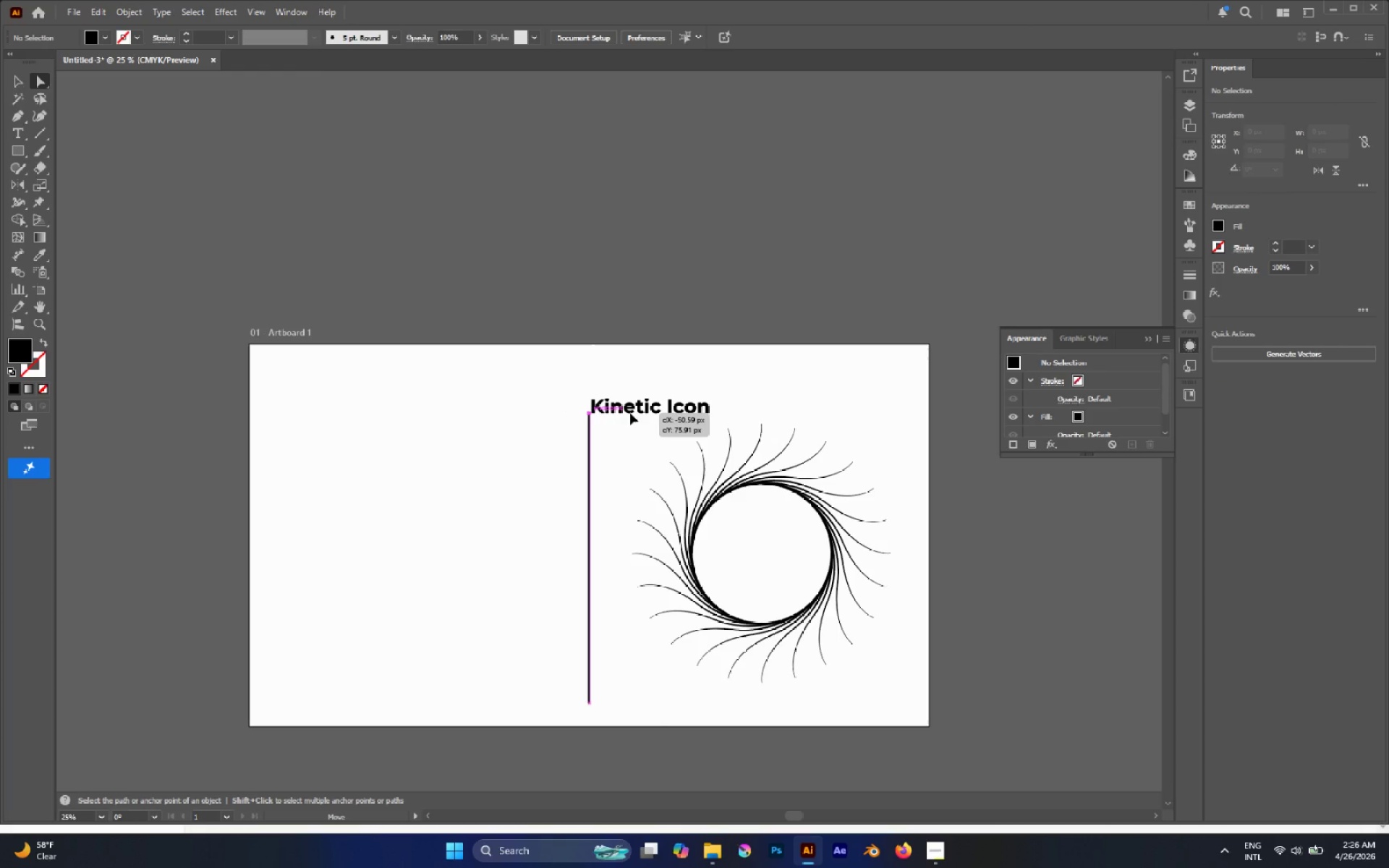 
hold_key(key=CapsLock, duration=1.52)
 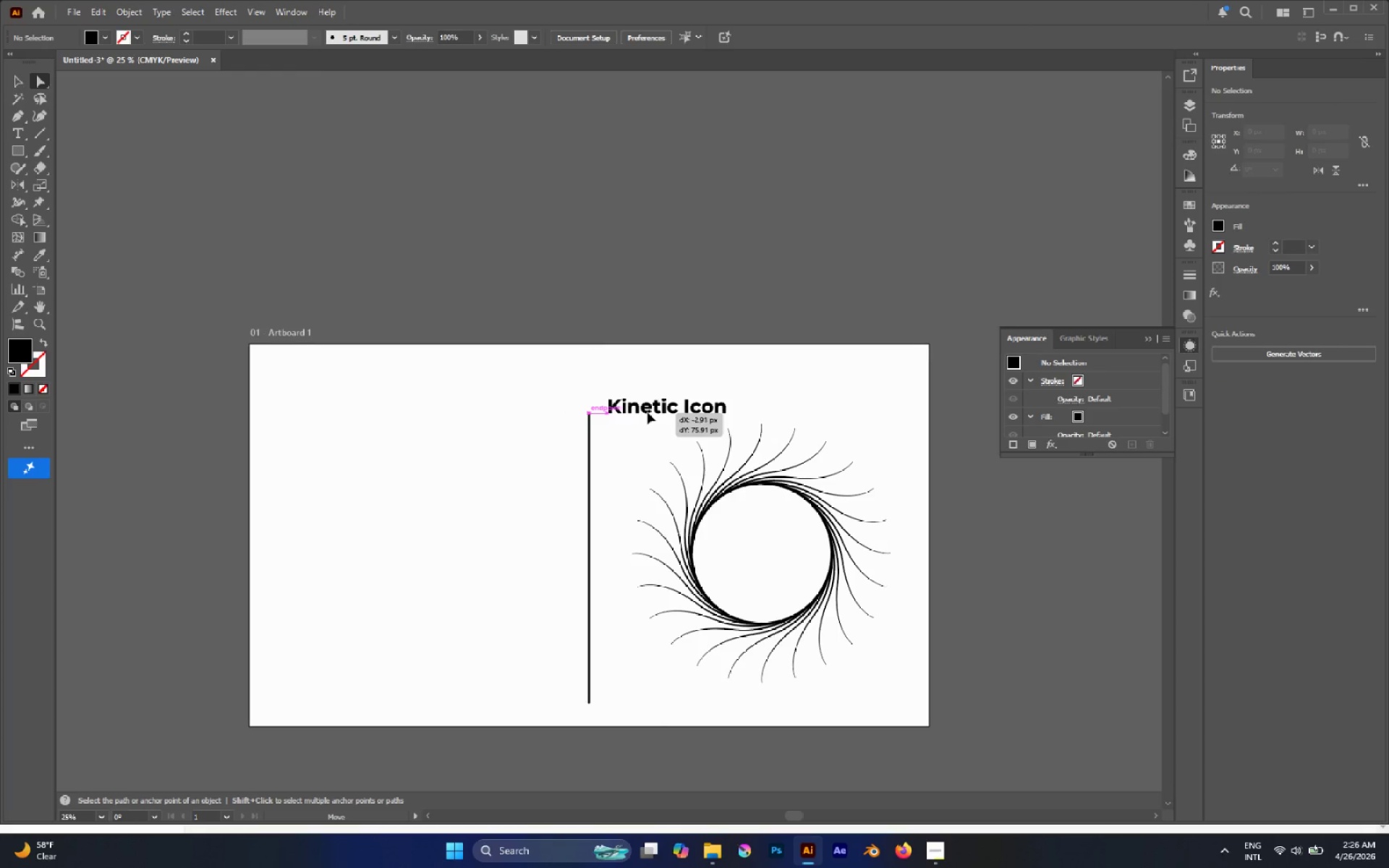 
hold_key(key=CapsLock, duration=1.25)
 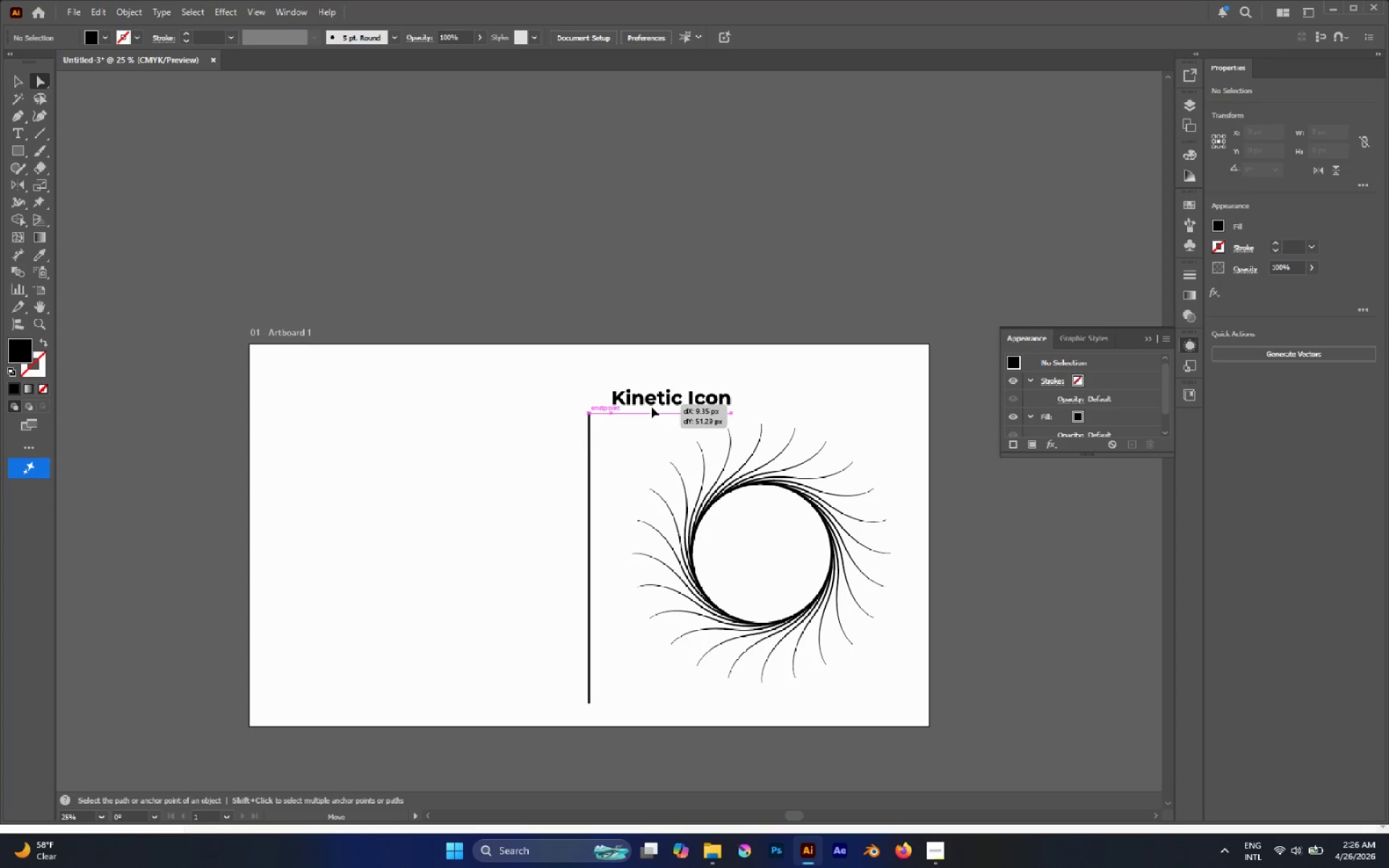 
left_click([626, 441])
 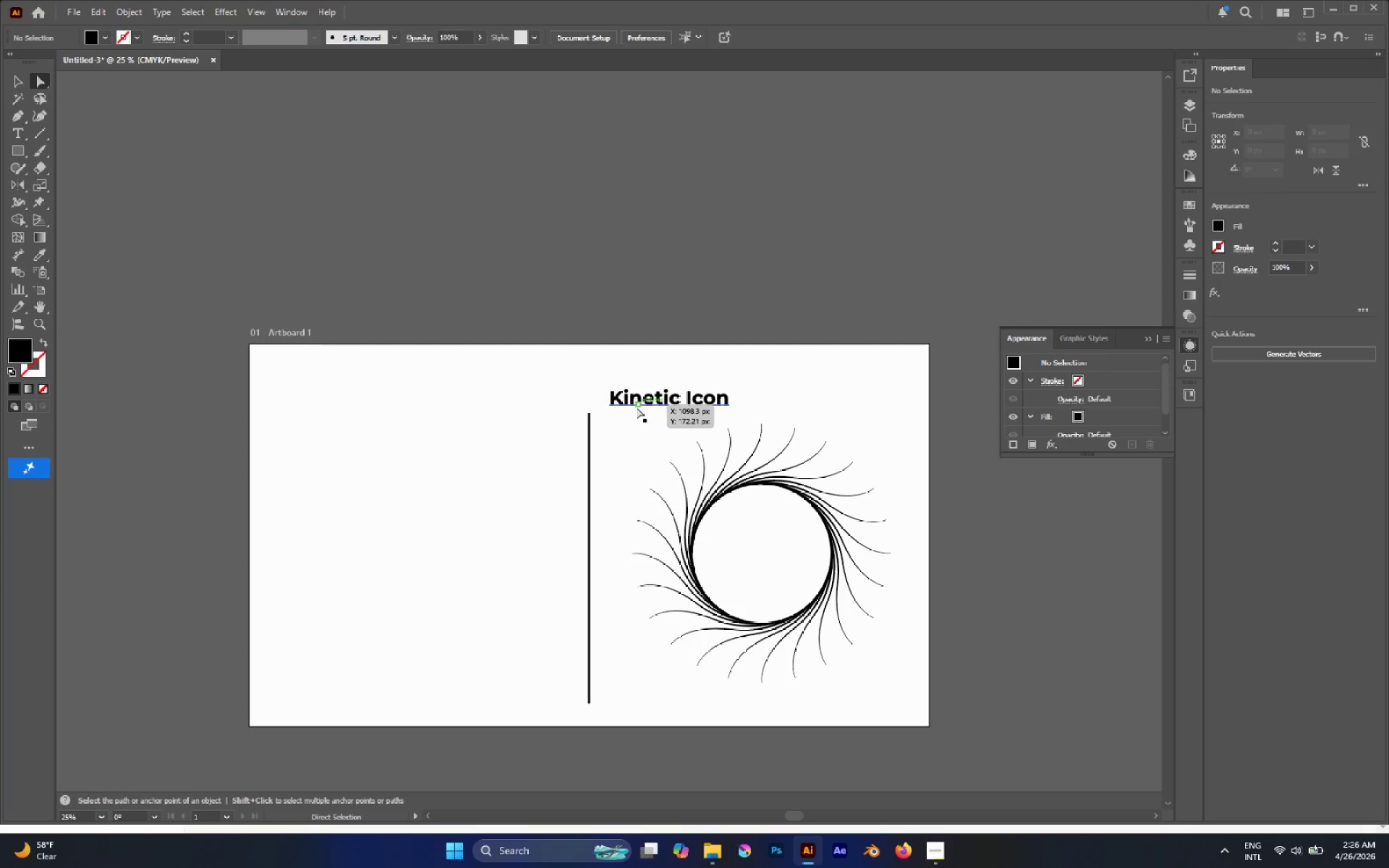 
scroll: coordinate [715, 386], scroll_direction: none, amount: 0.0
 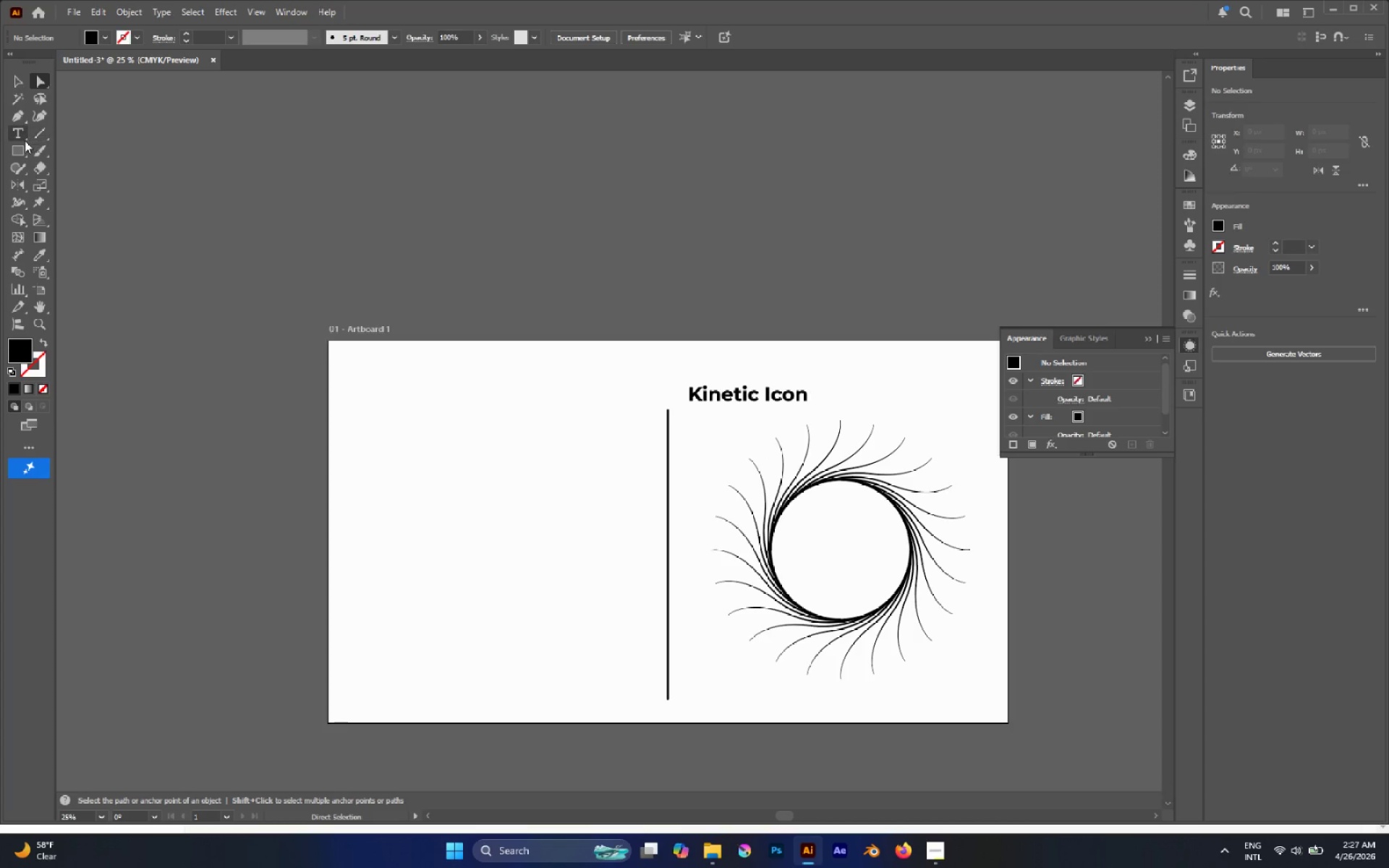 
wait(5.1)
 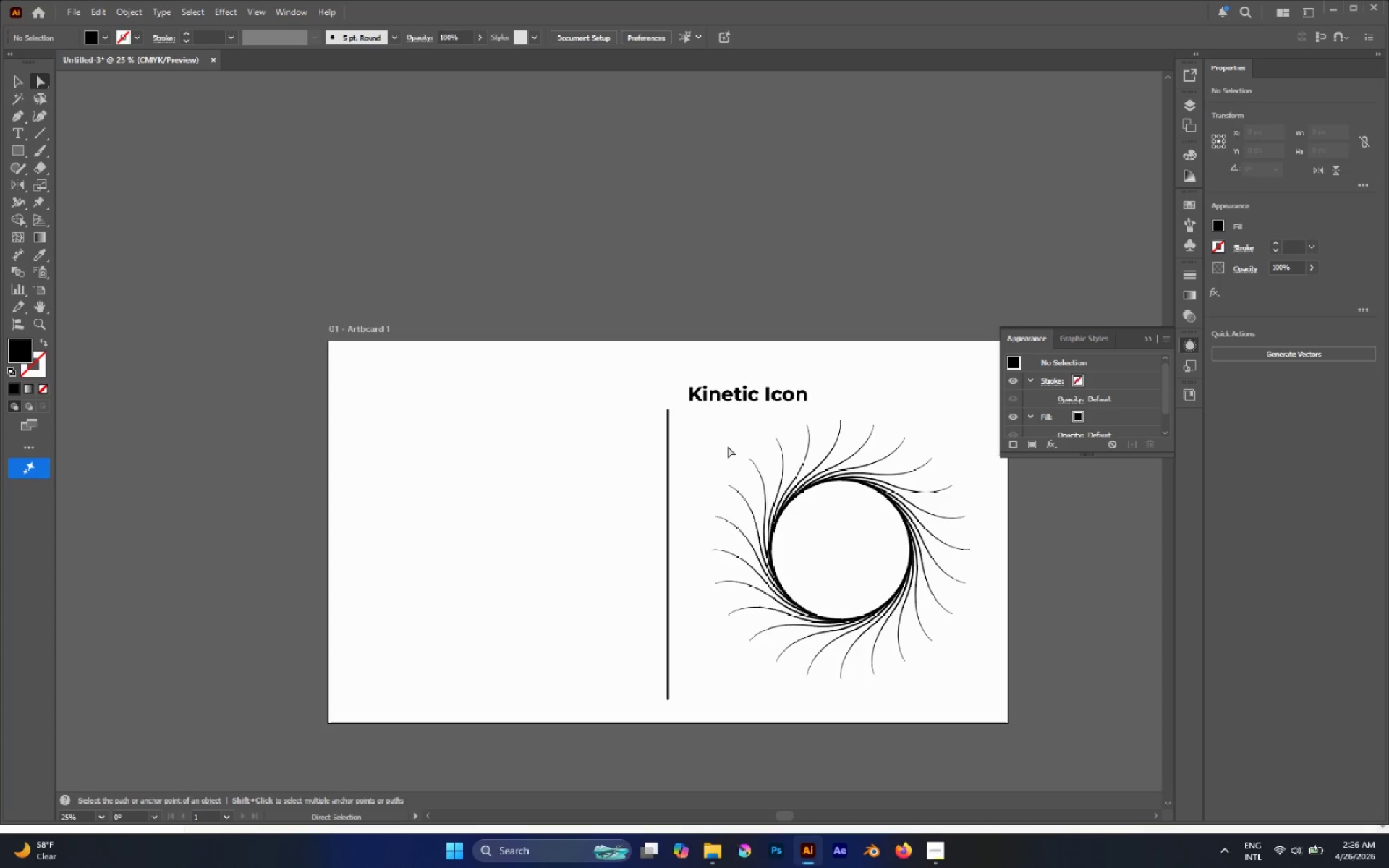 
key(L)
 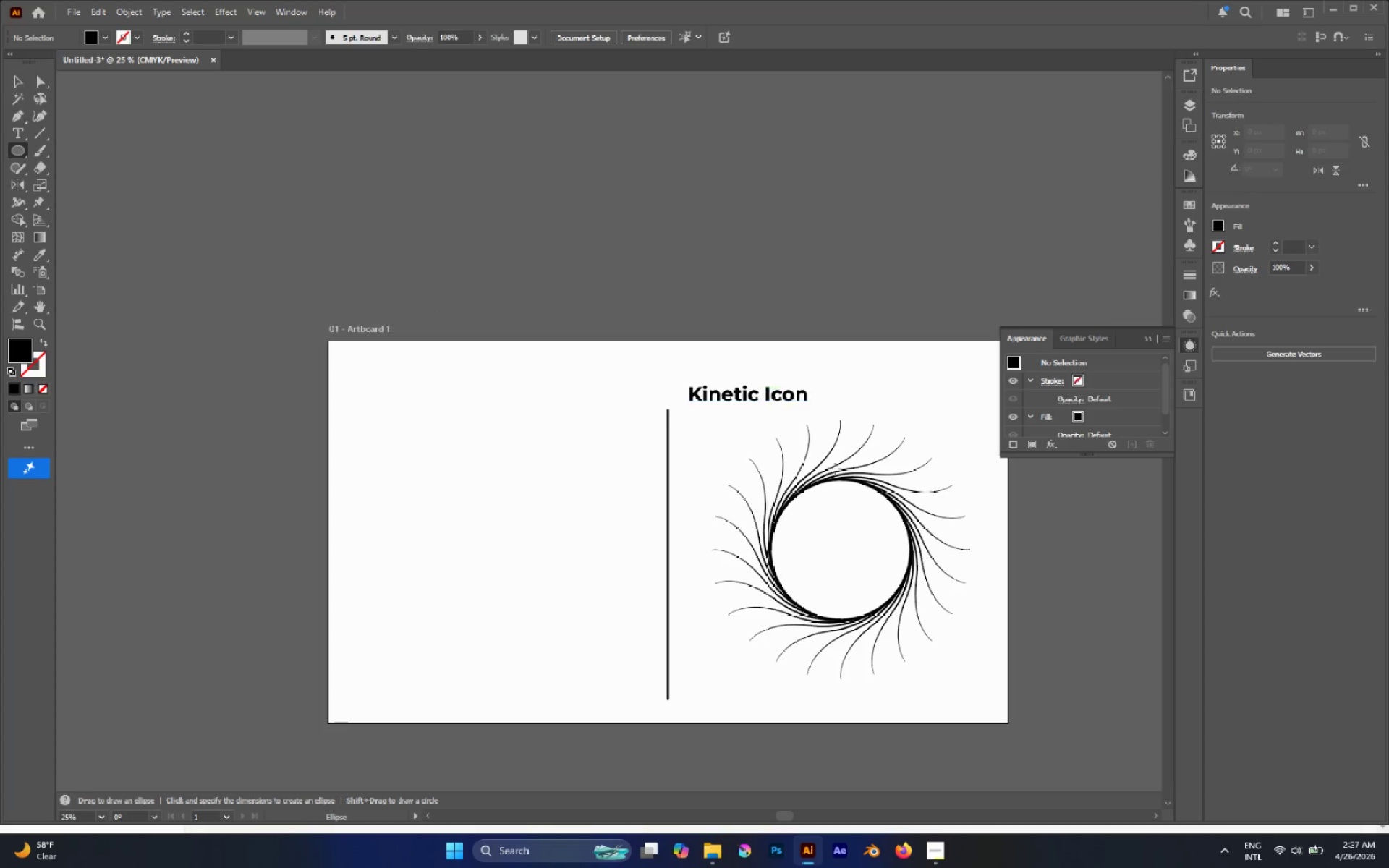 
hold_key(key=AltLeft, duration=1.41)
hold_key(key=ShiftLeft, duration=1.0)
left_click_drag(start_coordinate=[817, 515], to_coordinate=[861, 558])
 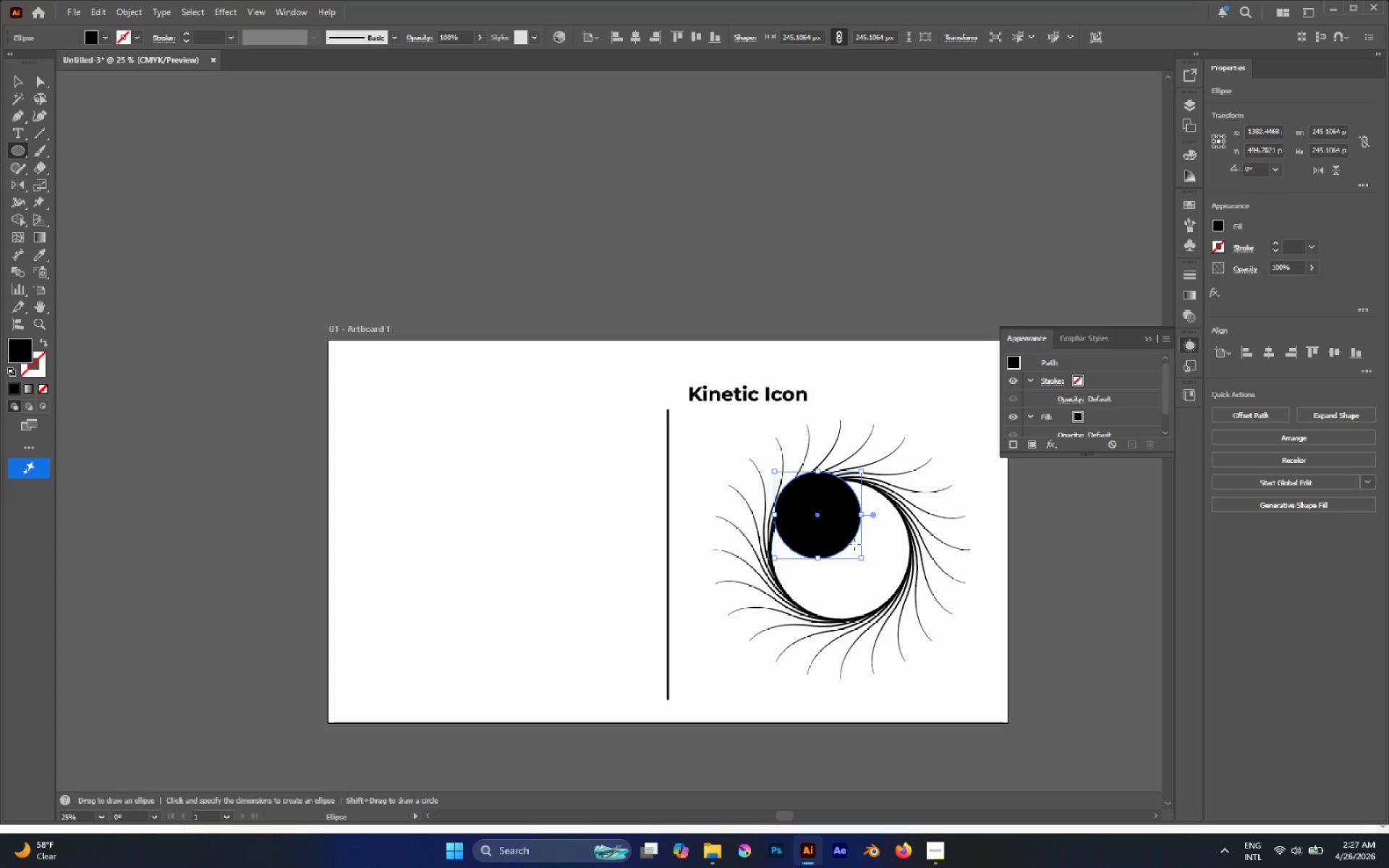 
key(V)
 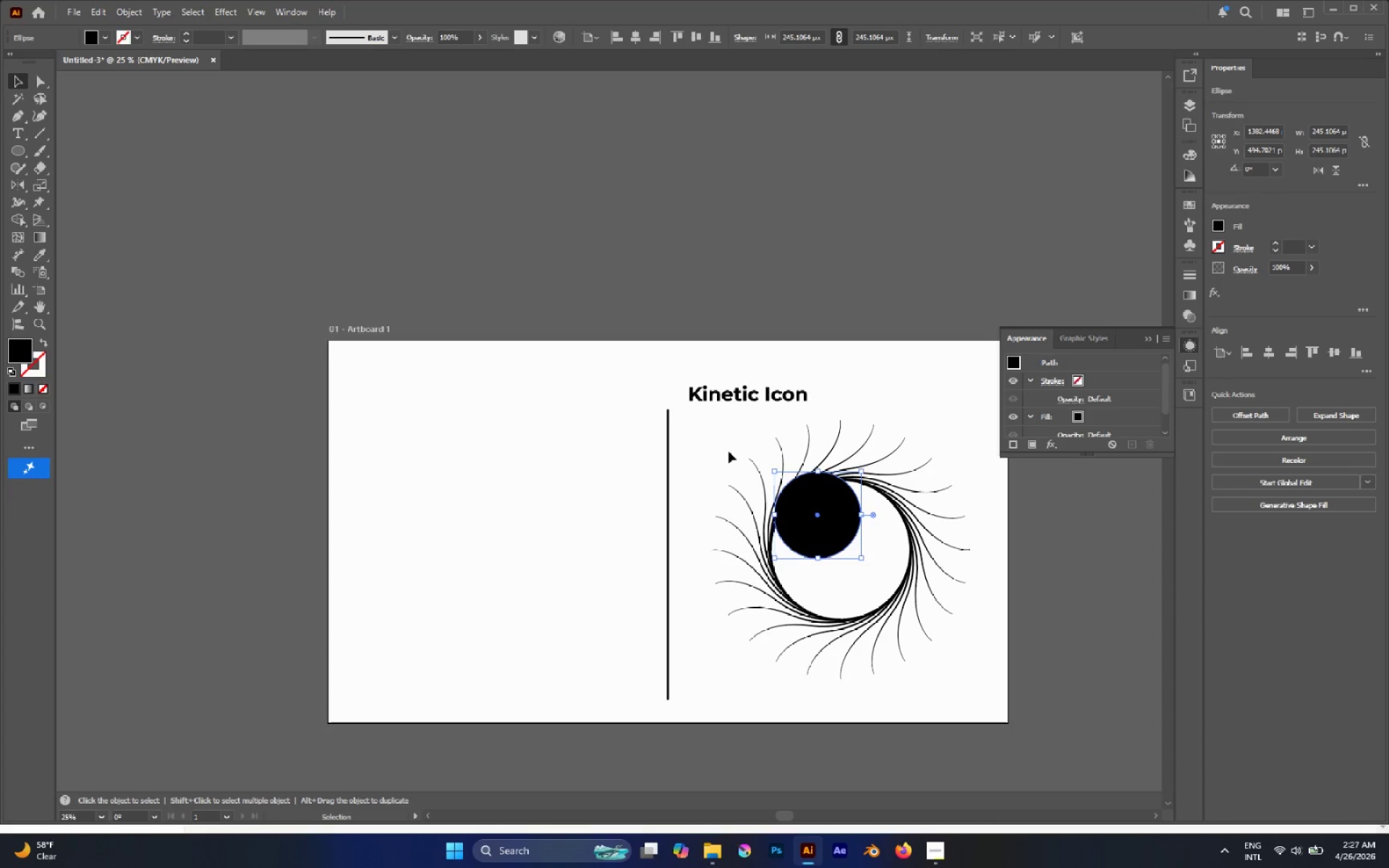 
left_click_drag(start_coordinate=[729, 451], to_coordinate=[855, 579])
 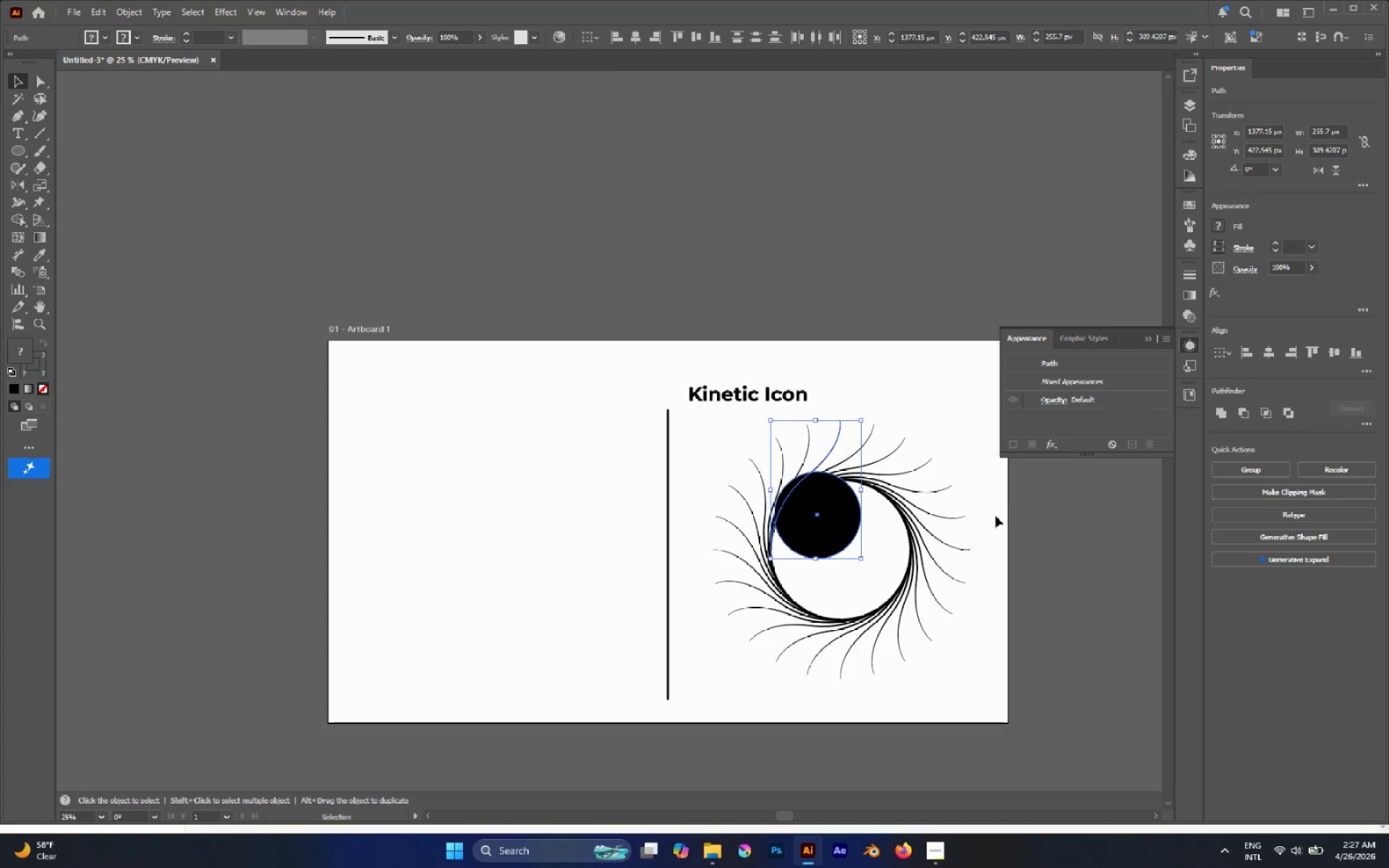 
left_click([938, 506])
 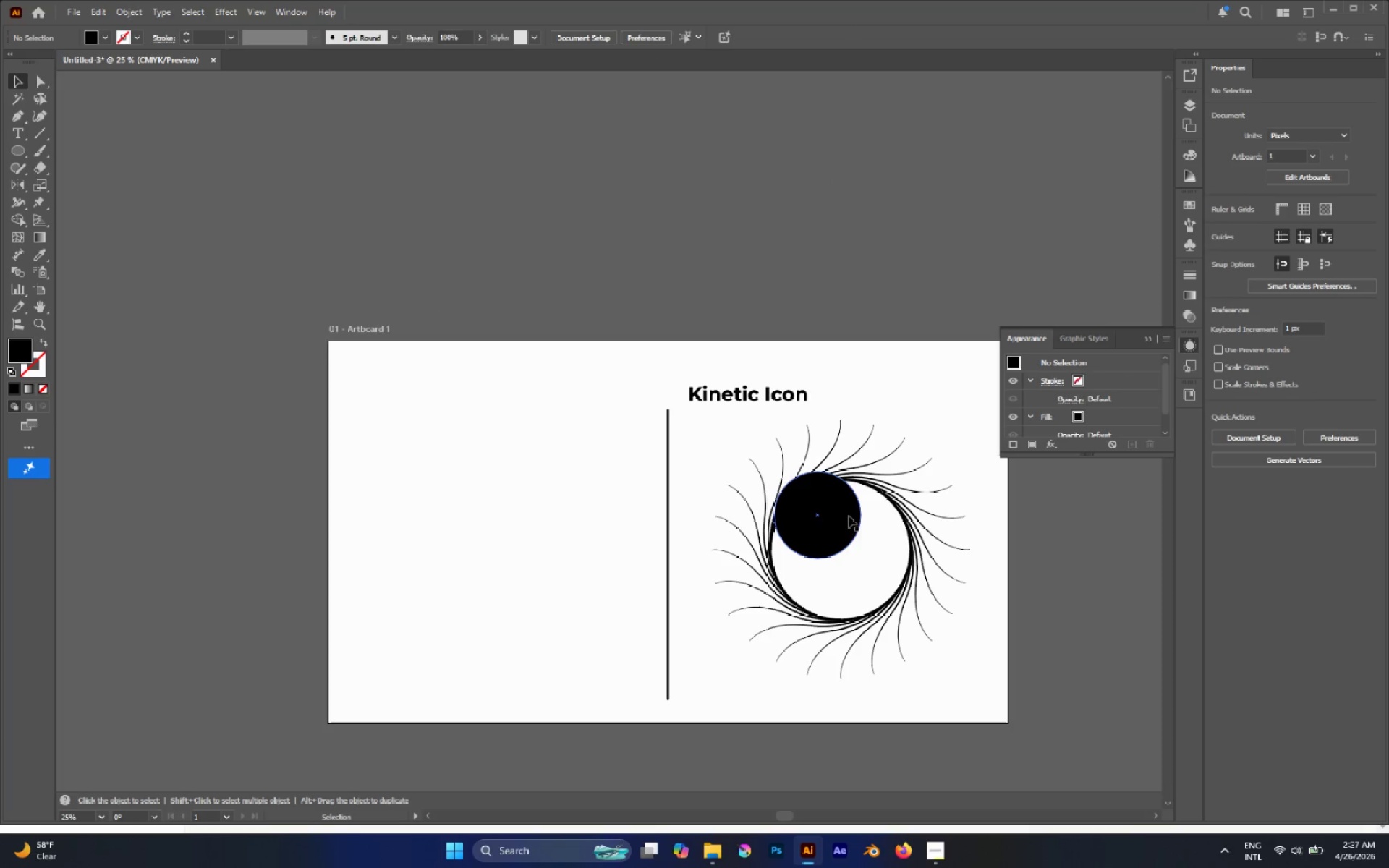 
left_click_drag(start_coordinate=[838, 516], to_coordinate=[859, 550])
 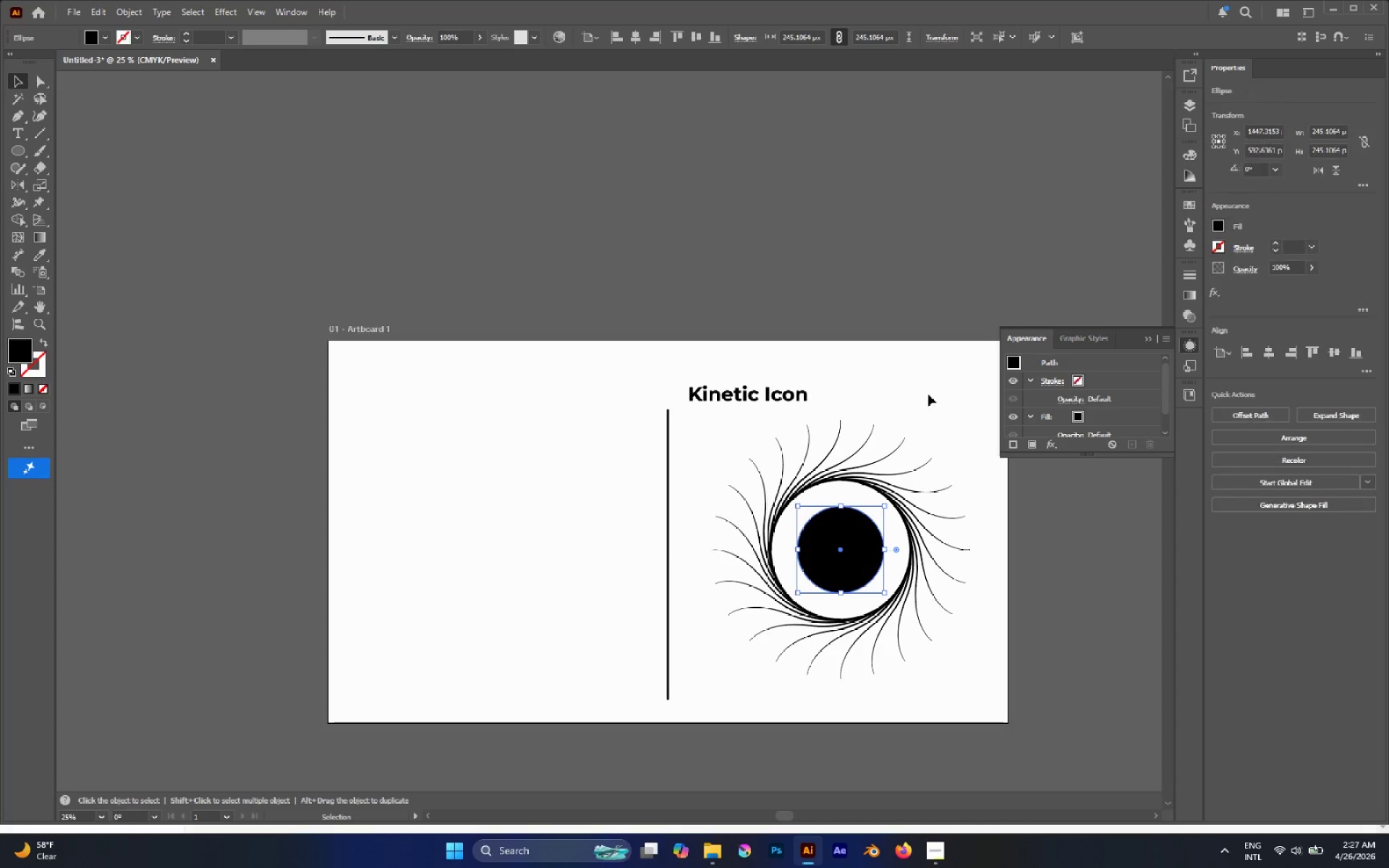 
left_click([929, 384])
 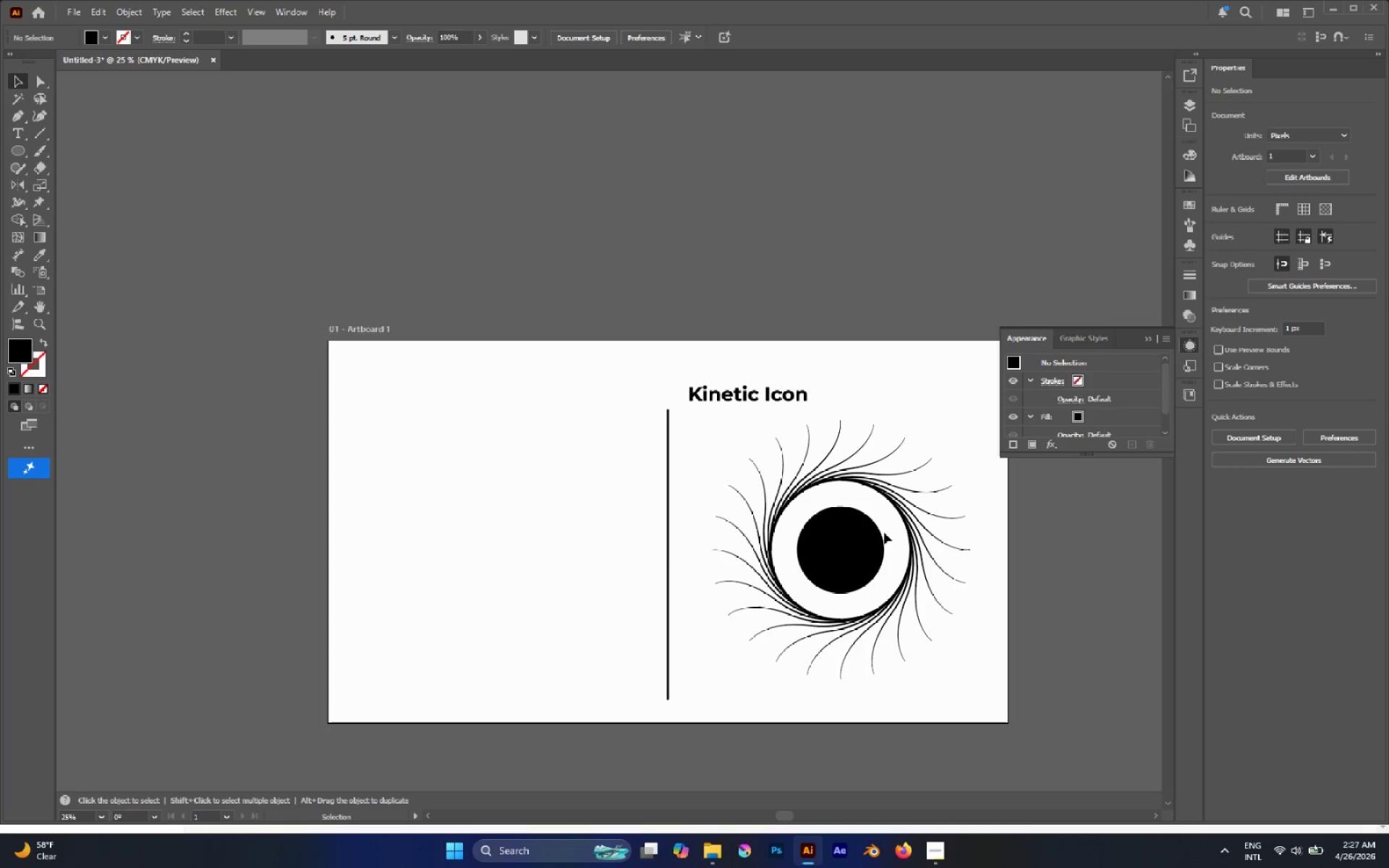 
key(A)
 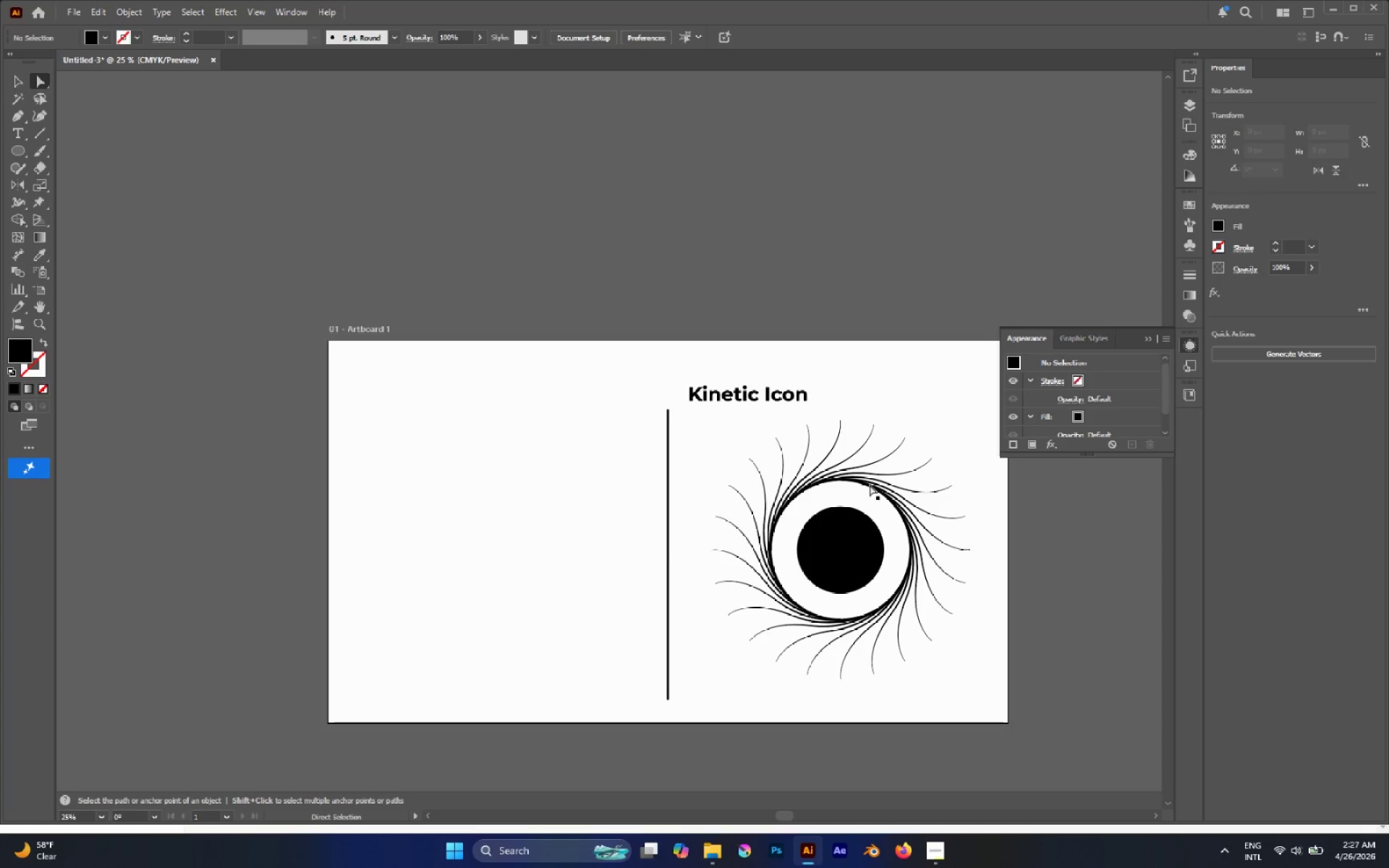 
left_click([871, 480])
 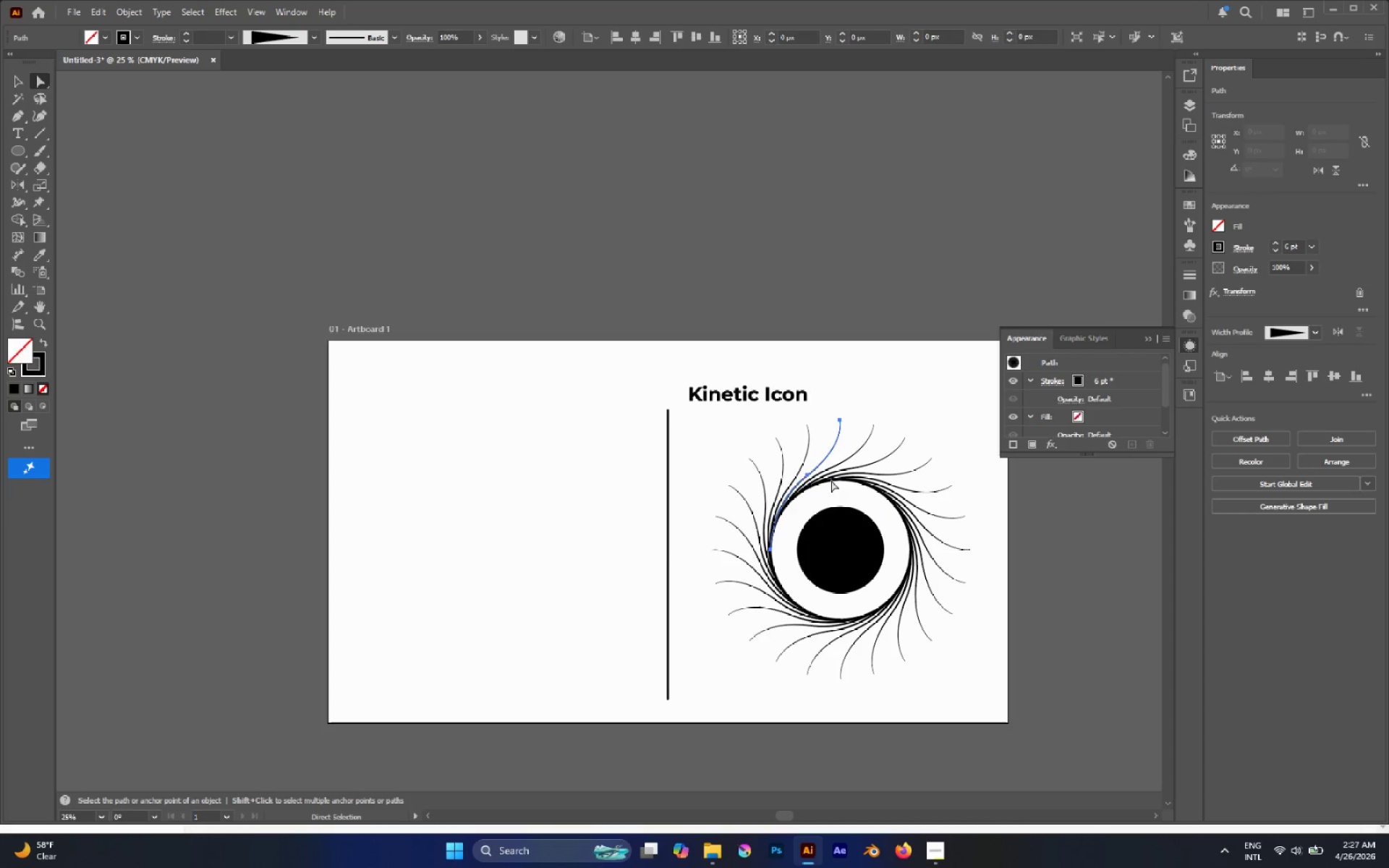 
hold_key(key=AltLeft, duration=0.52)
scroll: coordinate [805, 480], scroll_direction: up, amount: 2.0
 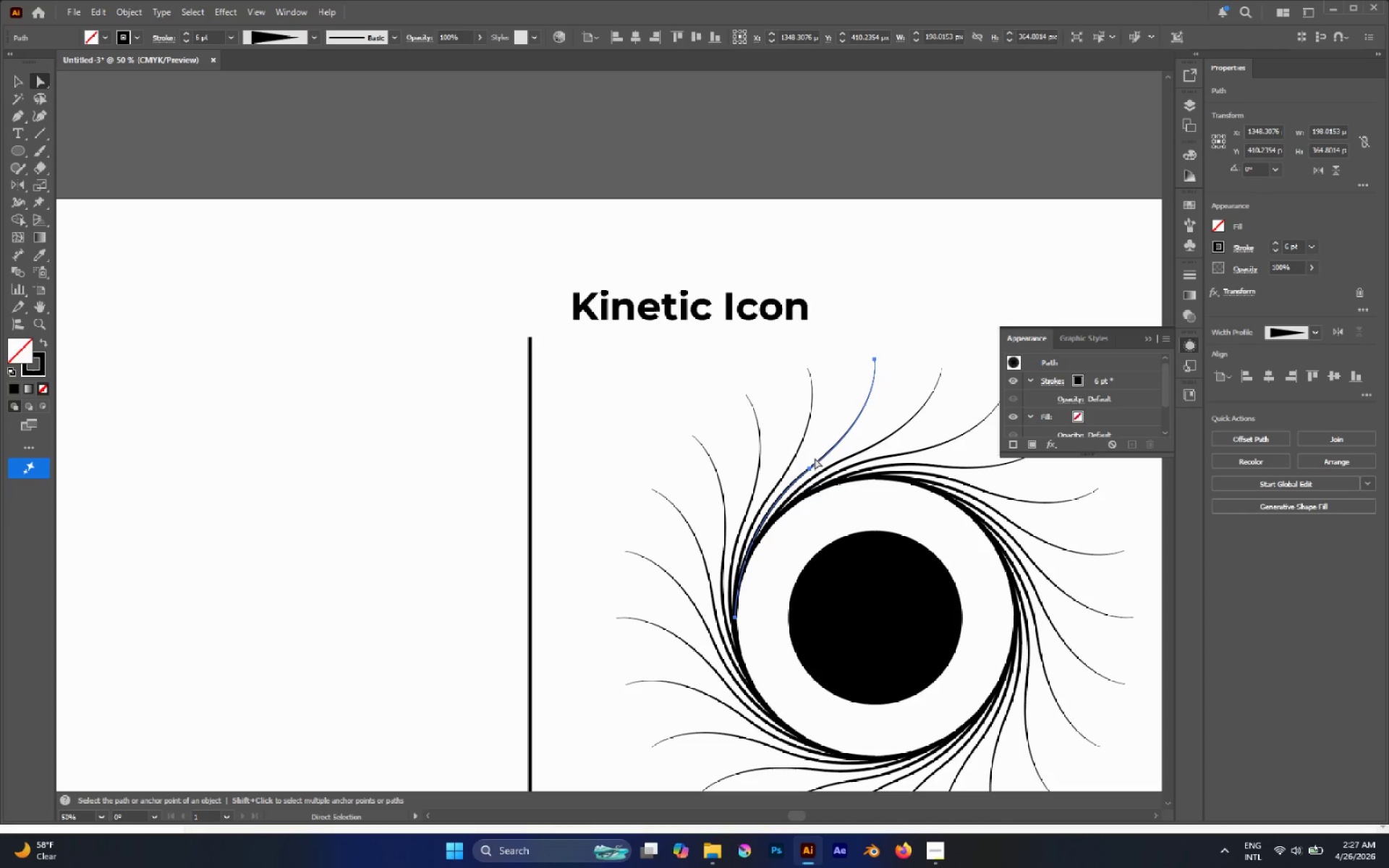 
scroll: coordinate [815, 460], scroll_direction: none, amount: 0.0
 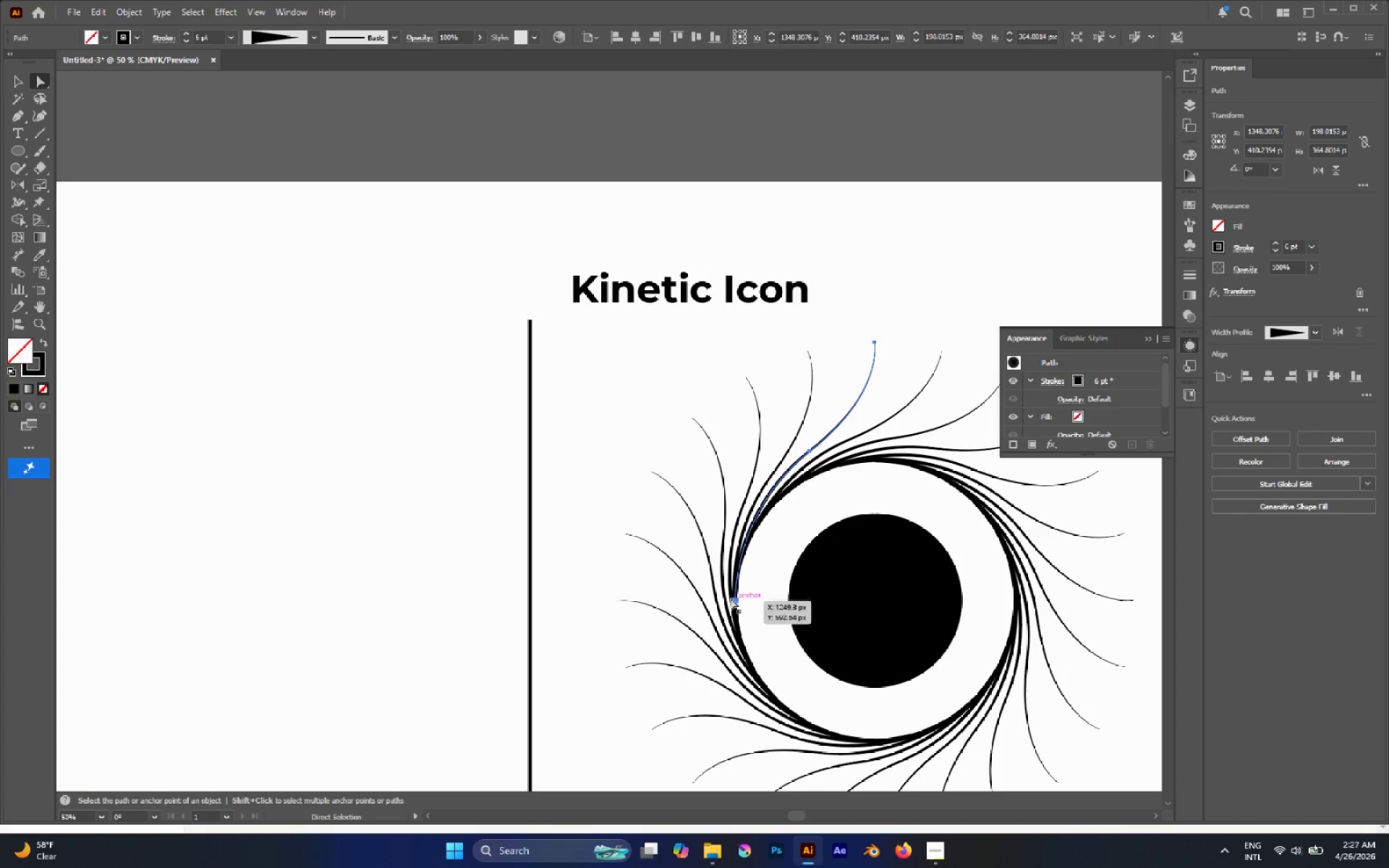 
left_click([734, 599])
 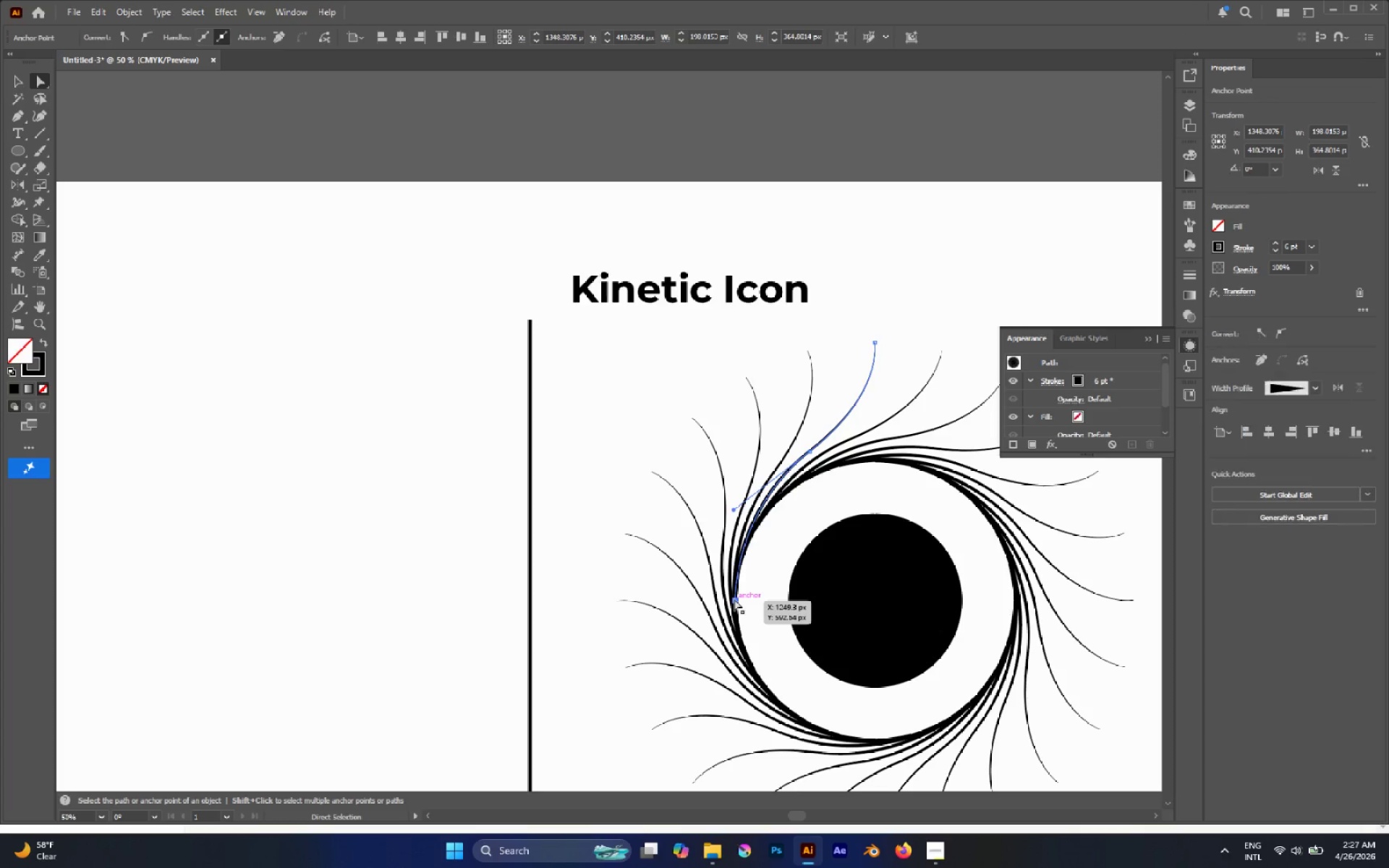 
left_click_drag(start_coordinate=[734, 599], to_coordinate=[770, 581])
 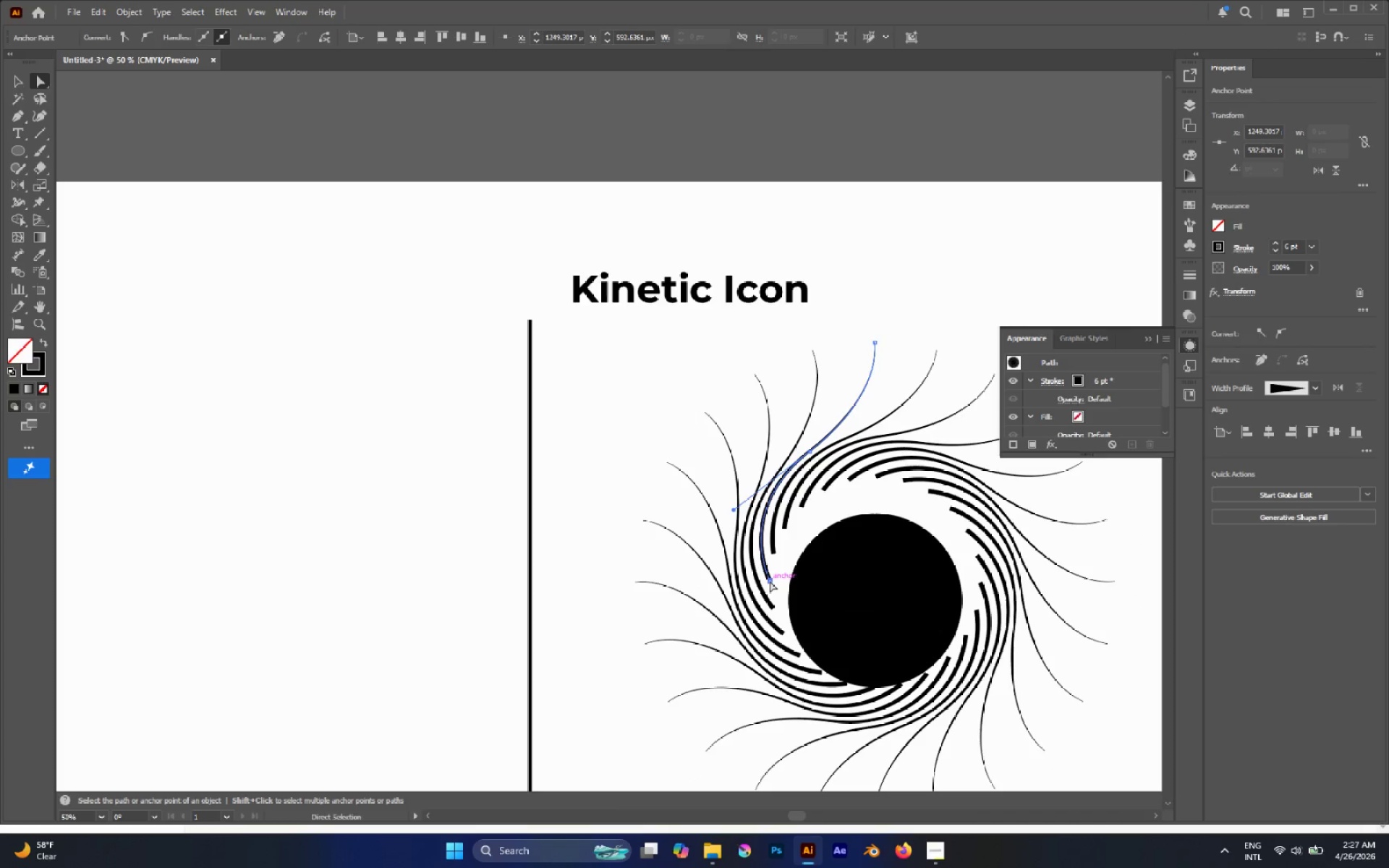 
key(Control+Z)
 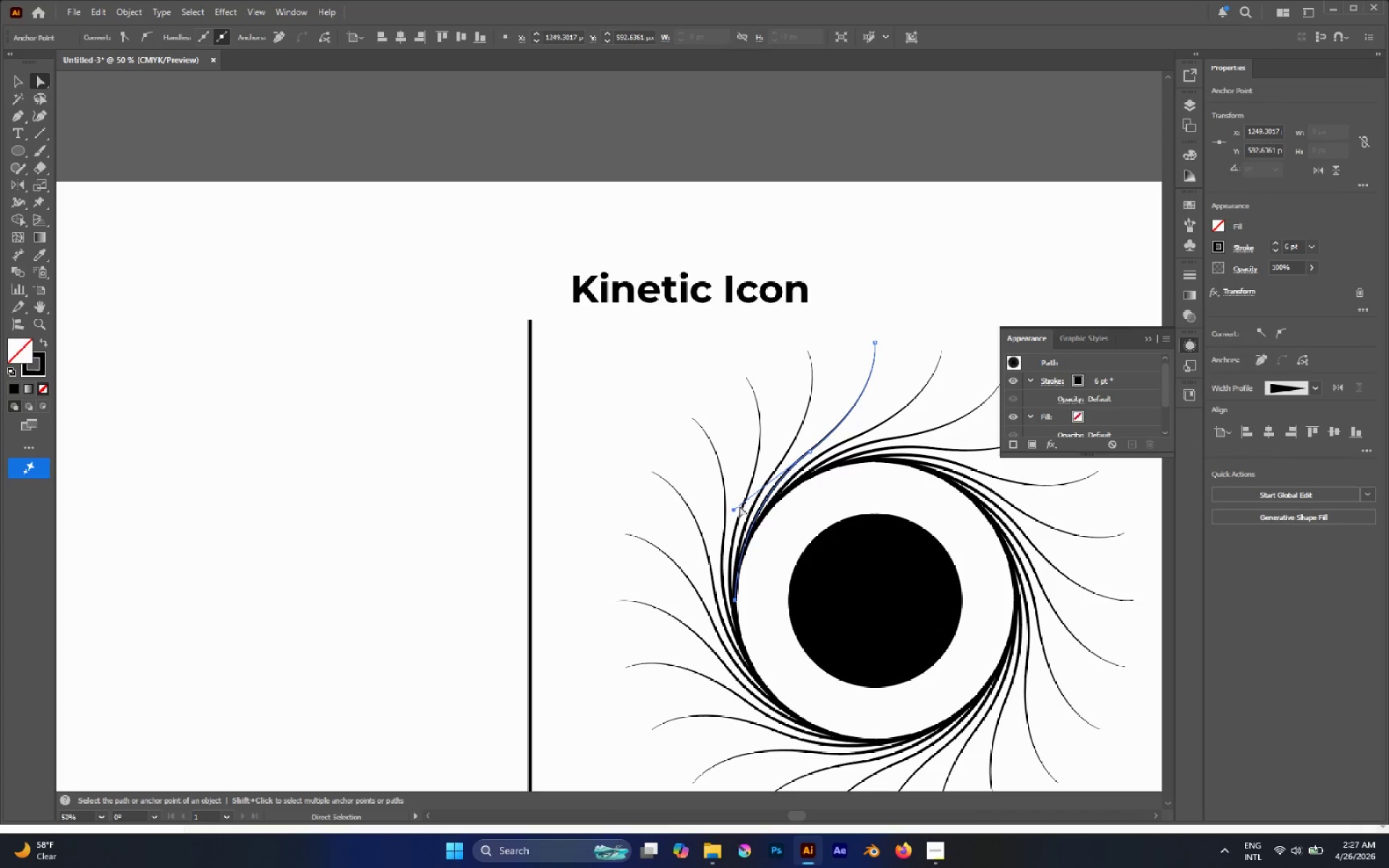 
left_click_drag(start_coordinate=[731, 508], to_coordinate=[713, 508])
 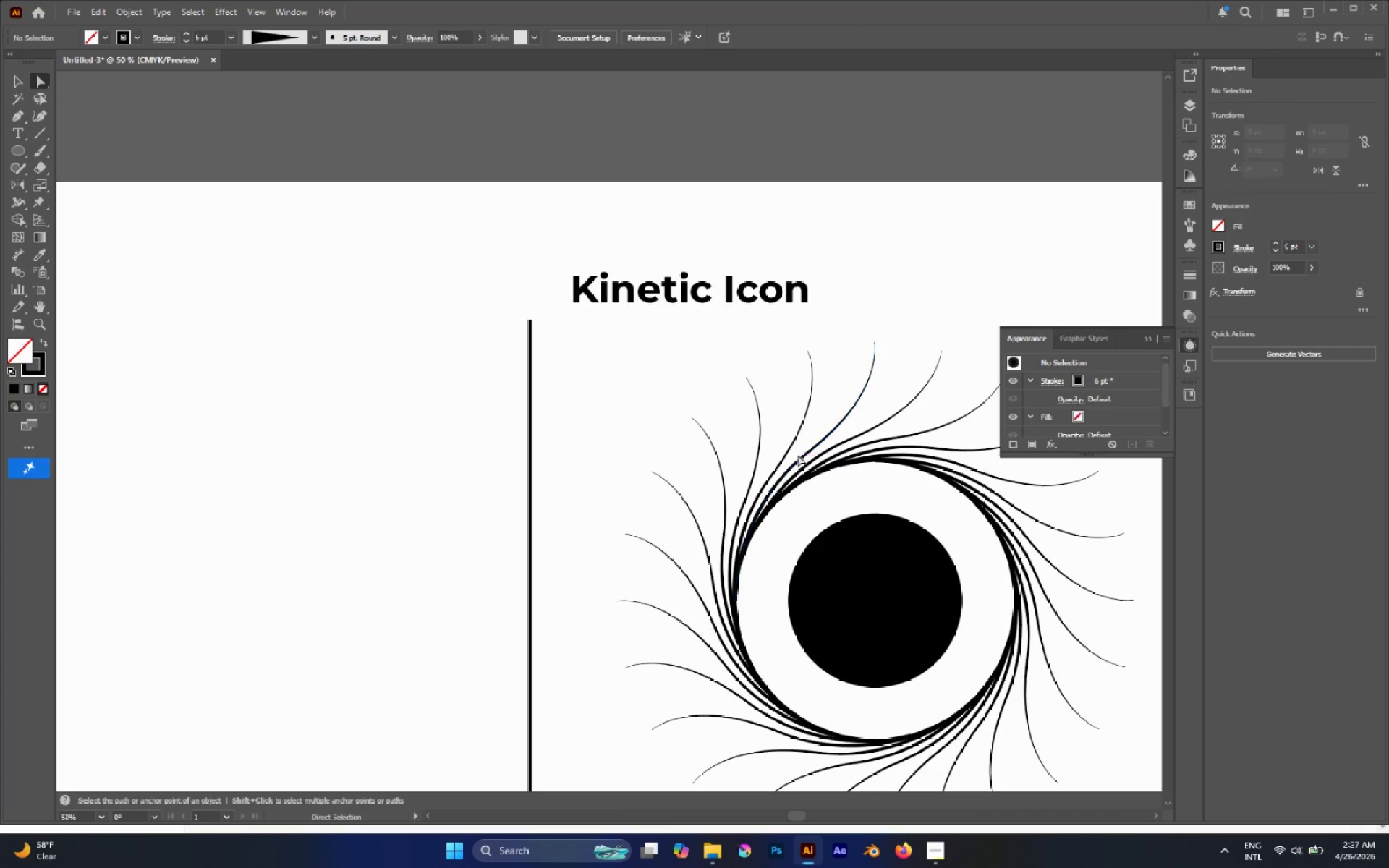 
left_click([804, 456])
 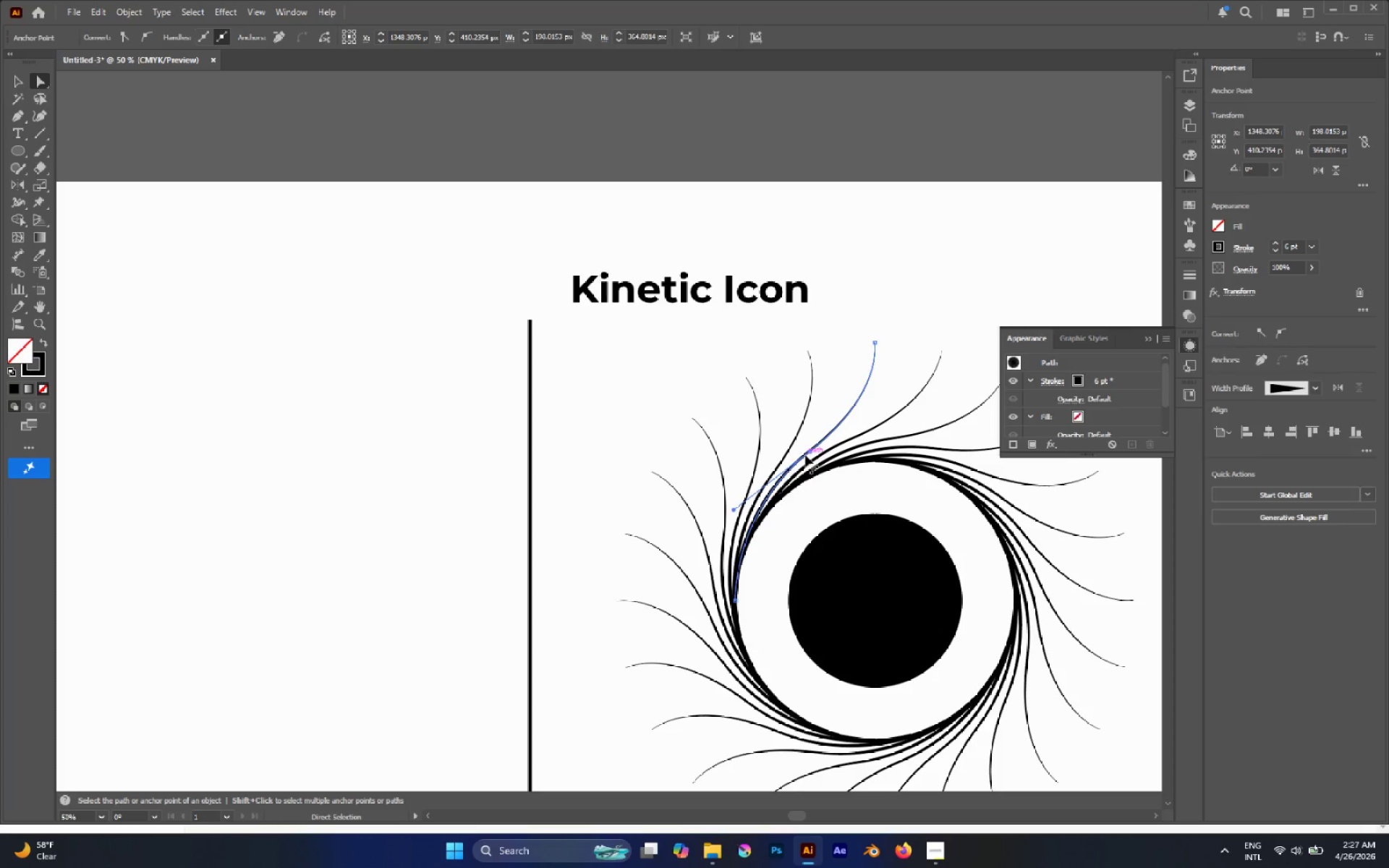 
left_click([808, 453])
 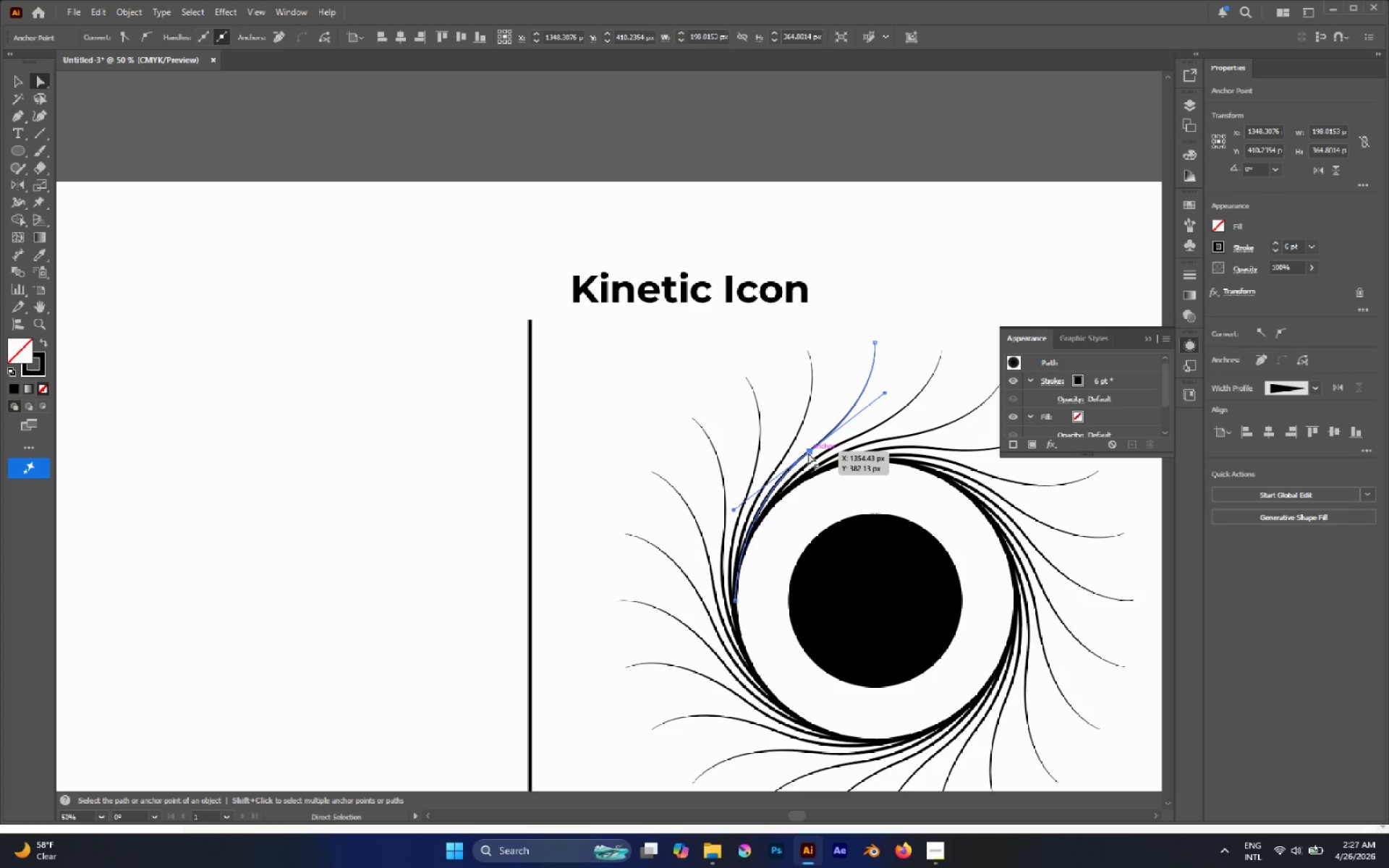 
left_click_drag(start_coordinate=[809, 453], to_coordinate=[798, 442])
 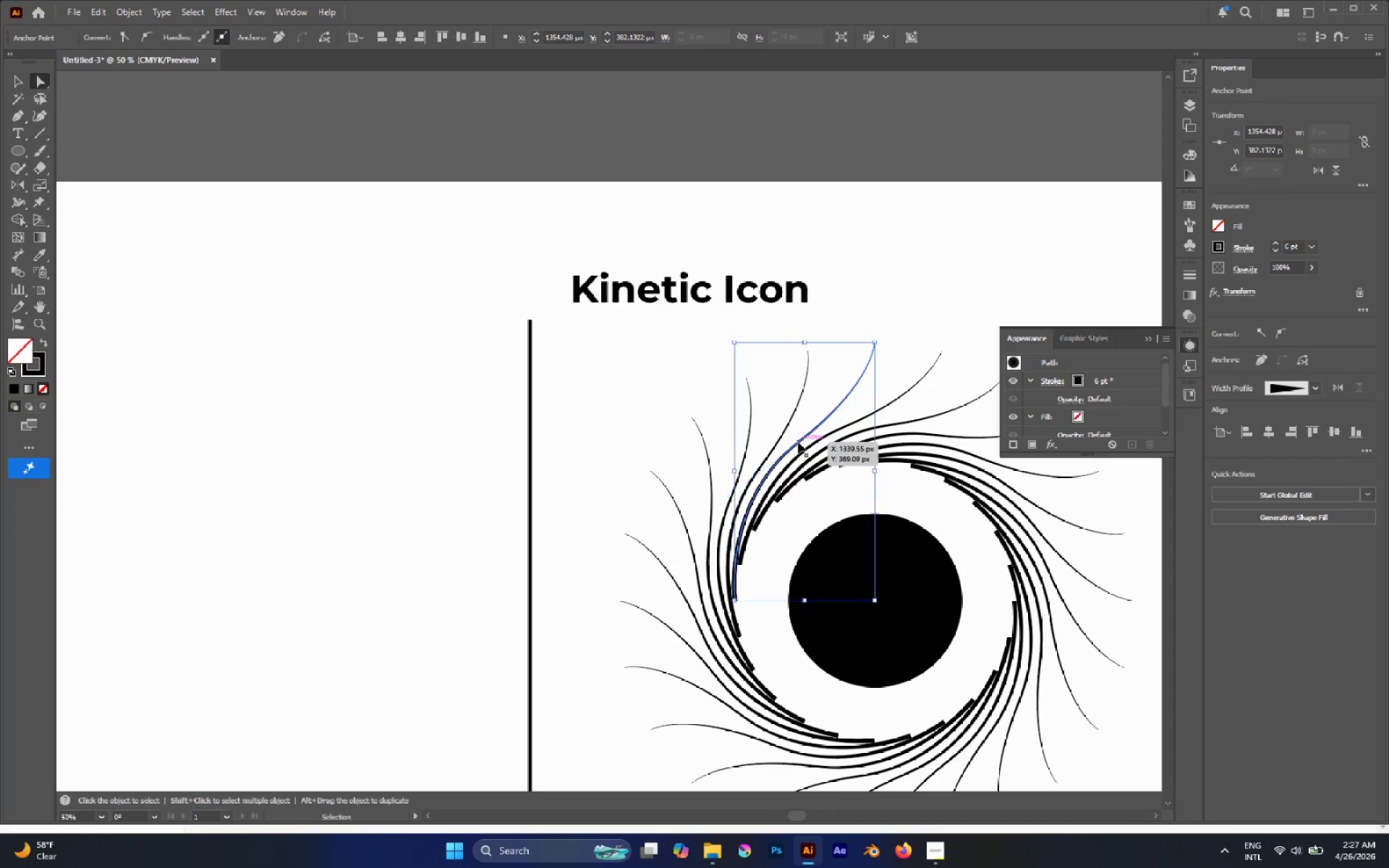 
key(Control+Z)
 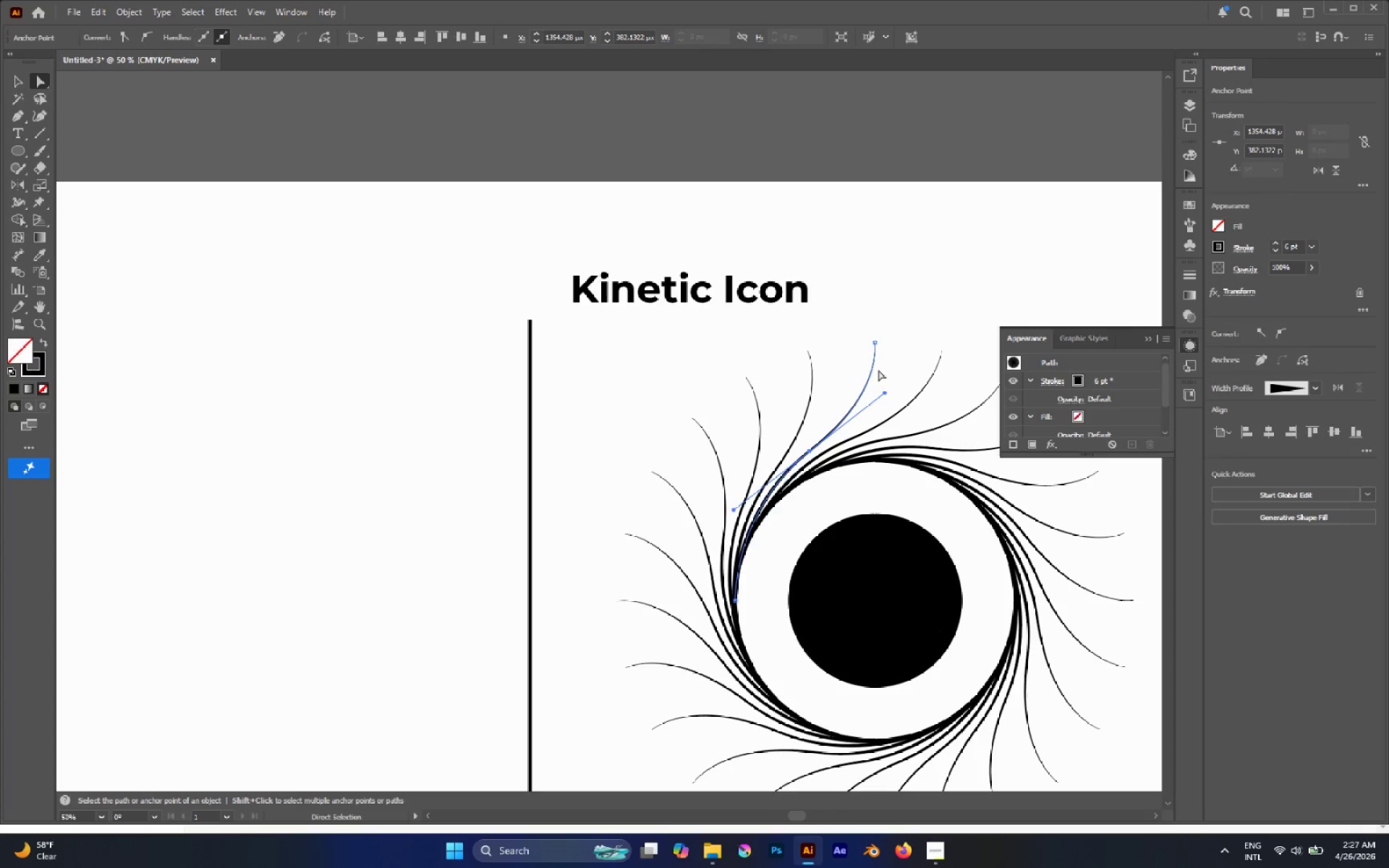 
left_click([874, 343])
 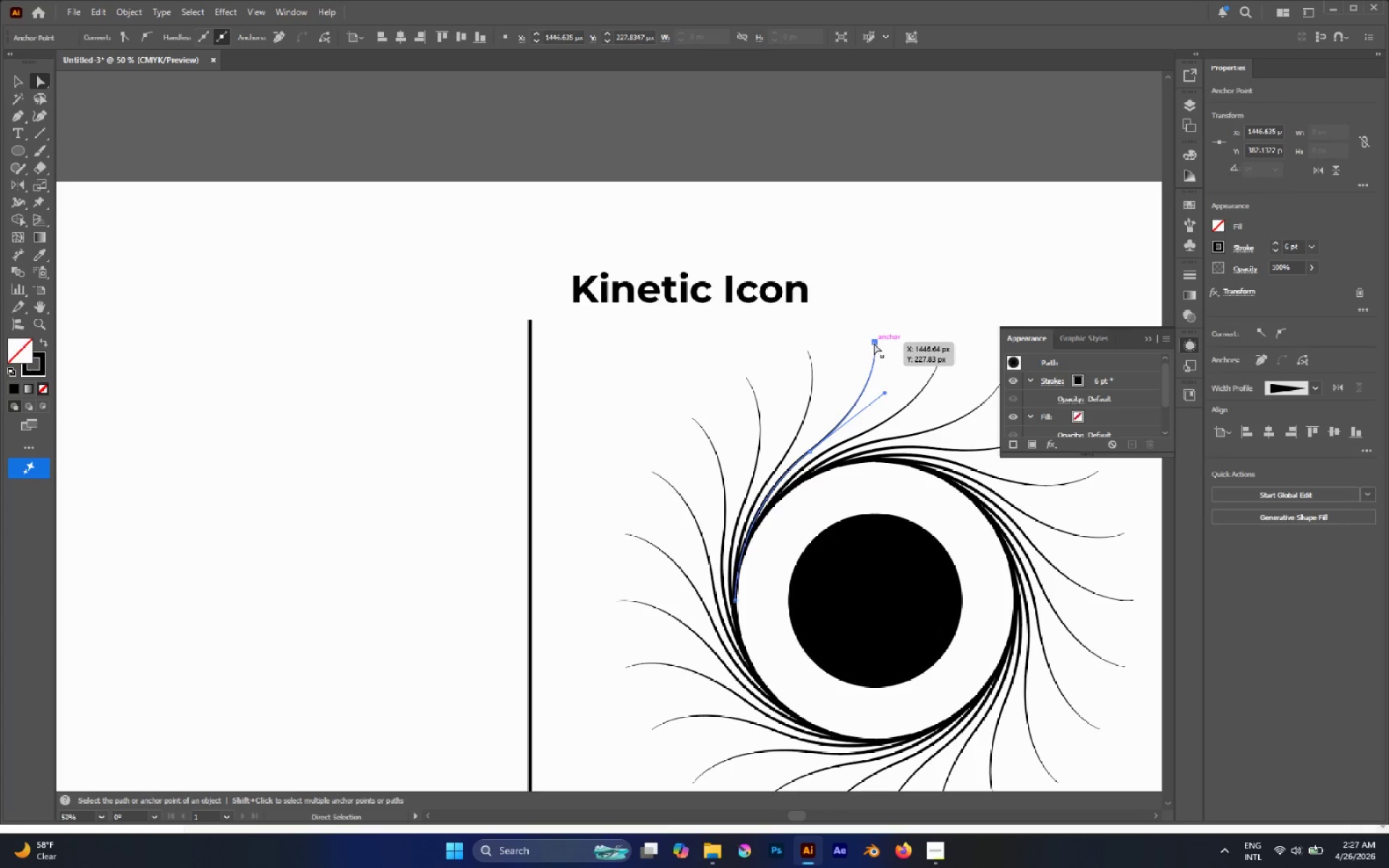 
left_click_drag(start_coordinate=[874, 343], to_coordinate=[837, 433])
 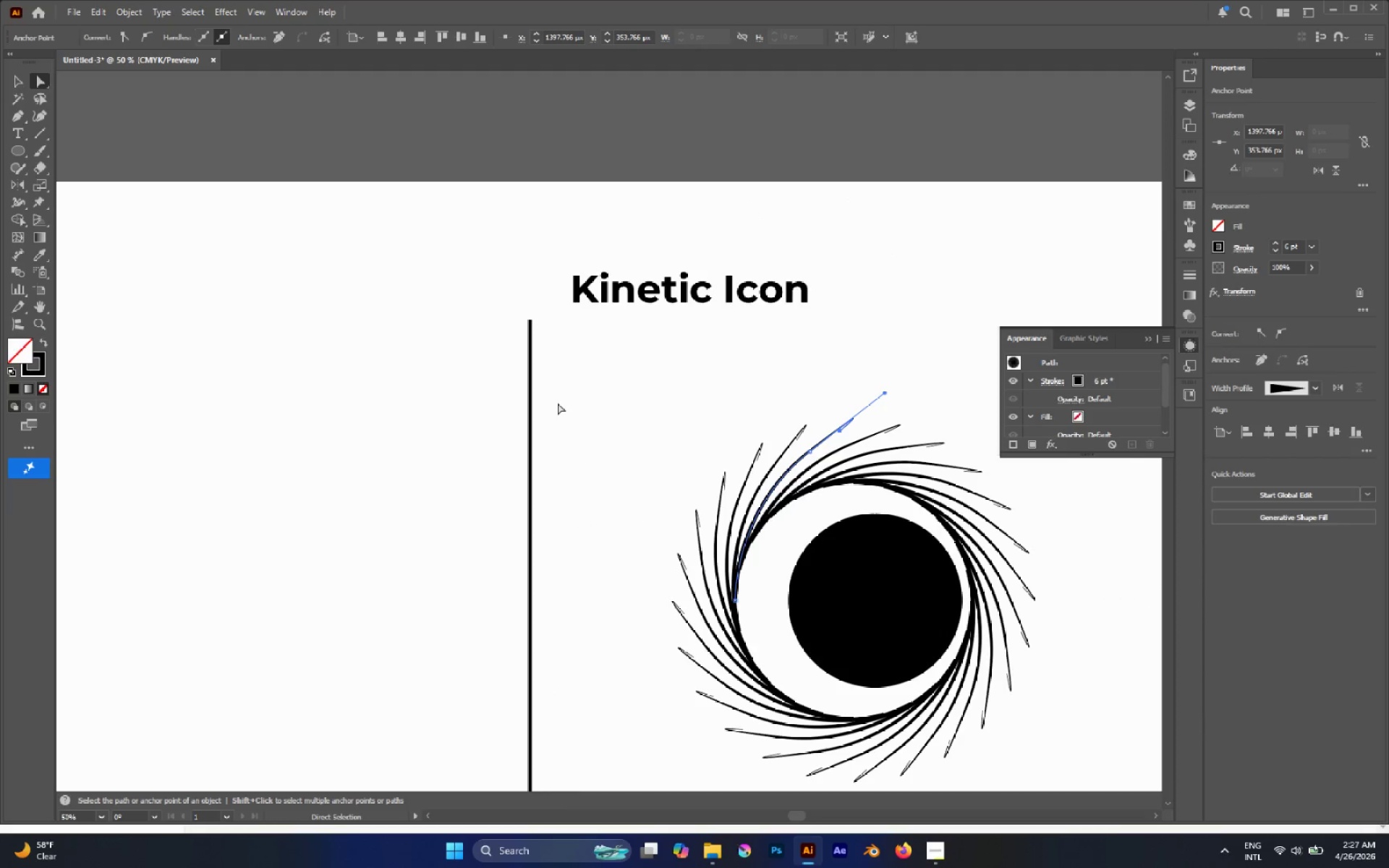 
hold_key(key=AltLeft, duration=0.36)
scroll: coordinate [556, 404], scroll_direction: down, amount: 2.0
 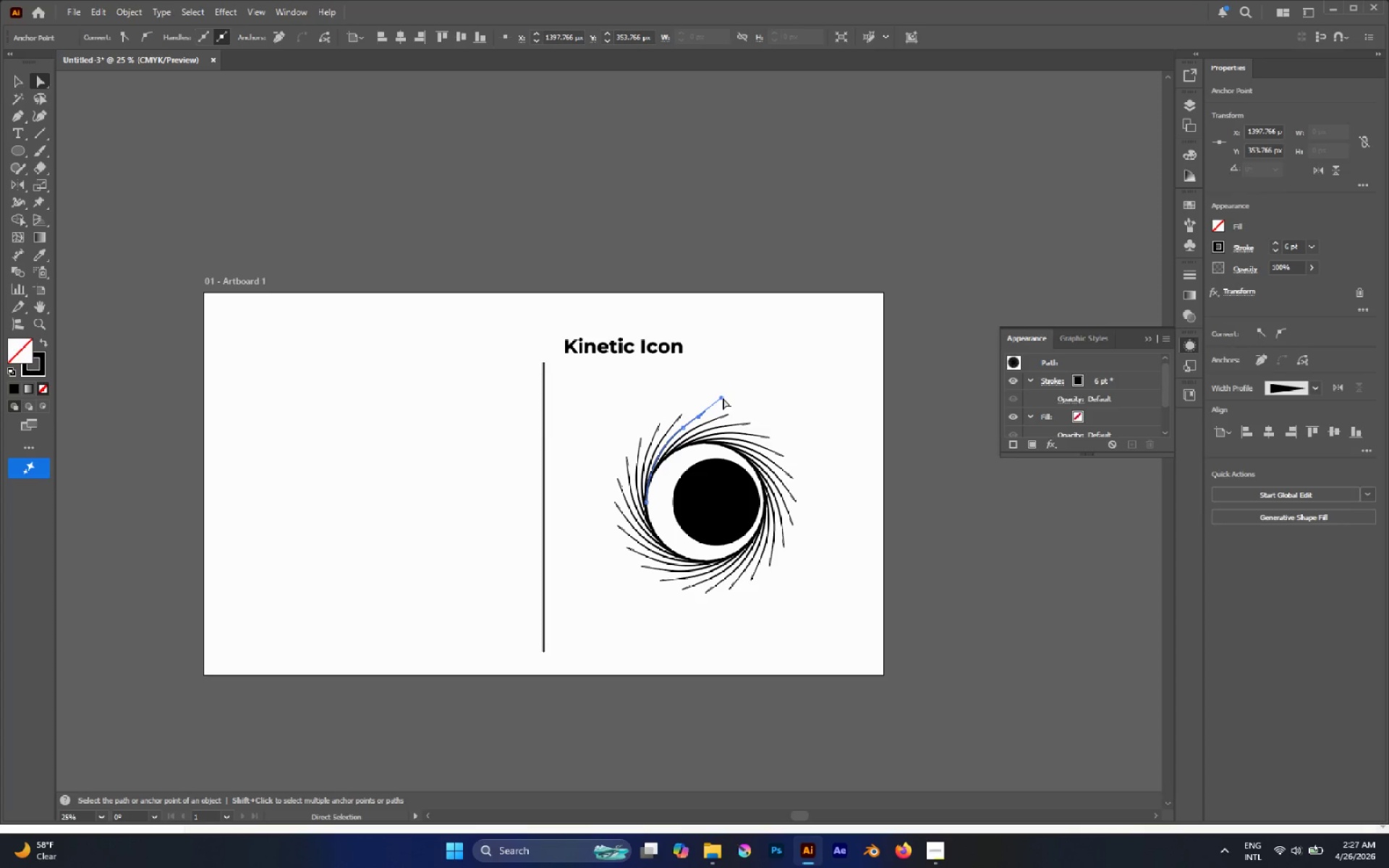 
left_click_drag(start_coordinate=[723, 394], to_coordinate=[715, 376])
 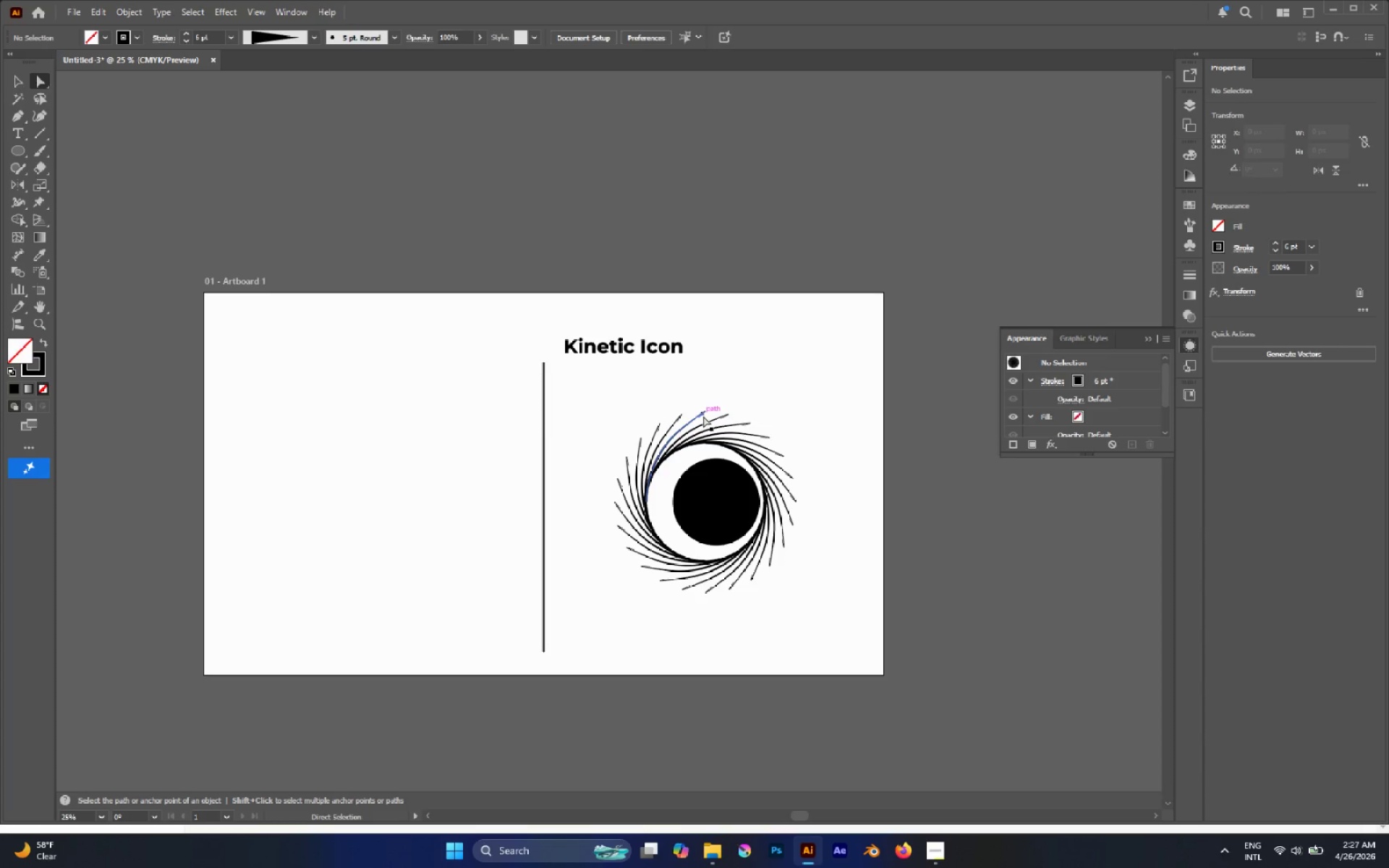 
key(Control+Z)
 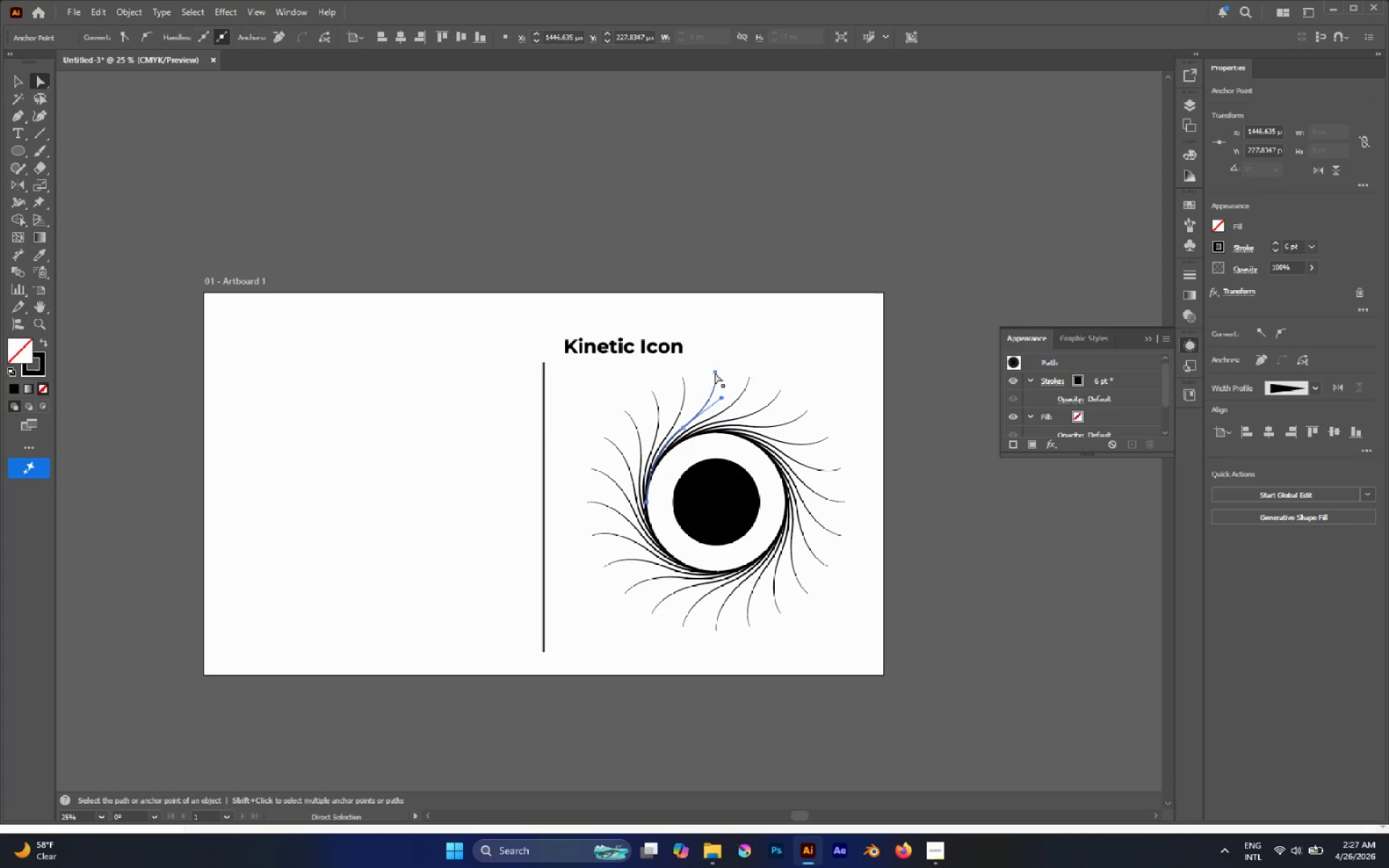 
left_click_drag(start_coordinate=[717, 373], to_coordinate=[704, 378])
 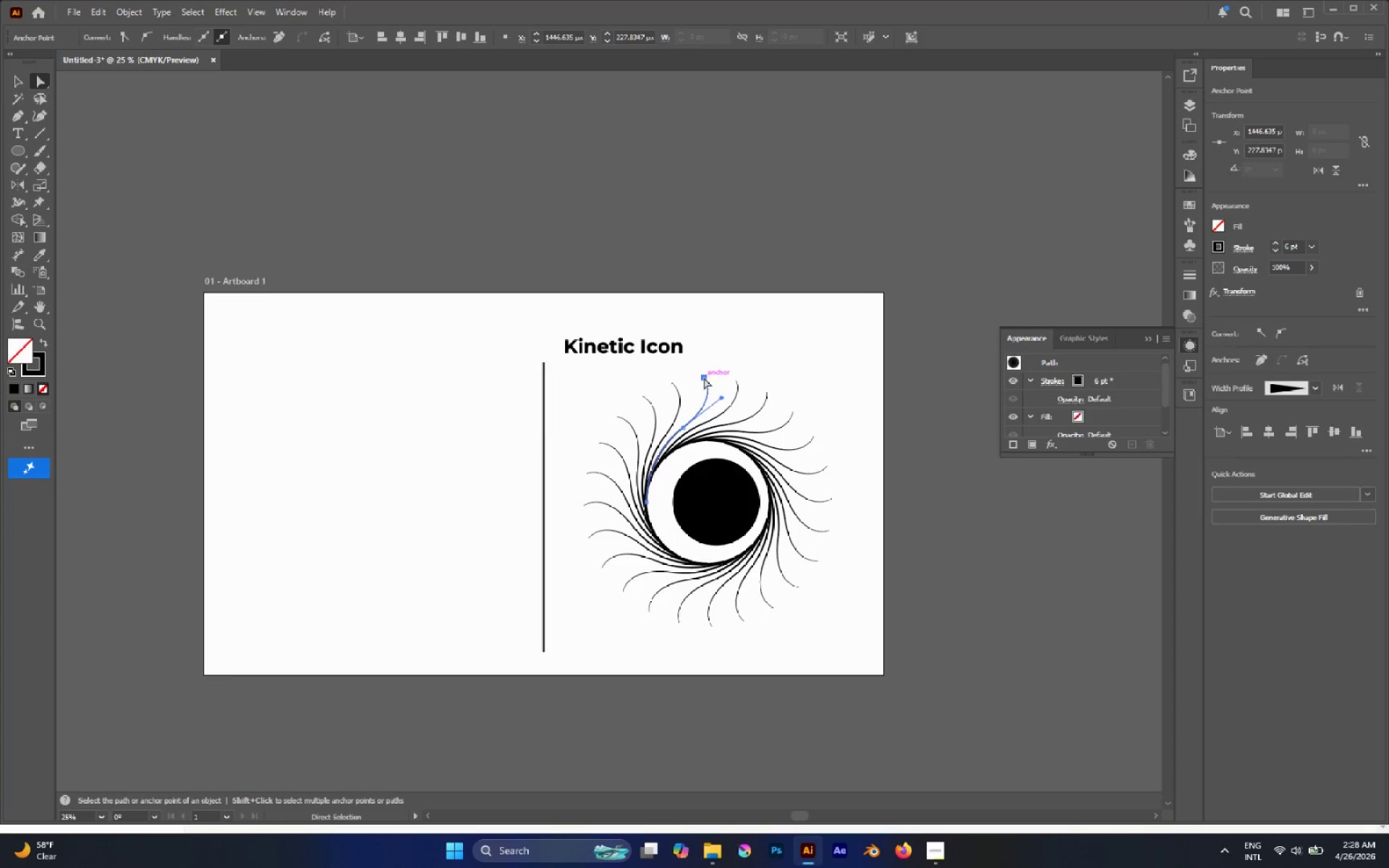 
key(Control+Z)
 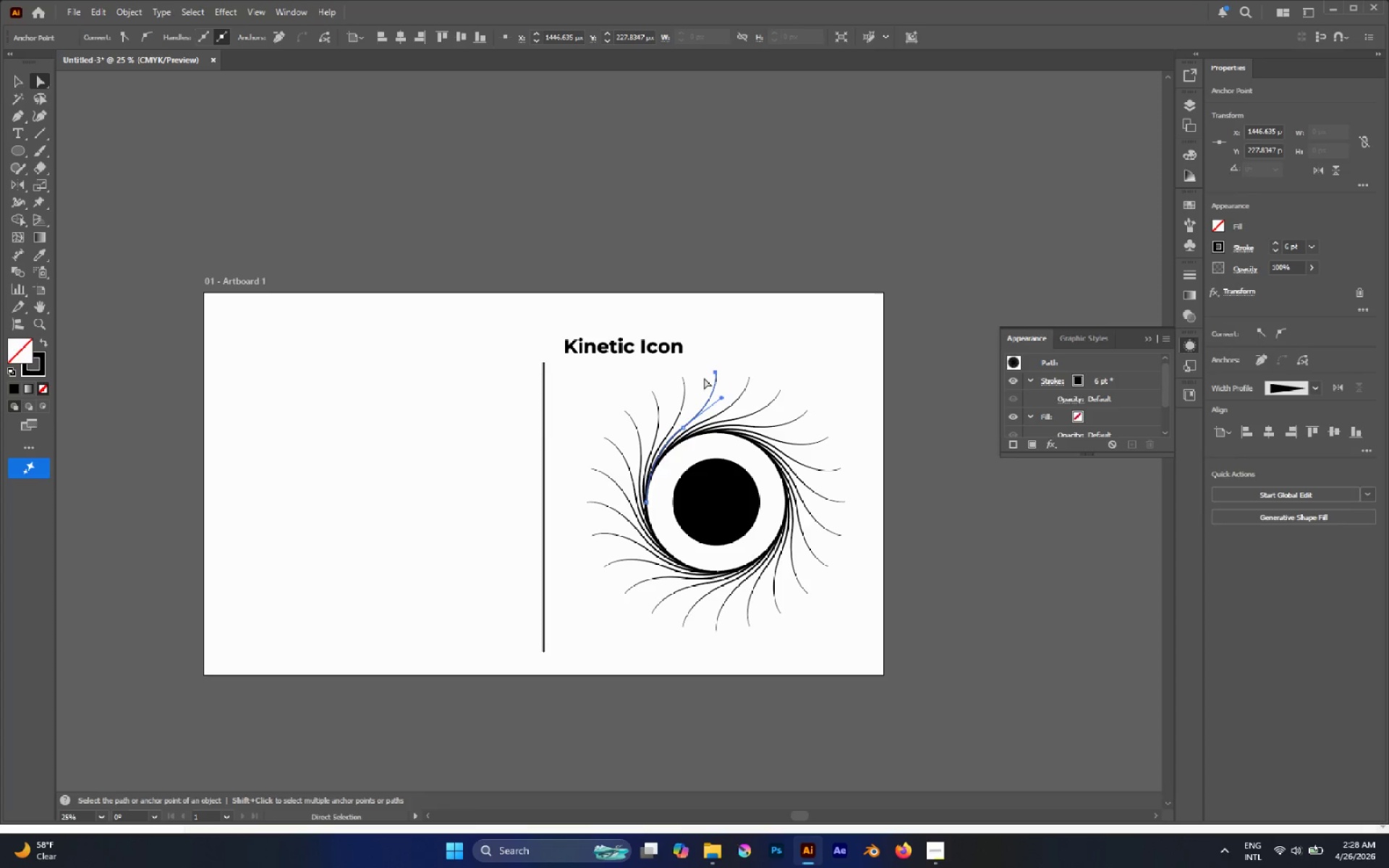 
hold_key(key=AltLeft, duration=0.48)
scroll: coordinate [704, 378], scroll_direction: up, amount: 1.0
 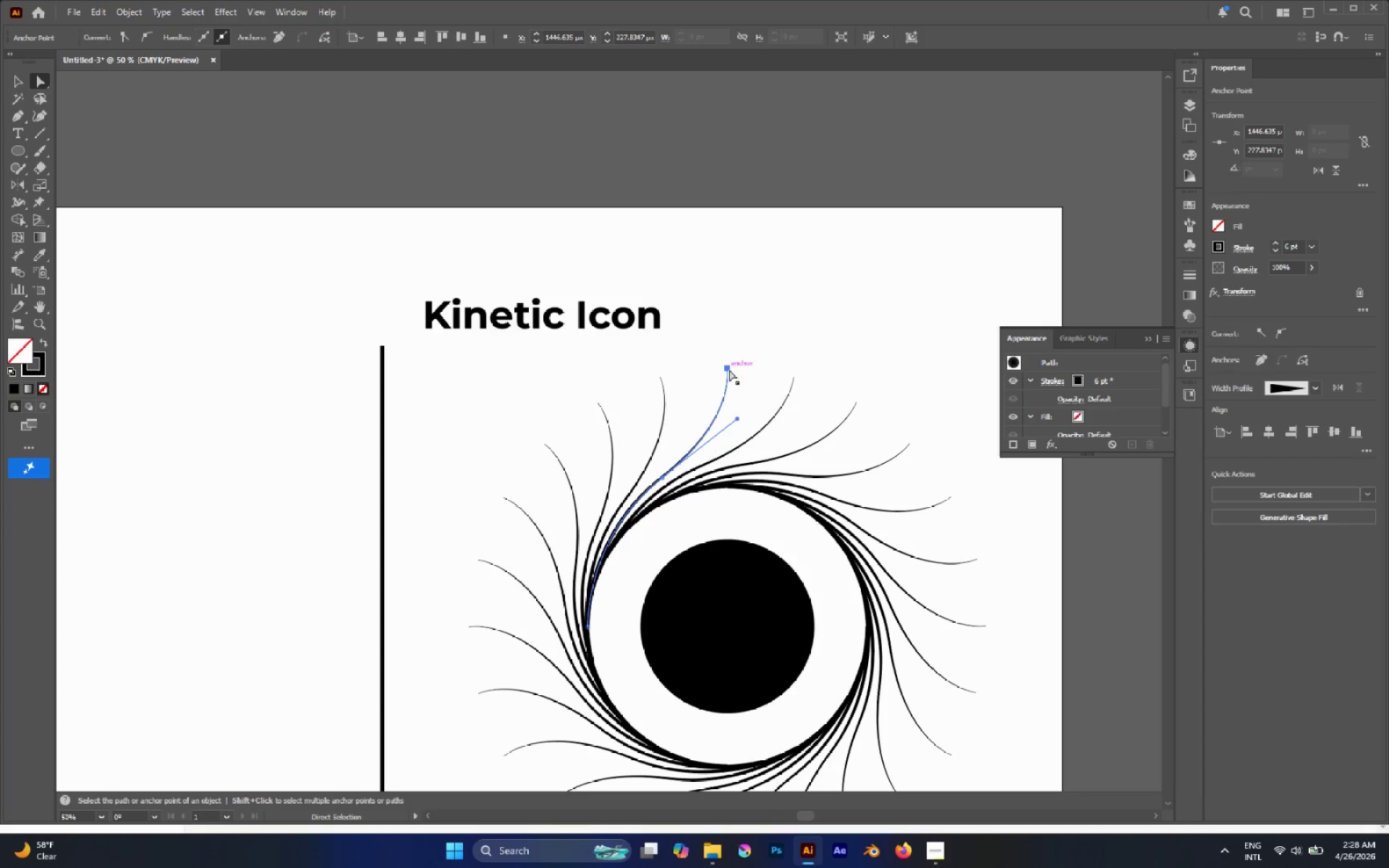 
left_click_drag(start_coordinate=[728, 368], to_coordinate=[716, 363])
 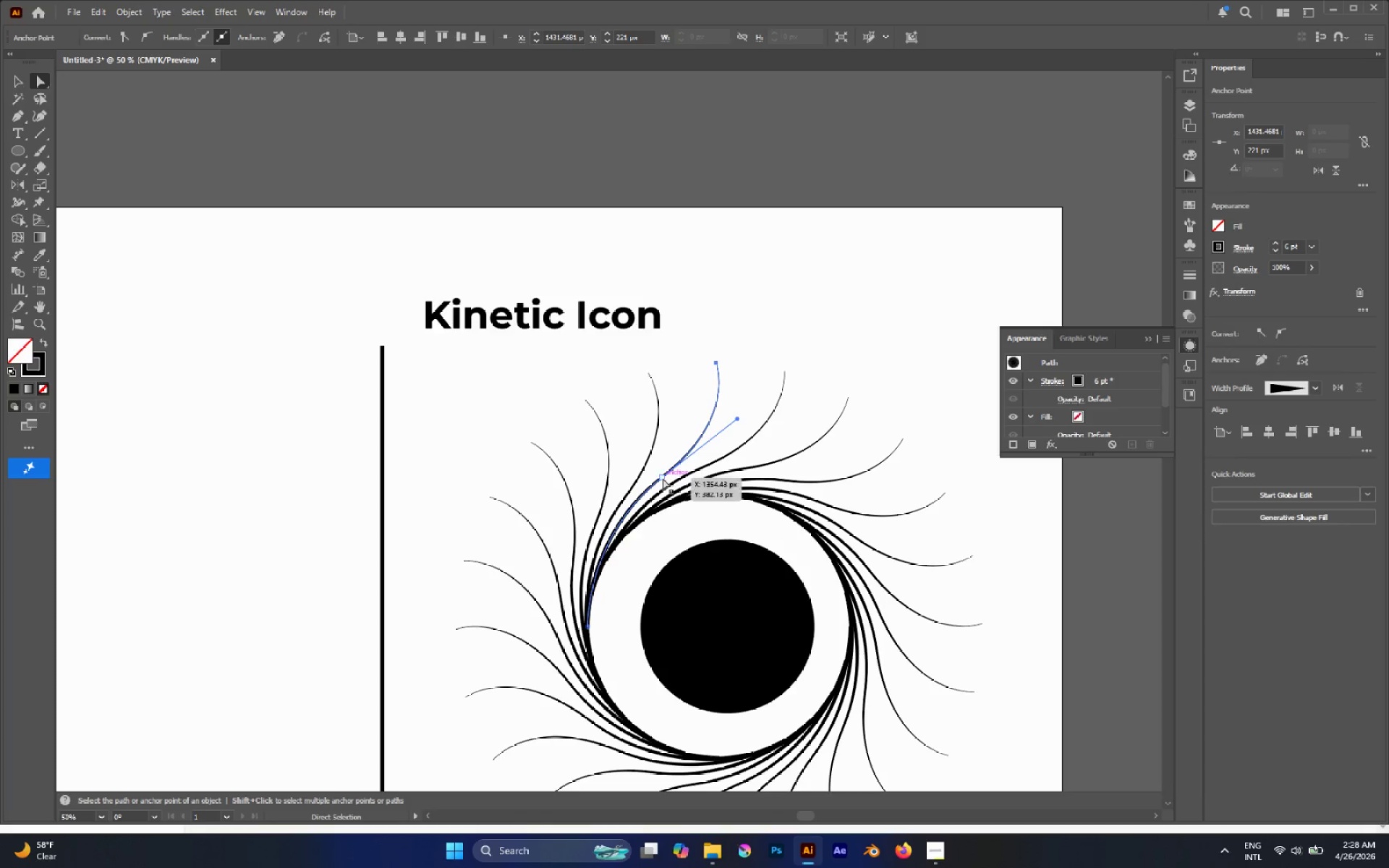 
left_click([662, 478])
 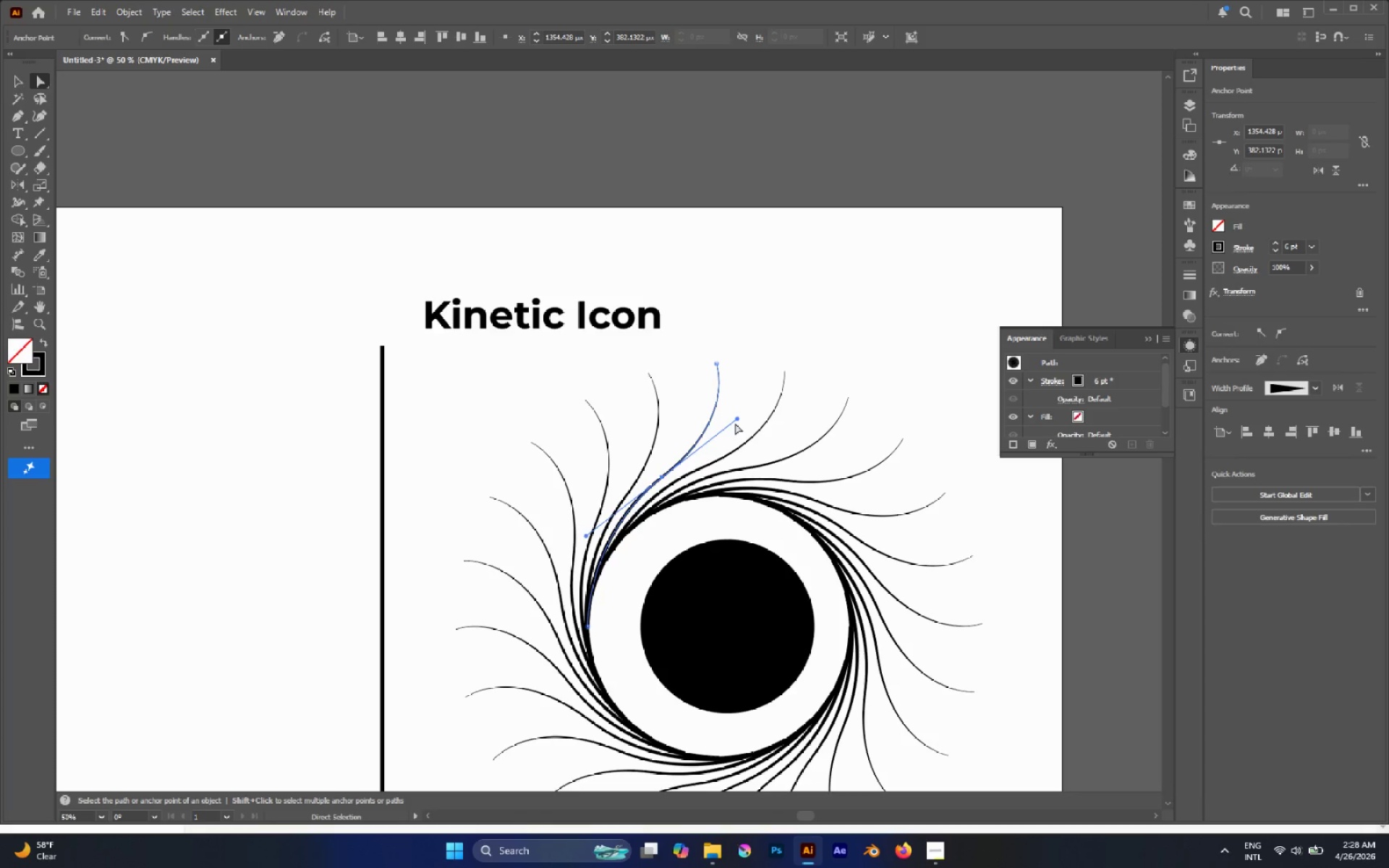 
left_click_drag(start_coordinate=[735, 422], to_coordinate=[749, 410])
 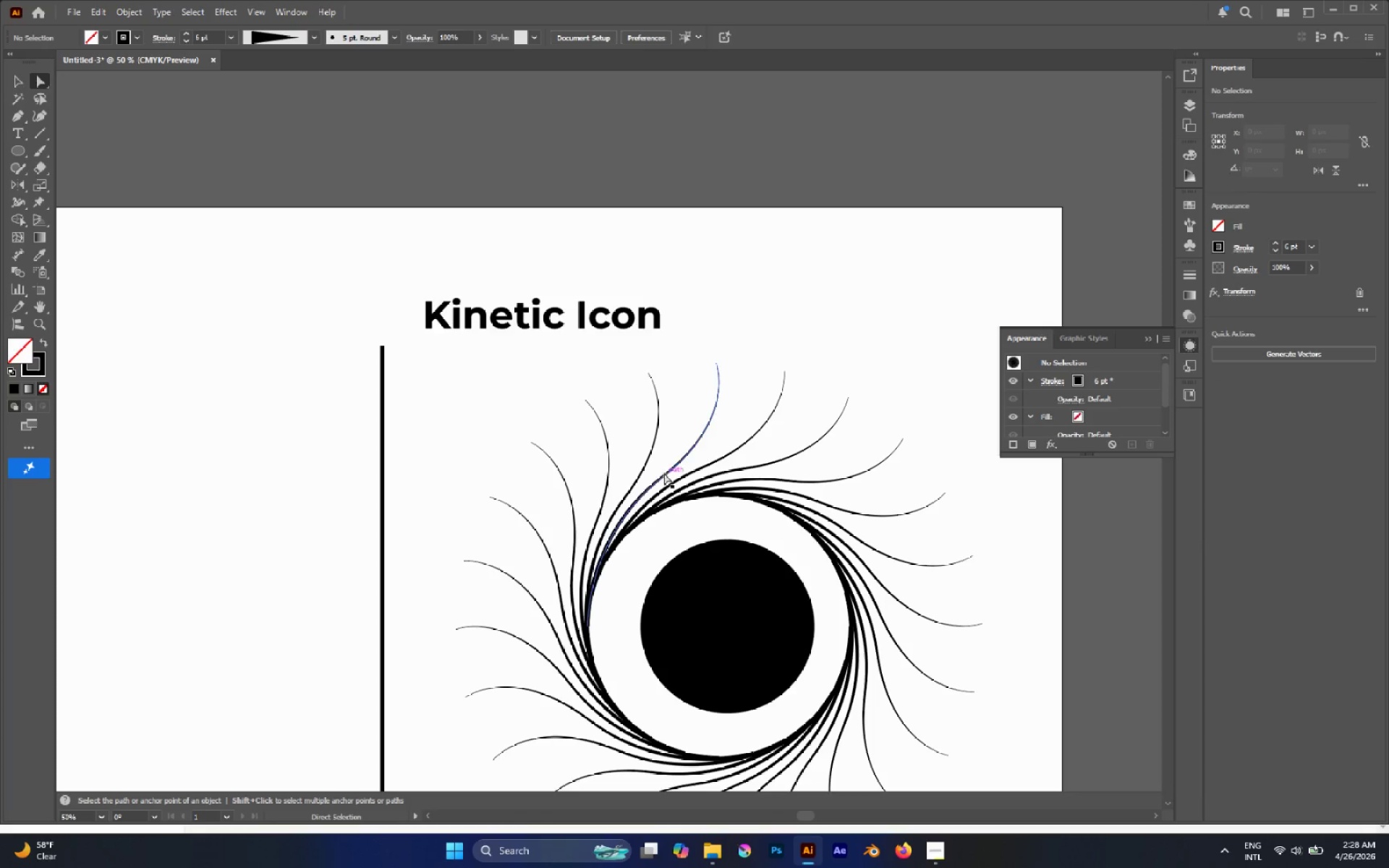 
left_click([664, 473])
 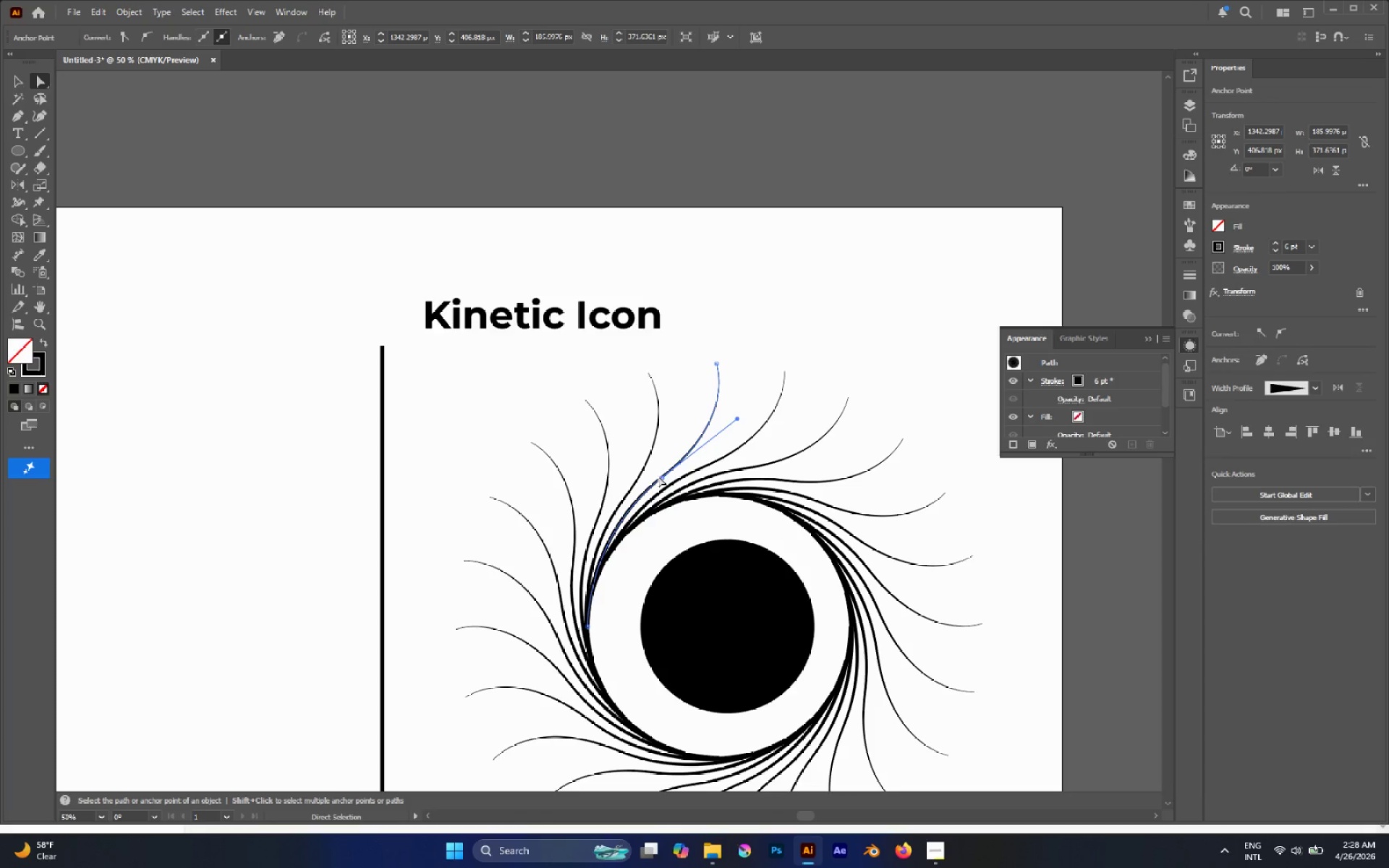 
left_click([659, 476])
 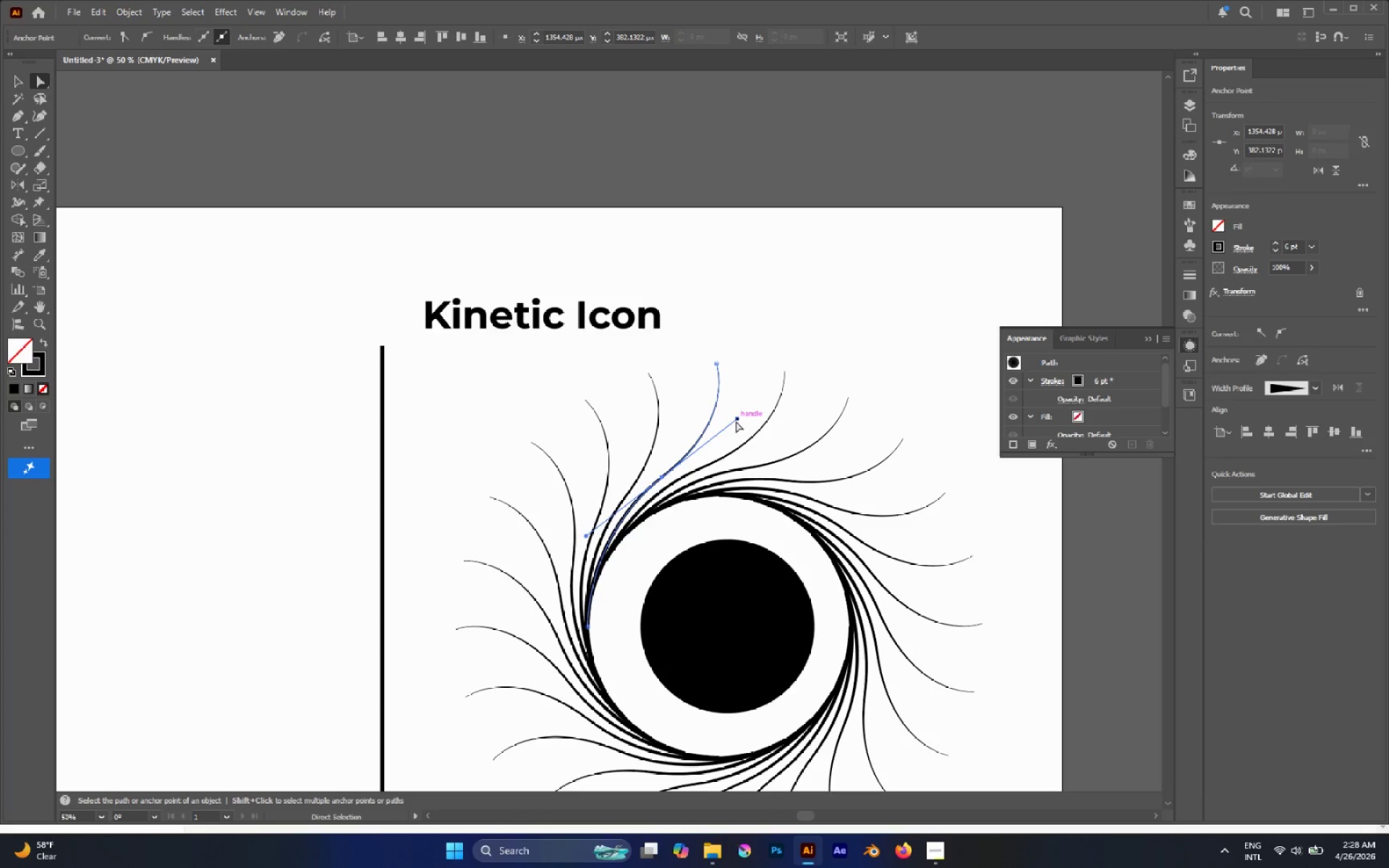 
left_click_drag(start_coordinate=[737, 419], to_coordinate=[762, 383])
 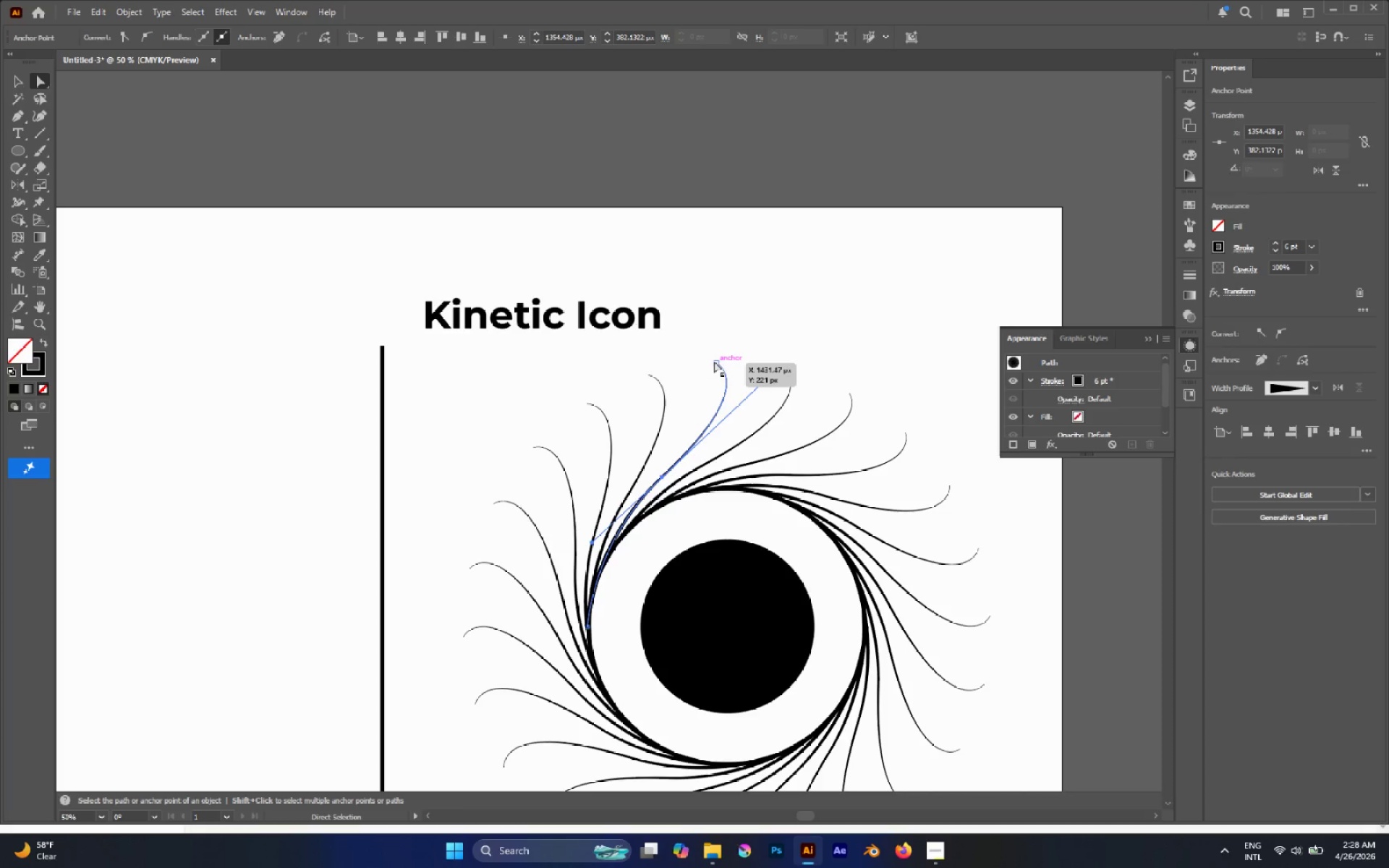 
left_click([715, 362])
 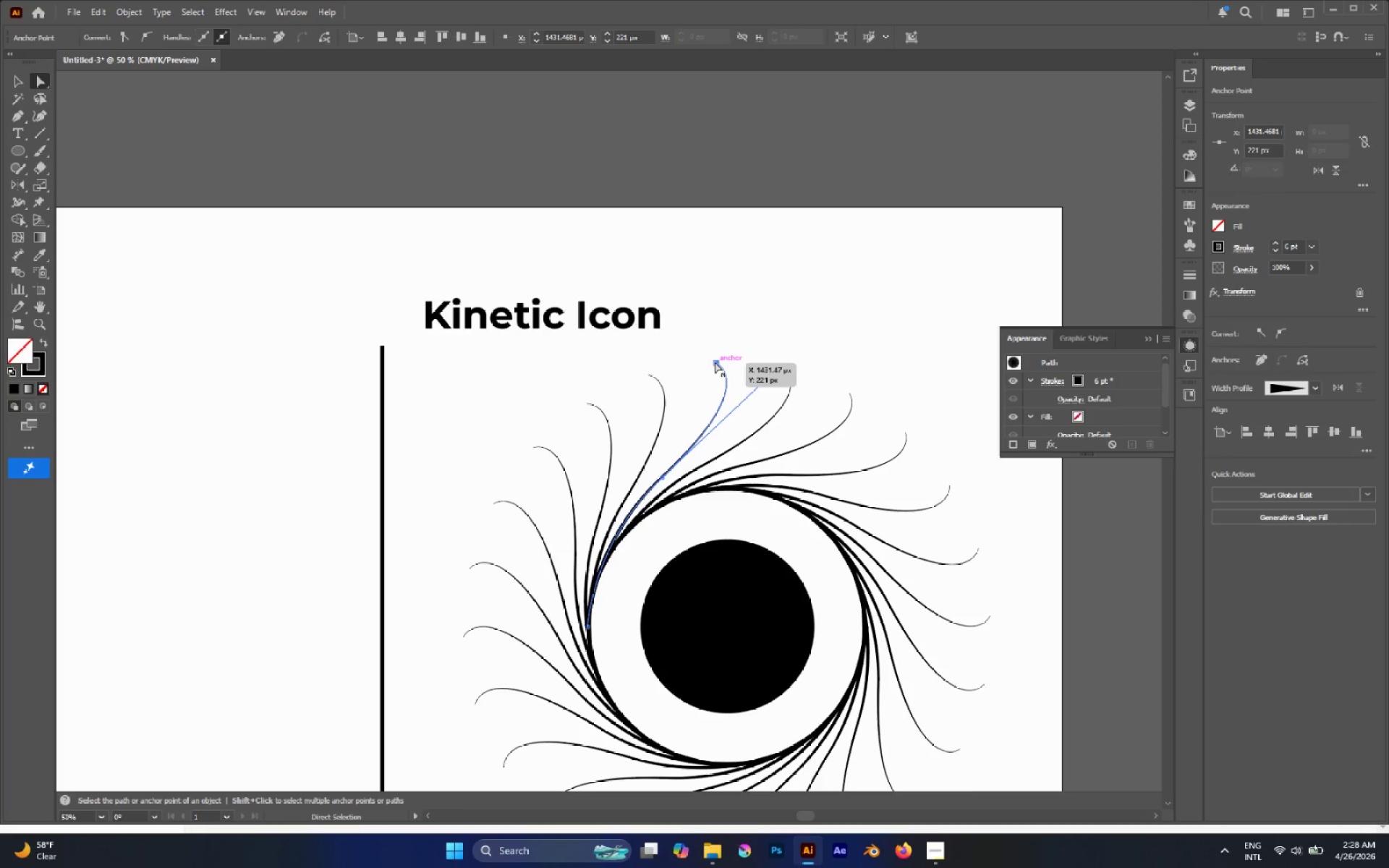 
left_click_drag(start_coordinate=[715, 362], to_coordinate=[708, 371])
 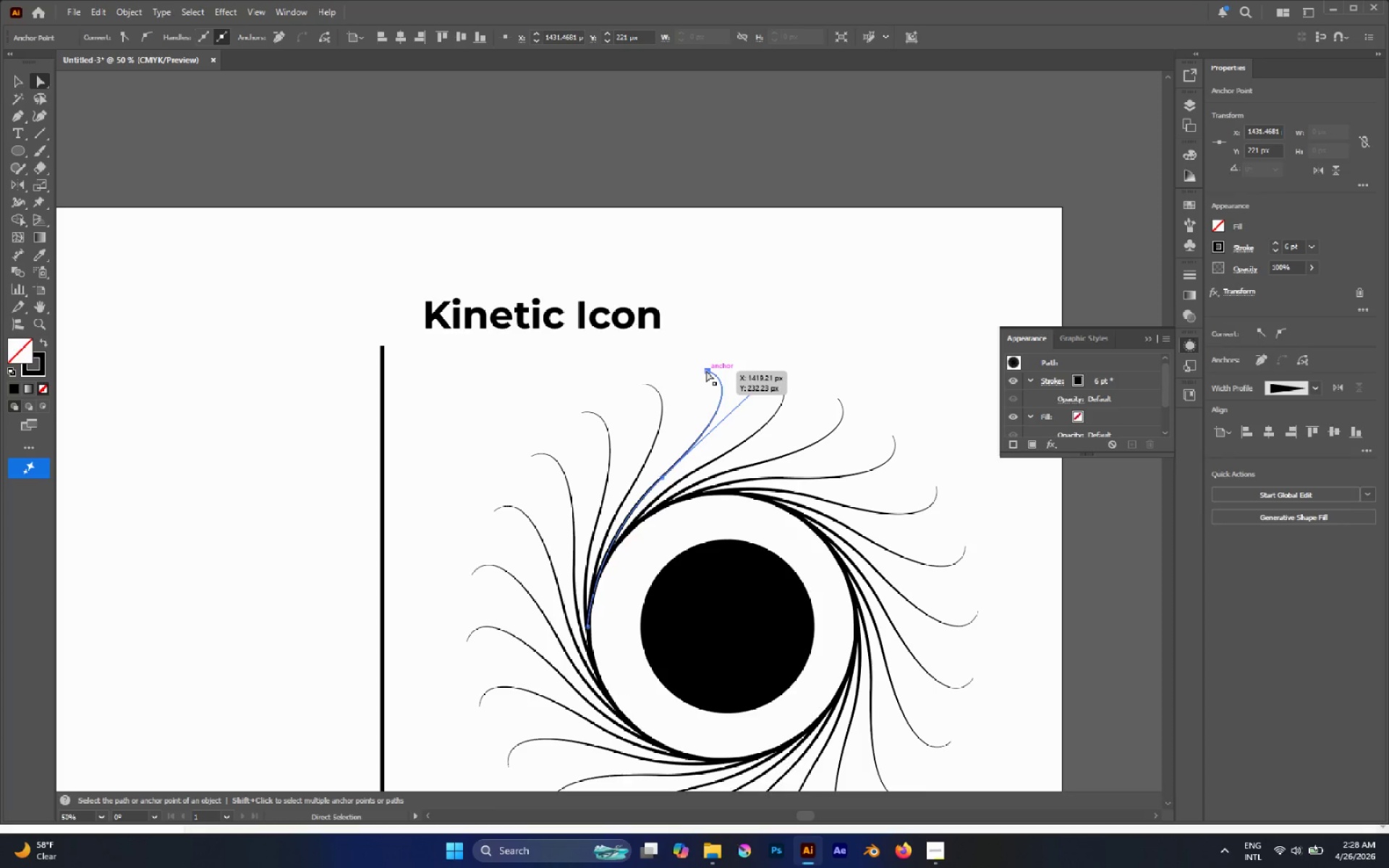 
hold_key(key=AltLeft, duration=0.41)
scroll: coordinate [706, 377], scroll_direction: down, amount: 2.0
 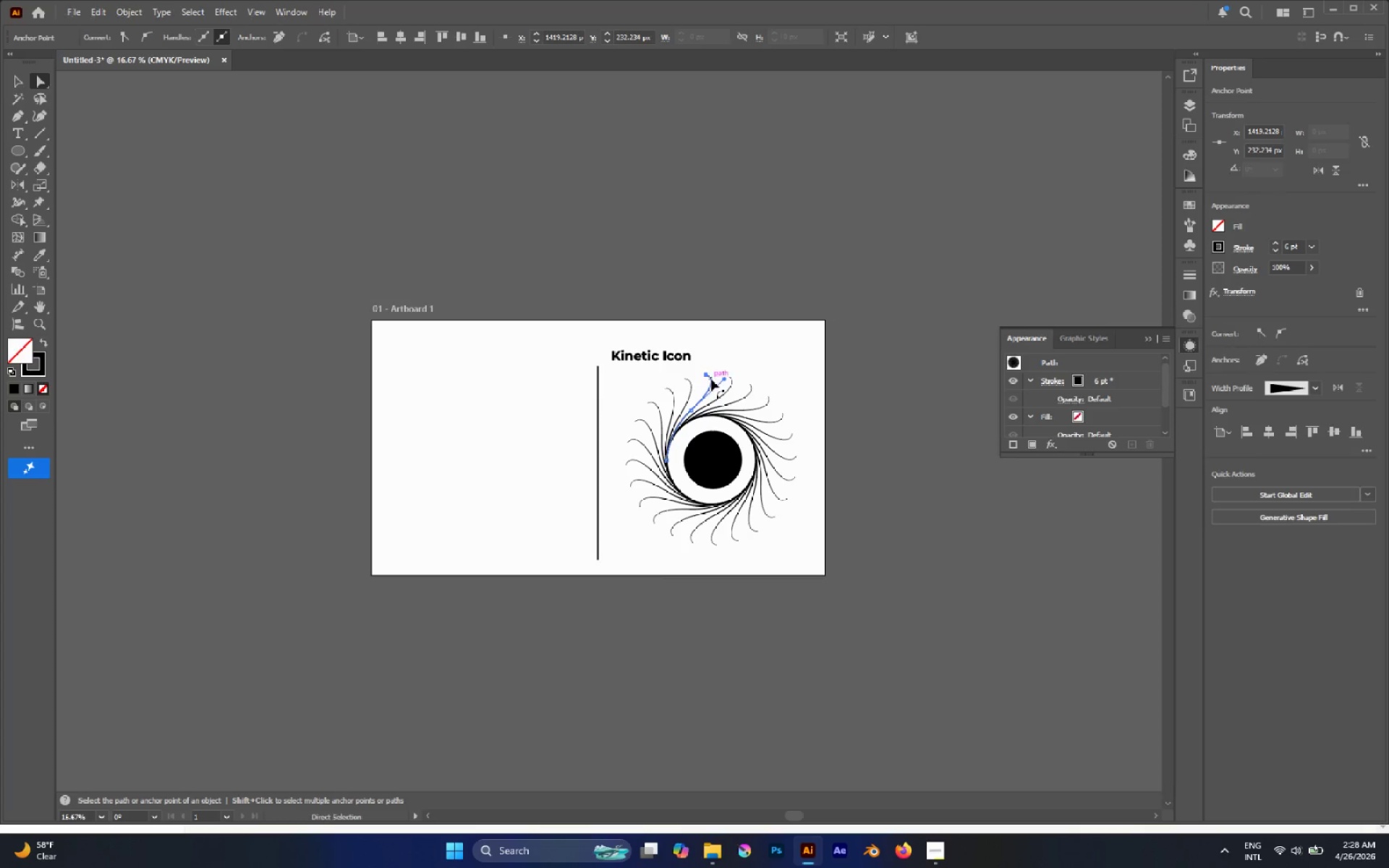 
hold_key(key=AltLeft, duration=0.52)
scroll: coordinate [713, 379], scroll_direction: up, amount: 2.0
 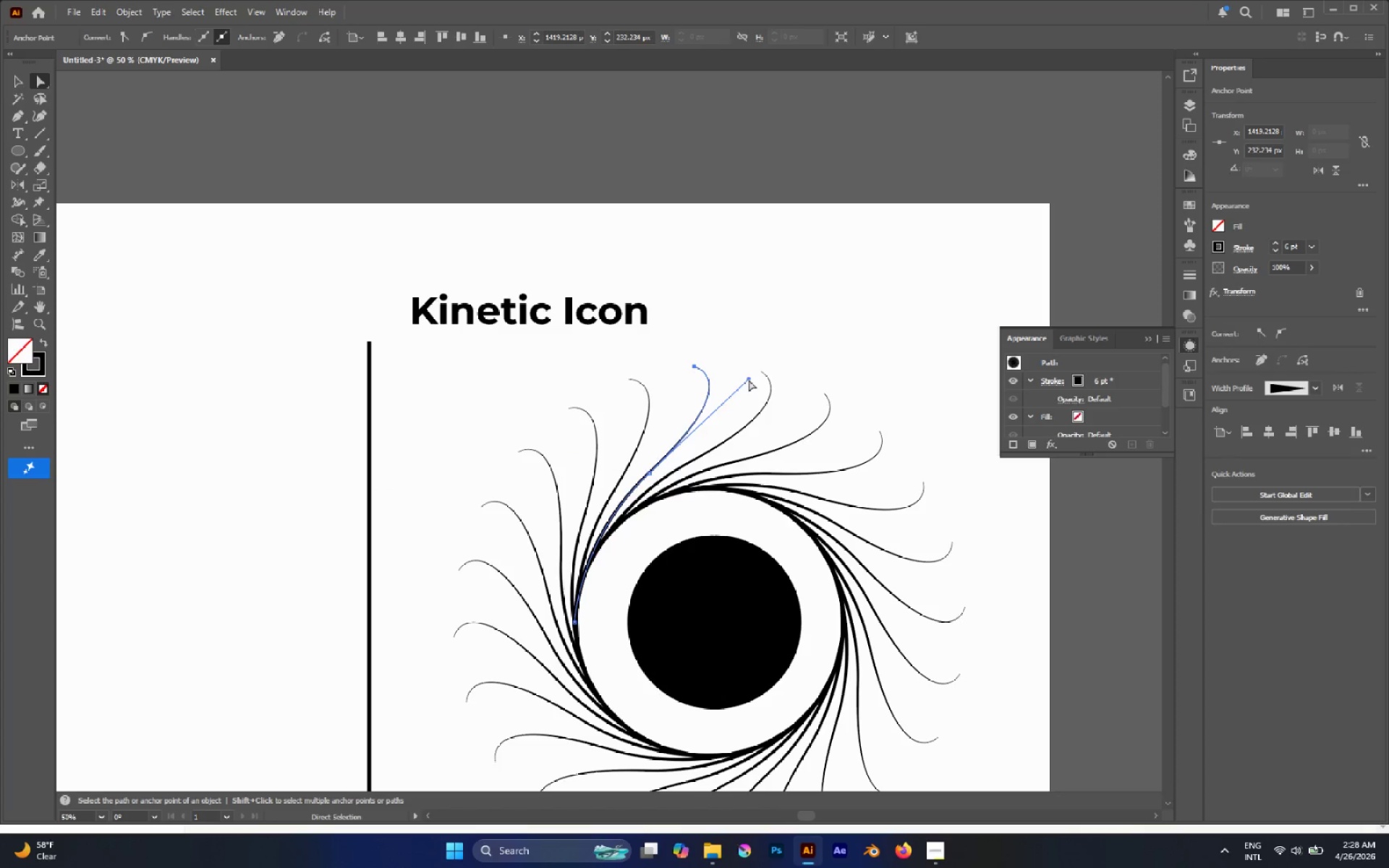 
left_click_drag(start_coordinate=[748, 376], to_coordinate=[734, 386])
 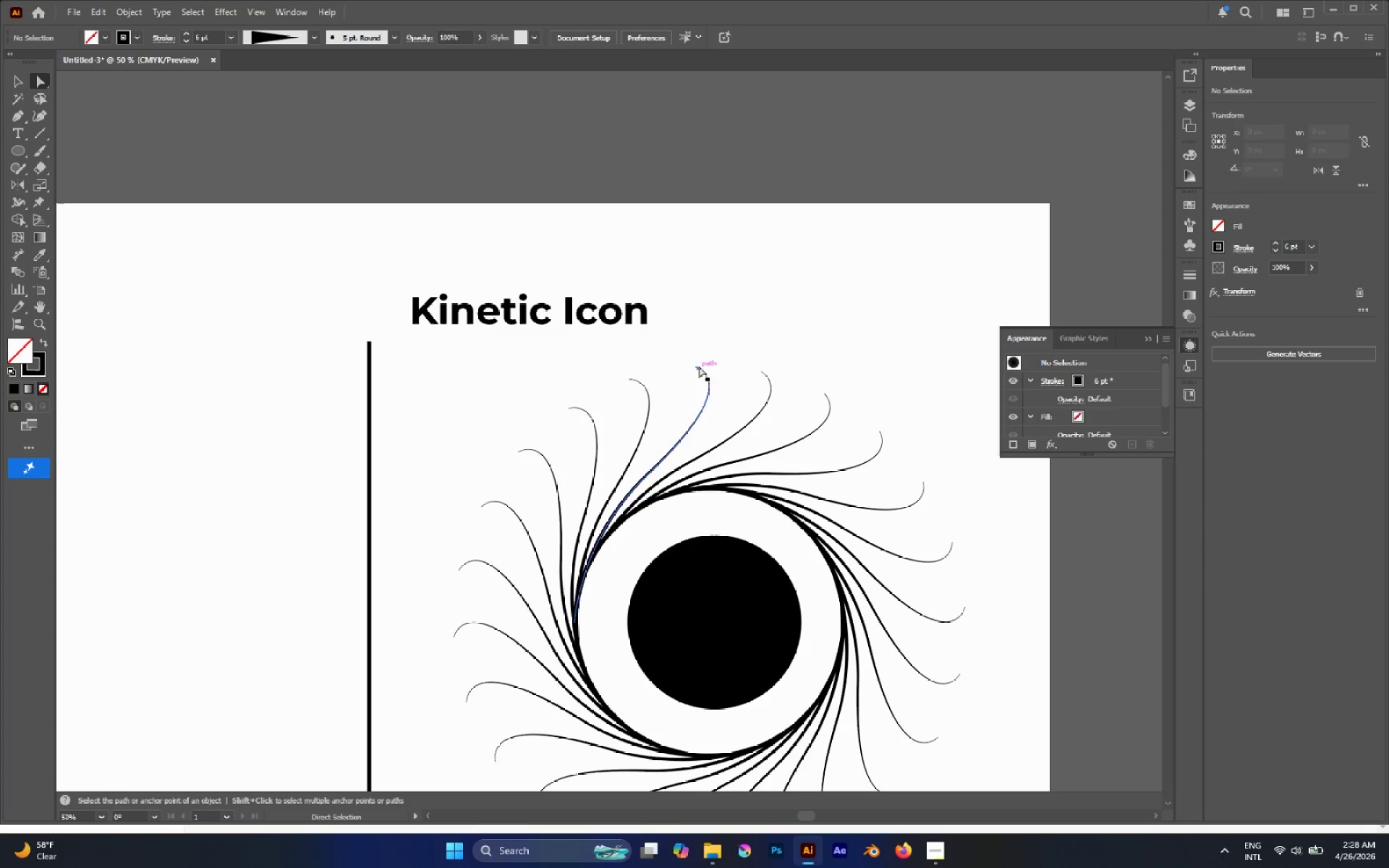 
hold_key(key=AltLeft, duration=0.53)
left_click([698, 366])
 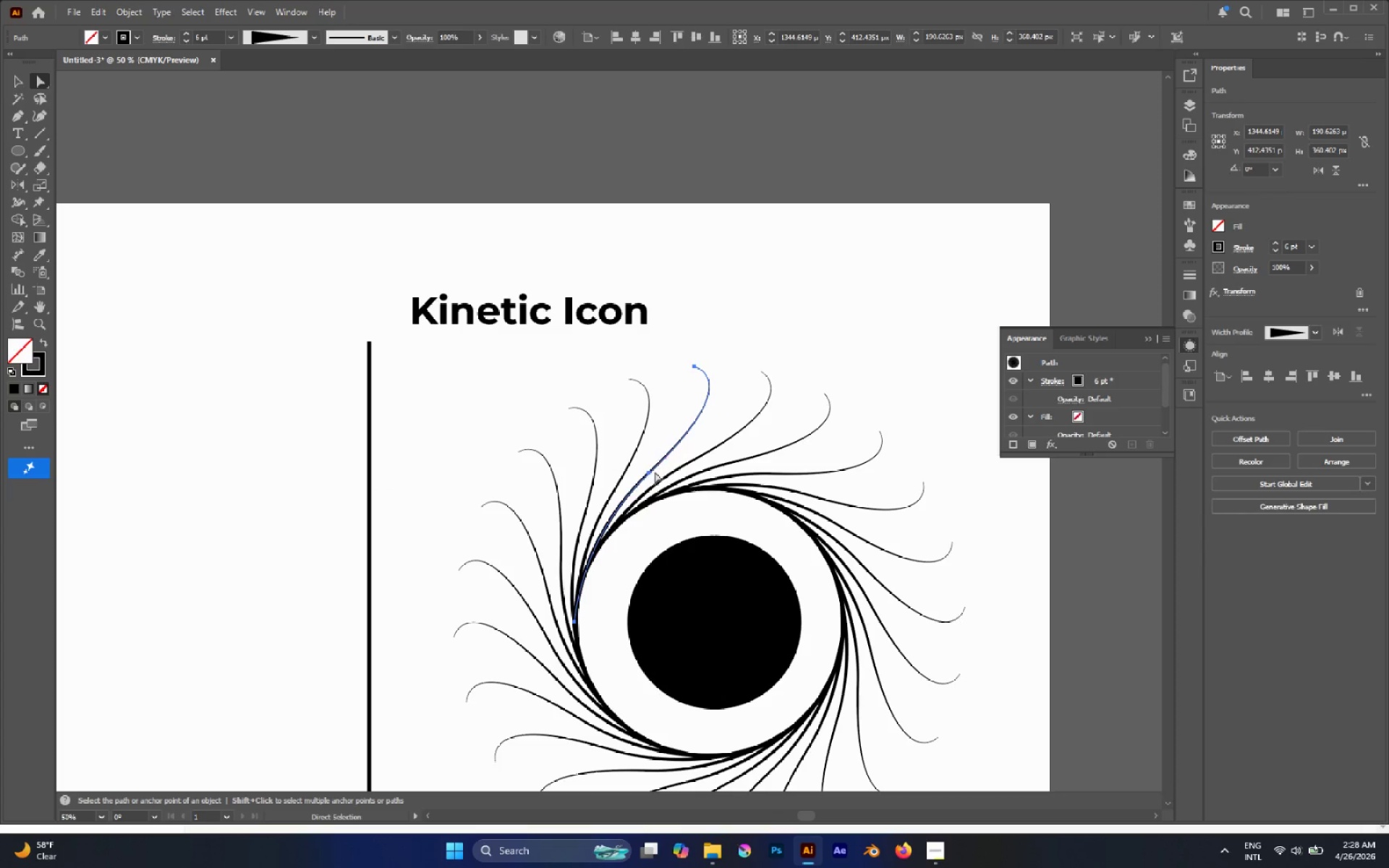 
left_click([648, 475])
 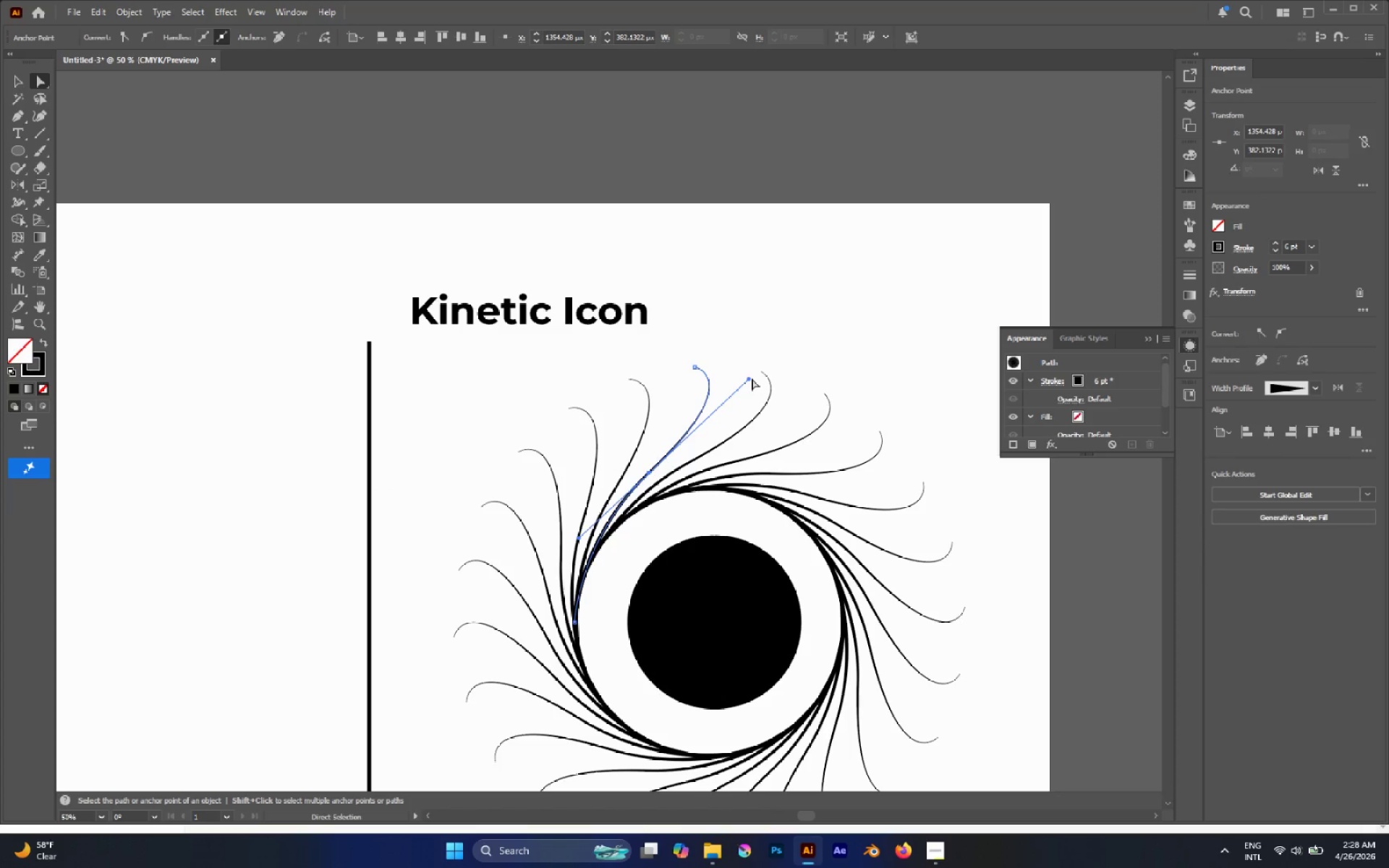 
left_click_drag(start_coordinate=[749, 378], to_coordinate=[731, 393])
 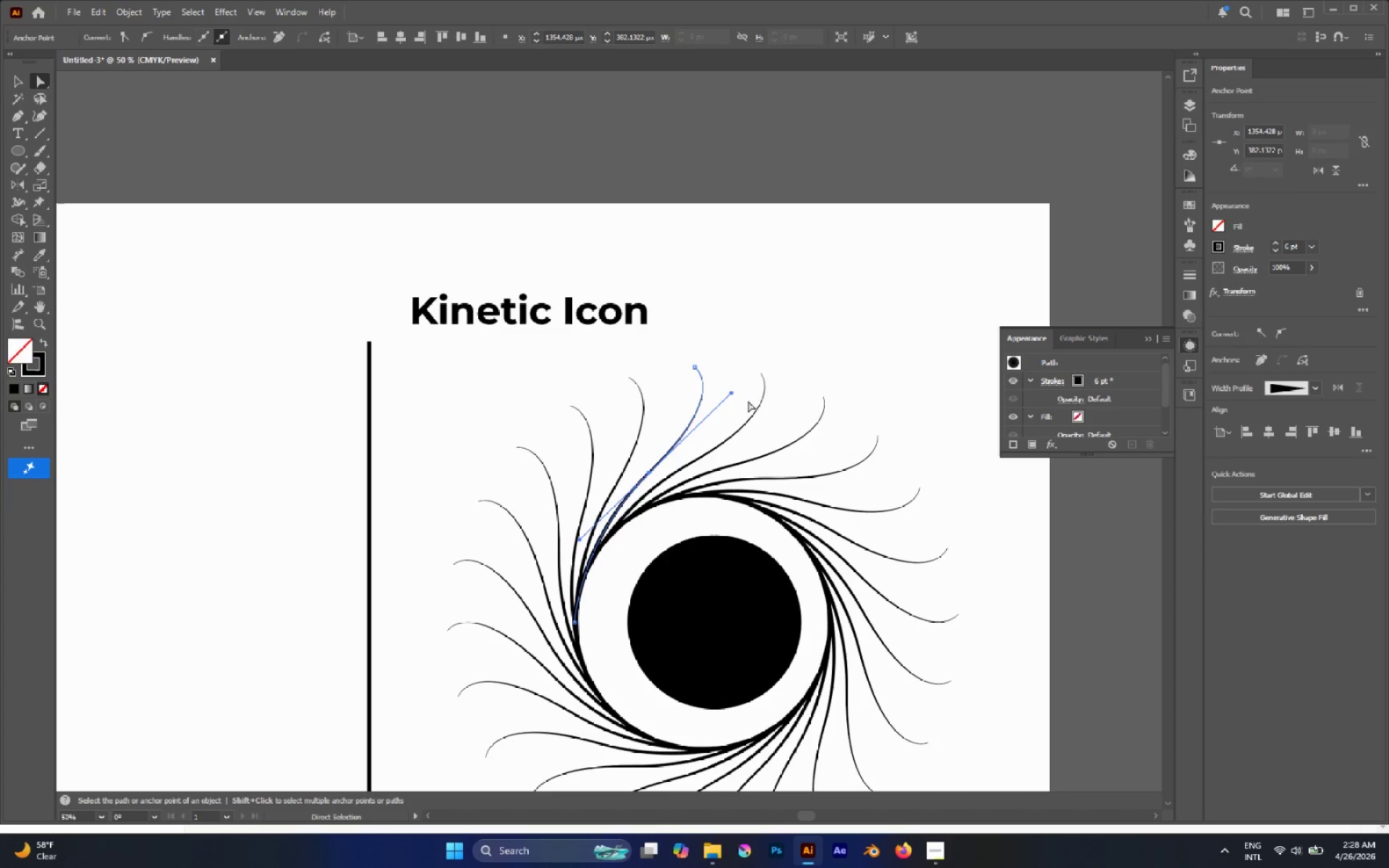 
left_click([749, 401])
 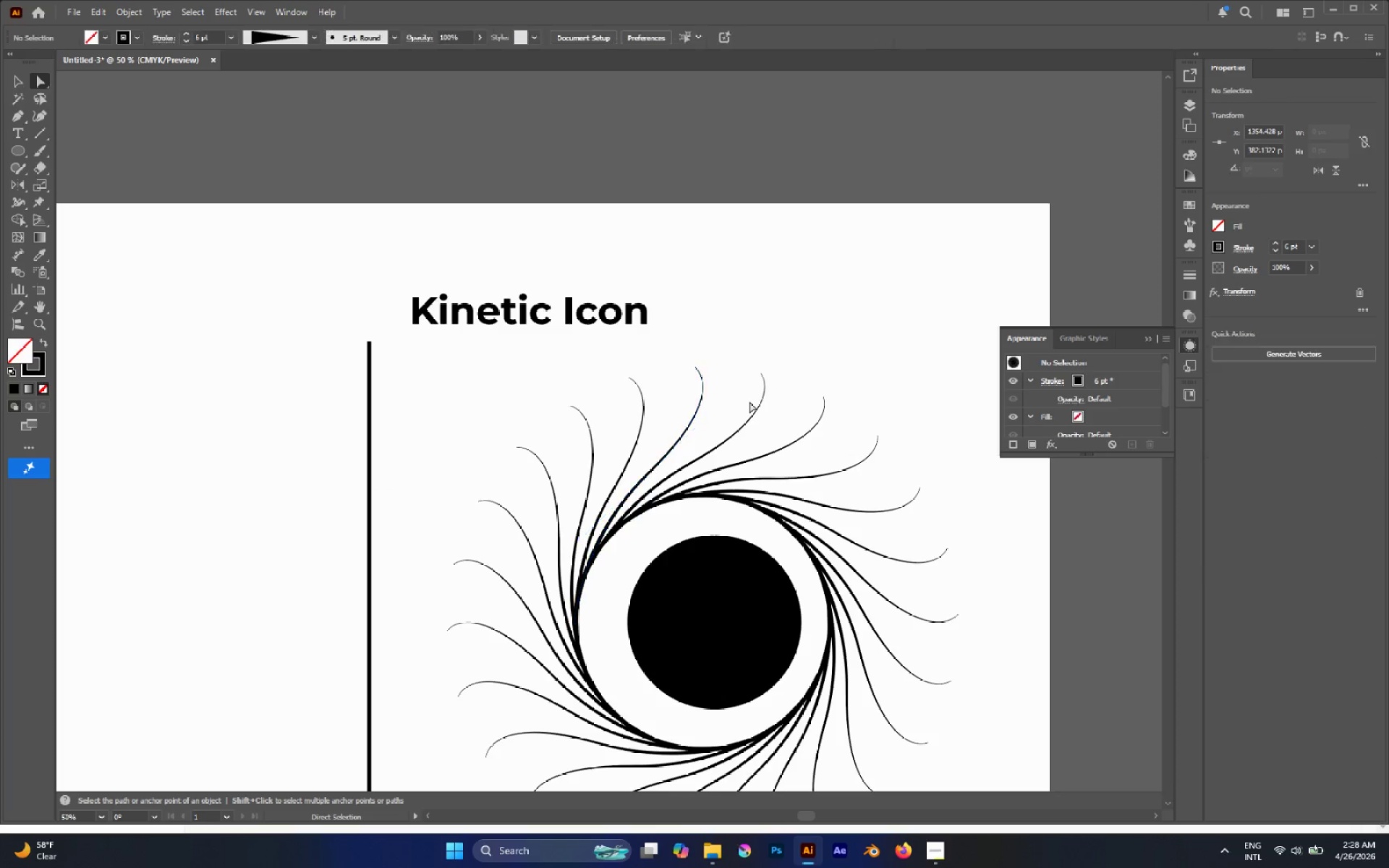 
hold_key(key=AltLeft, duration=0.42)
scroll: coordinate [751, 412], scroll_direction: up, amount: 1.0
 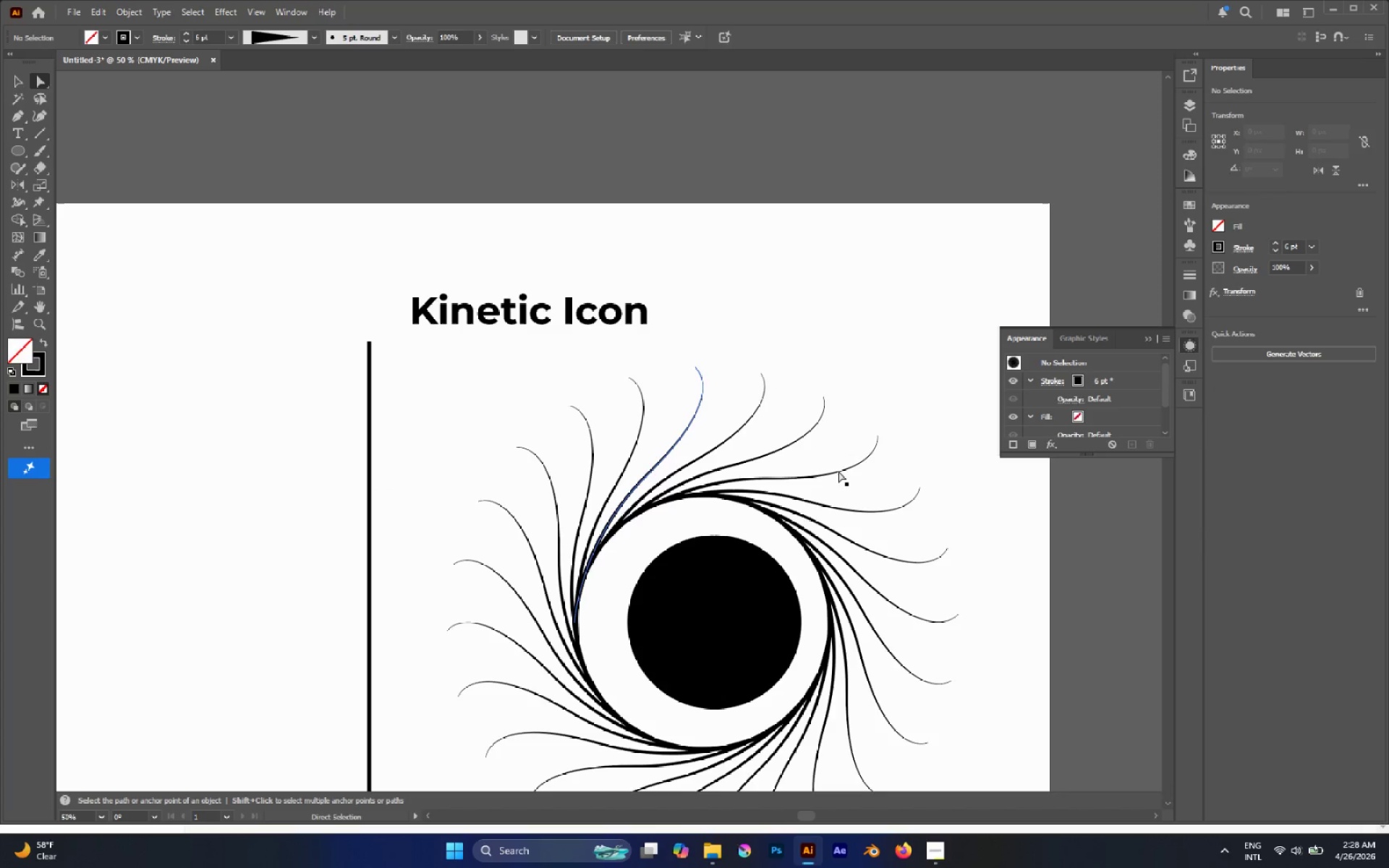 
key(V)
 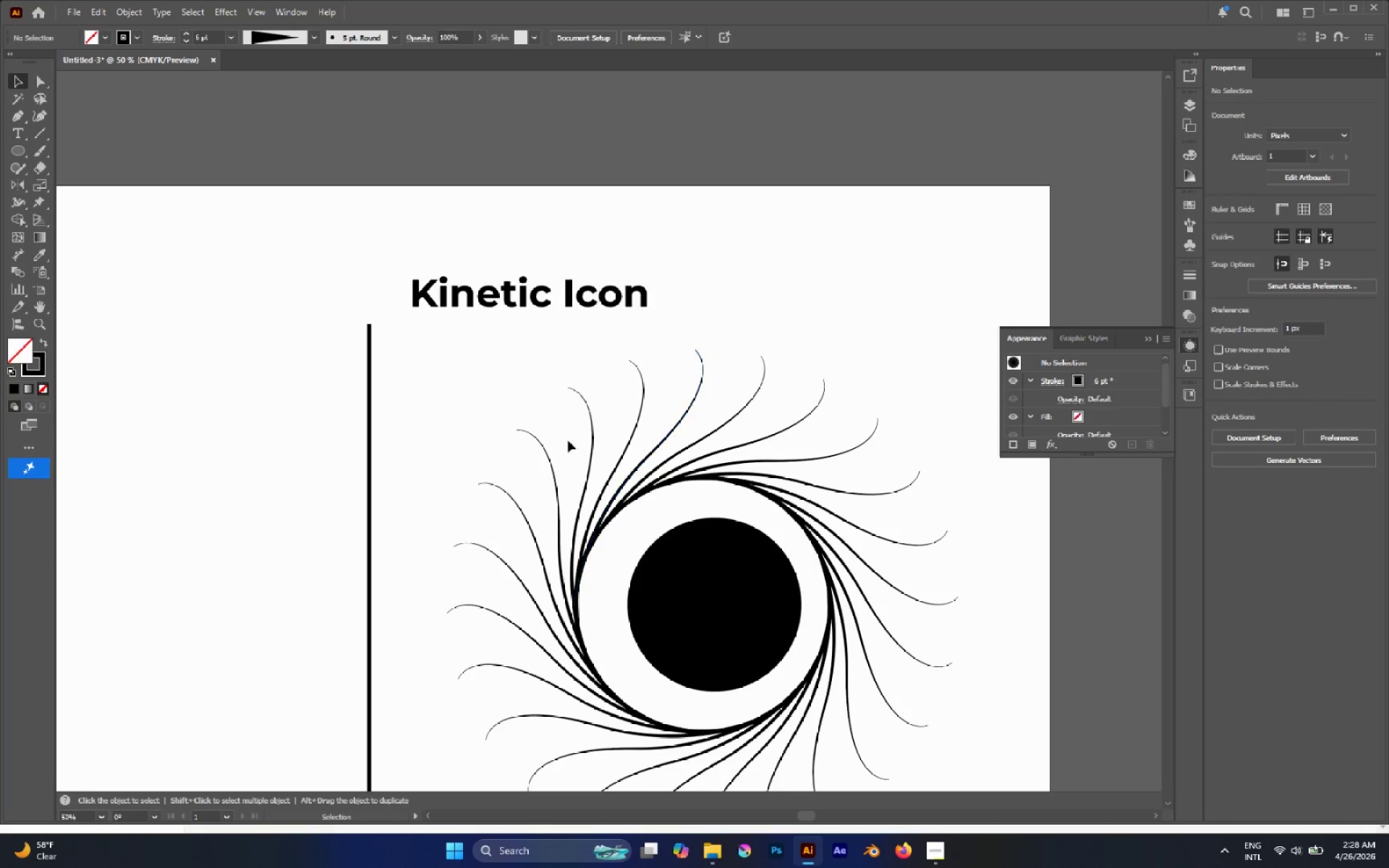 
scroll: coordinate [835, 472], scroll_direction: down, amount: 2.0
 